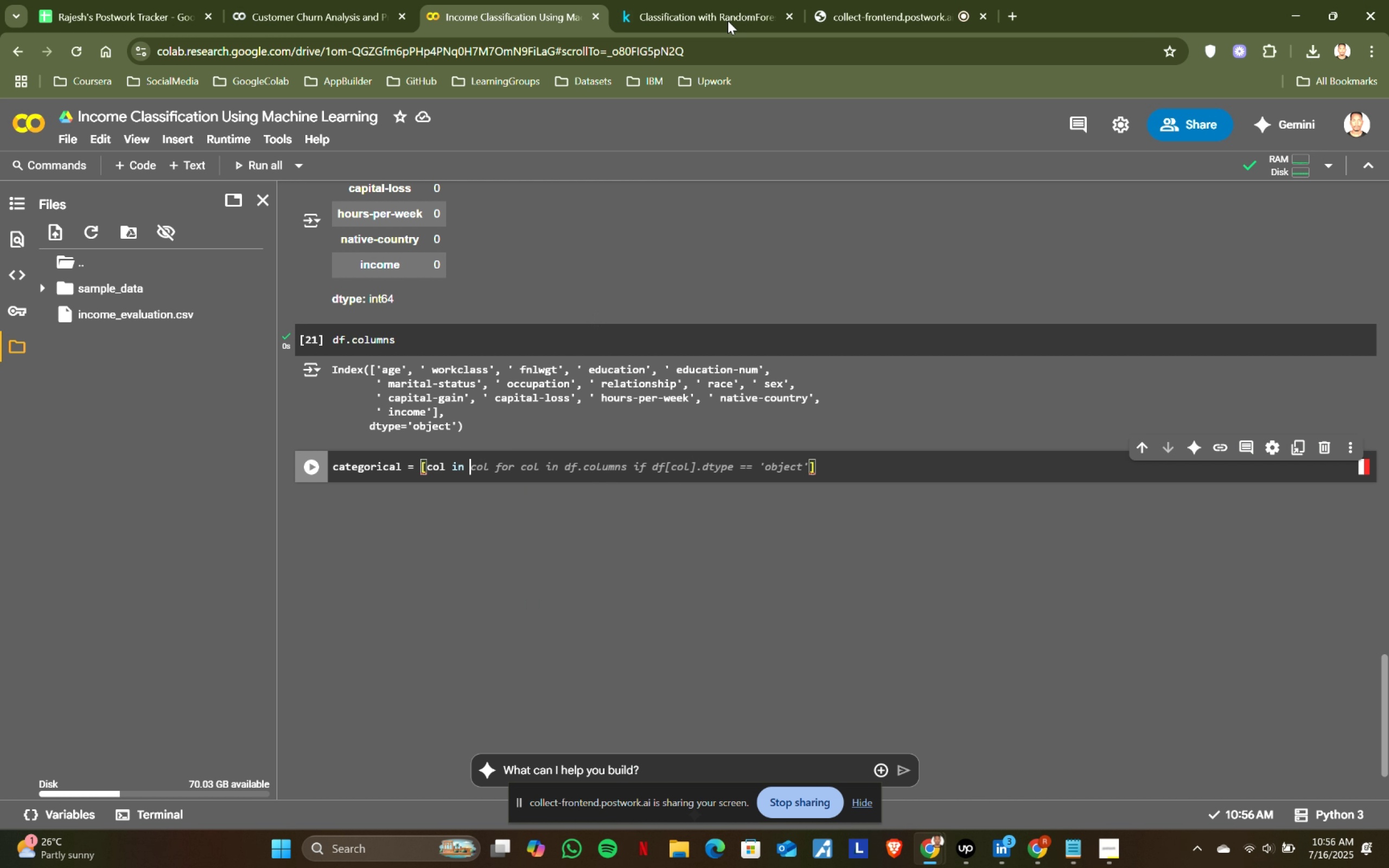 
left_click([686, 0])
 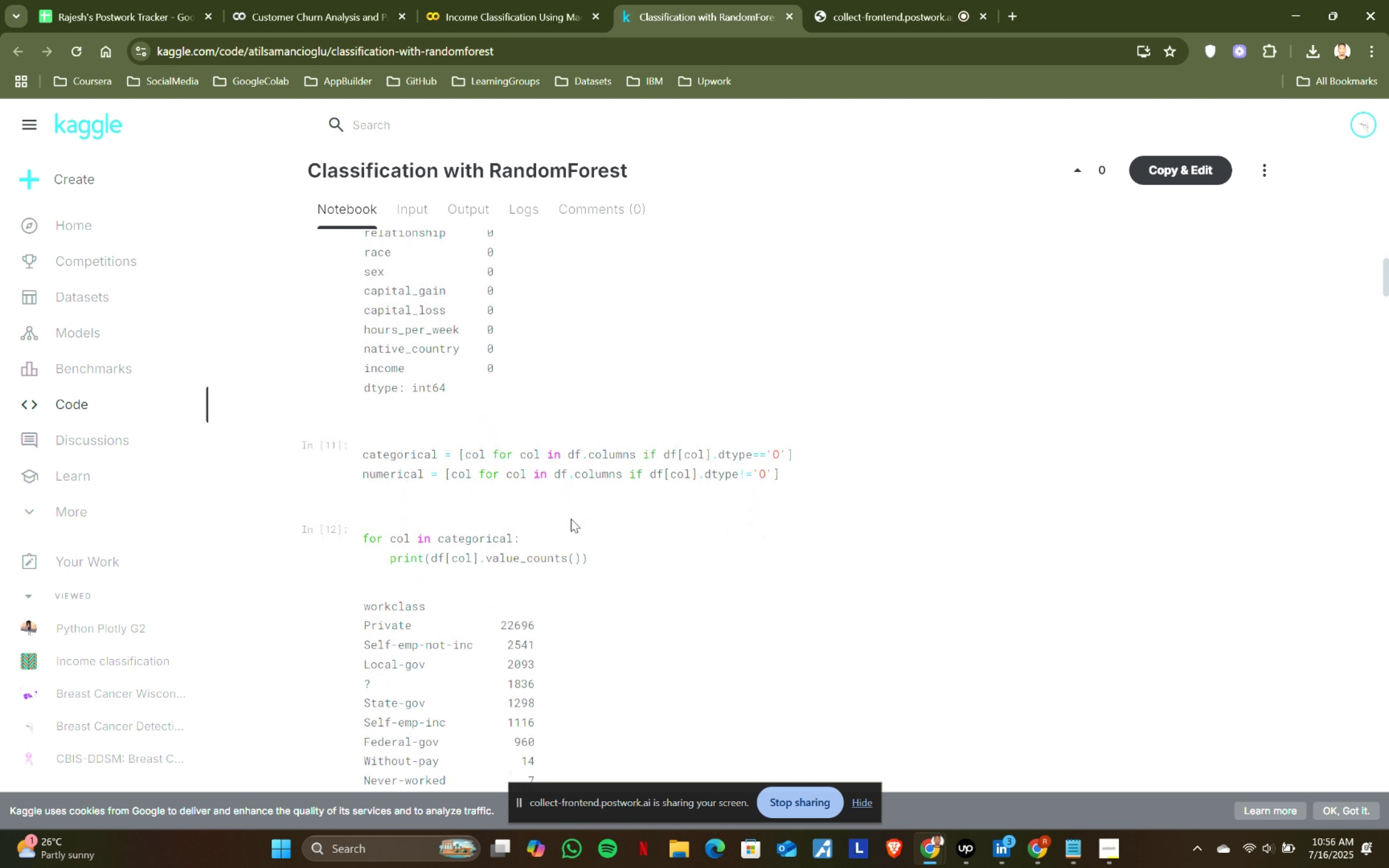 
scroll: coordinate [571, 519], scroll_direction: down, amount: 4.0
 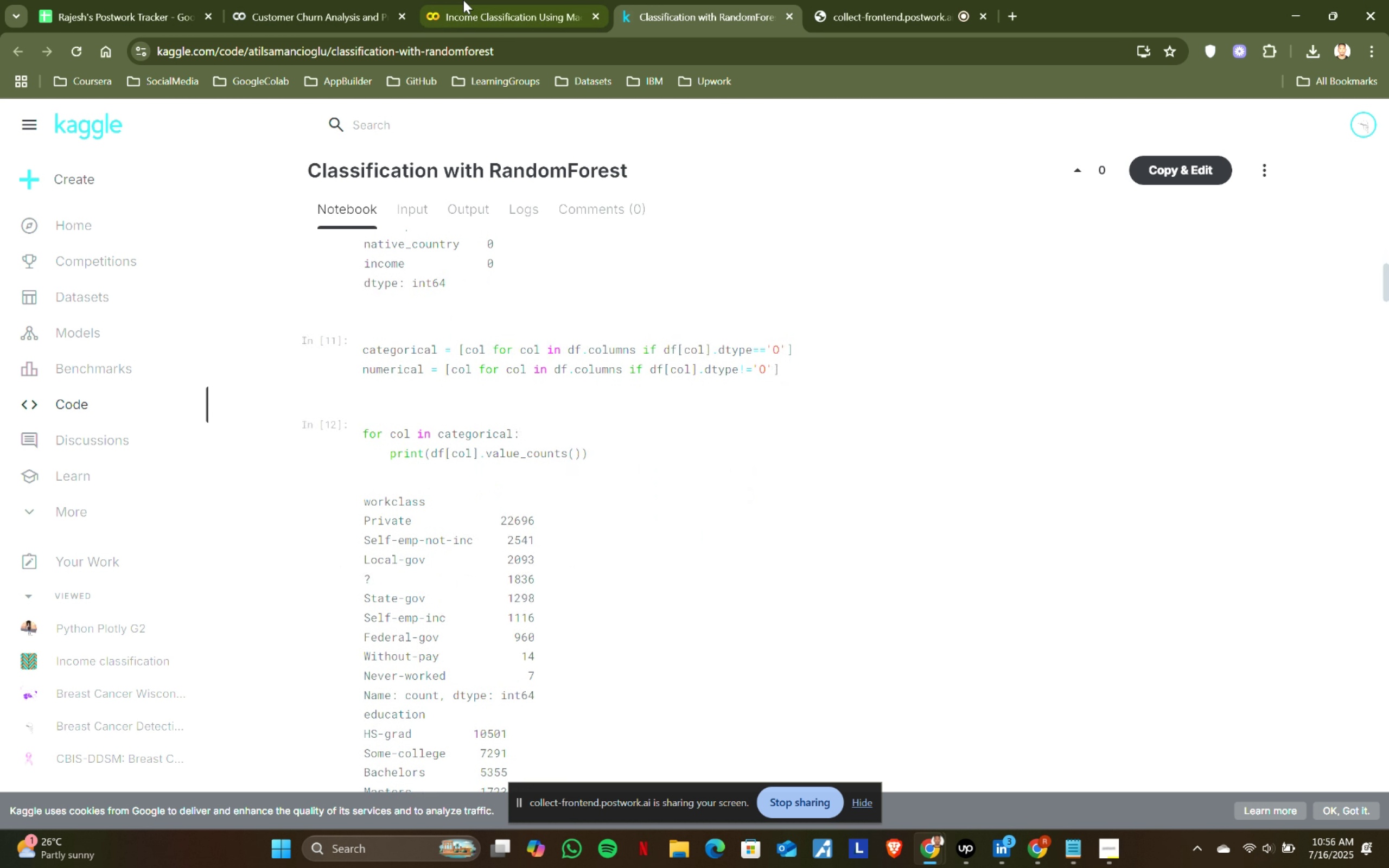 
left_click([453, 0])
 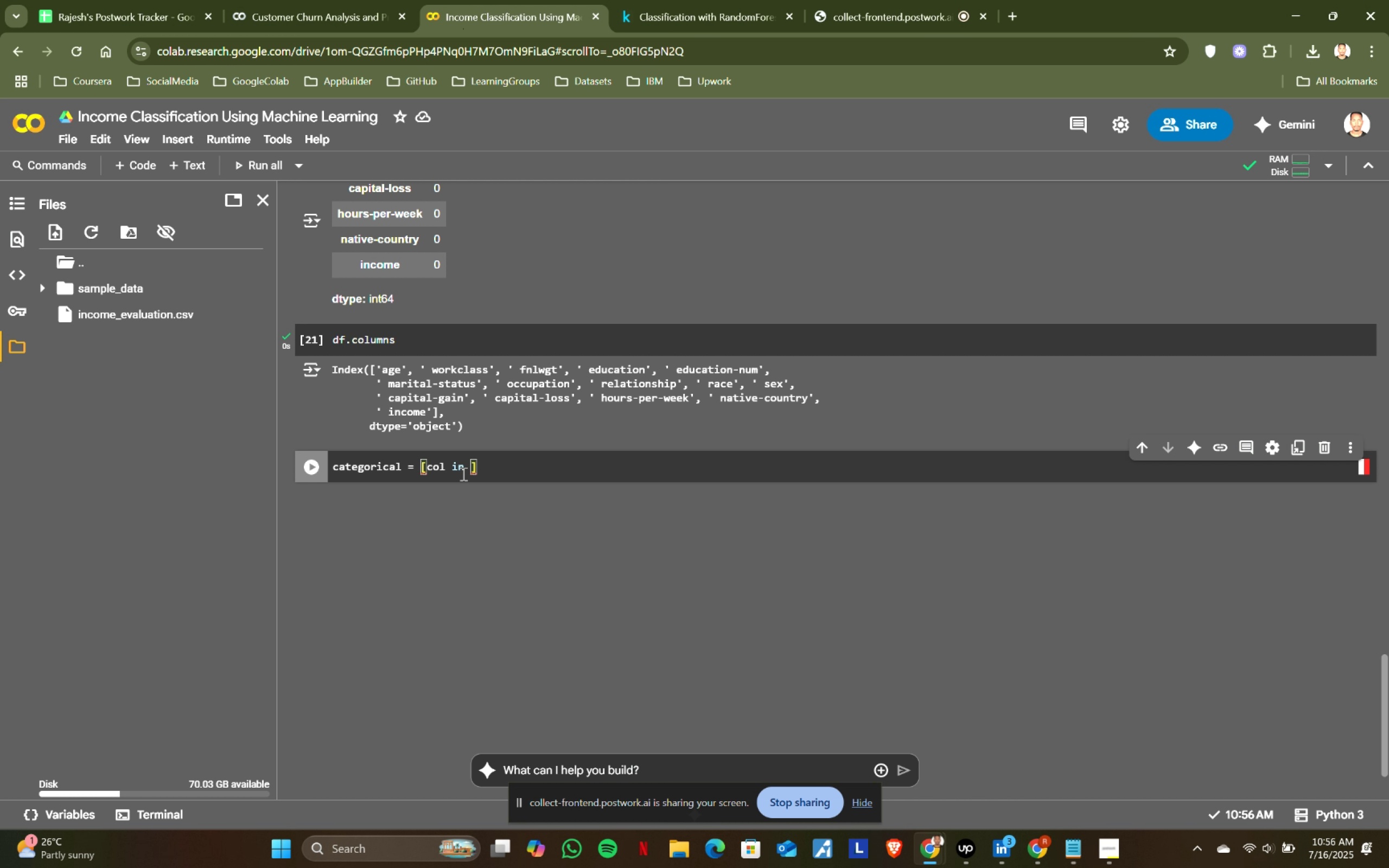 
left_click([461, 465])
 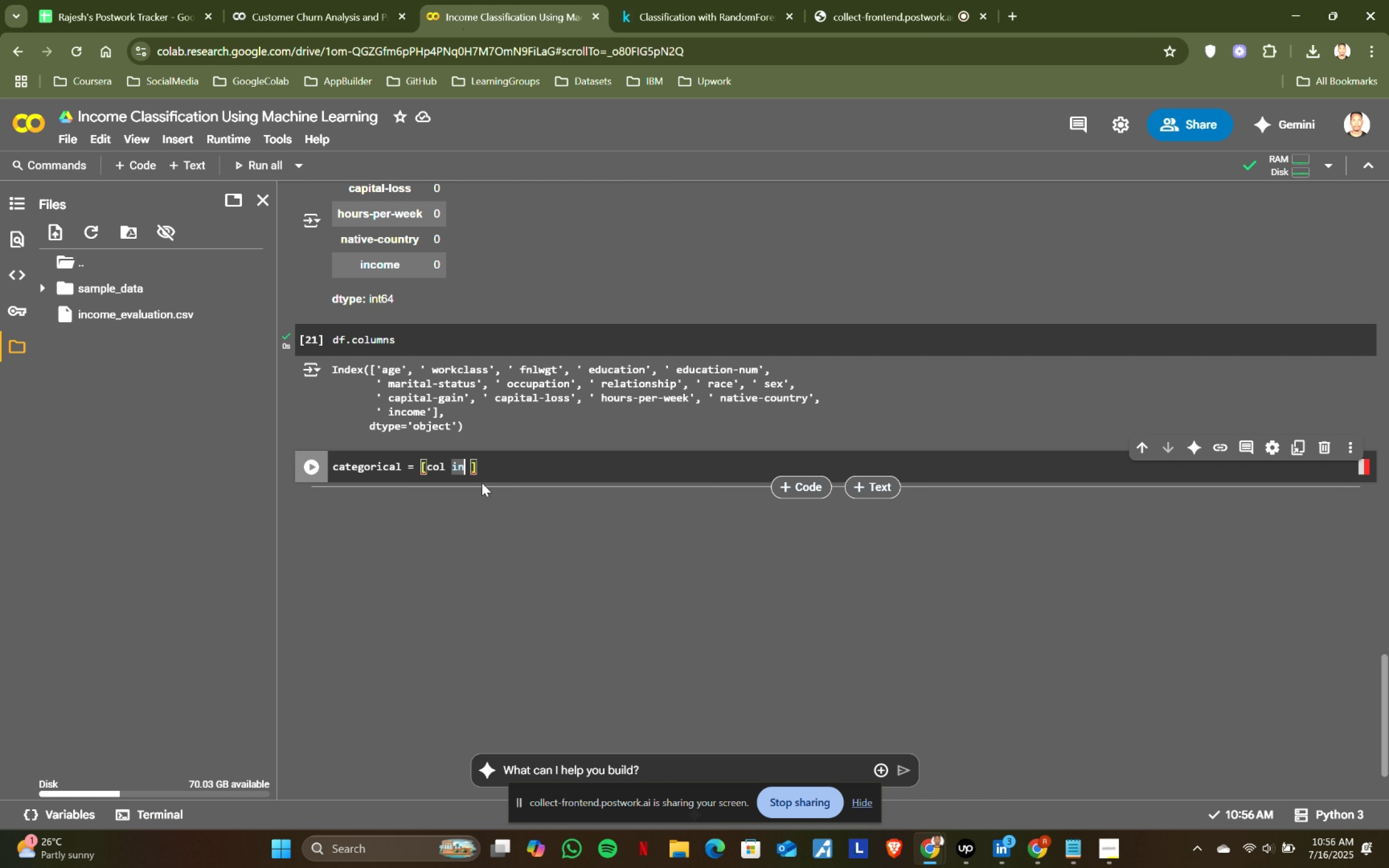 
key(ArrowRight)
 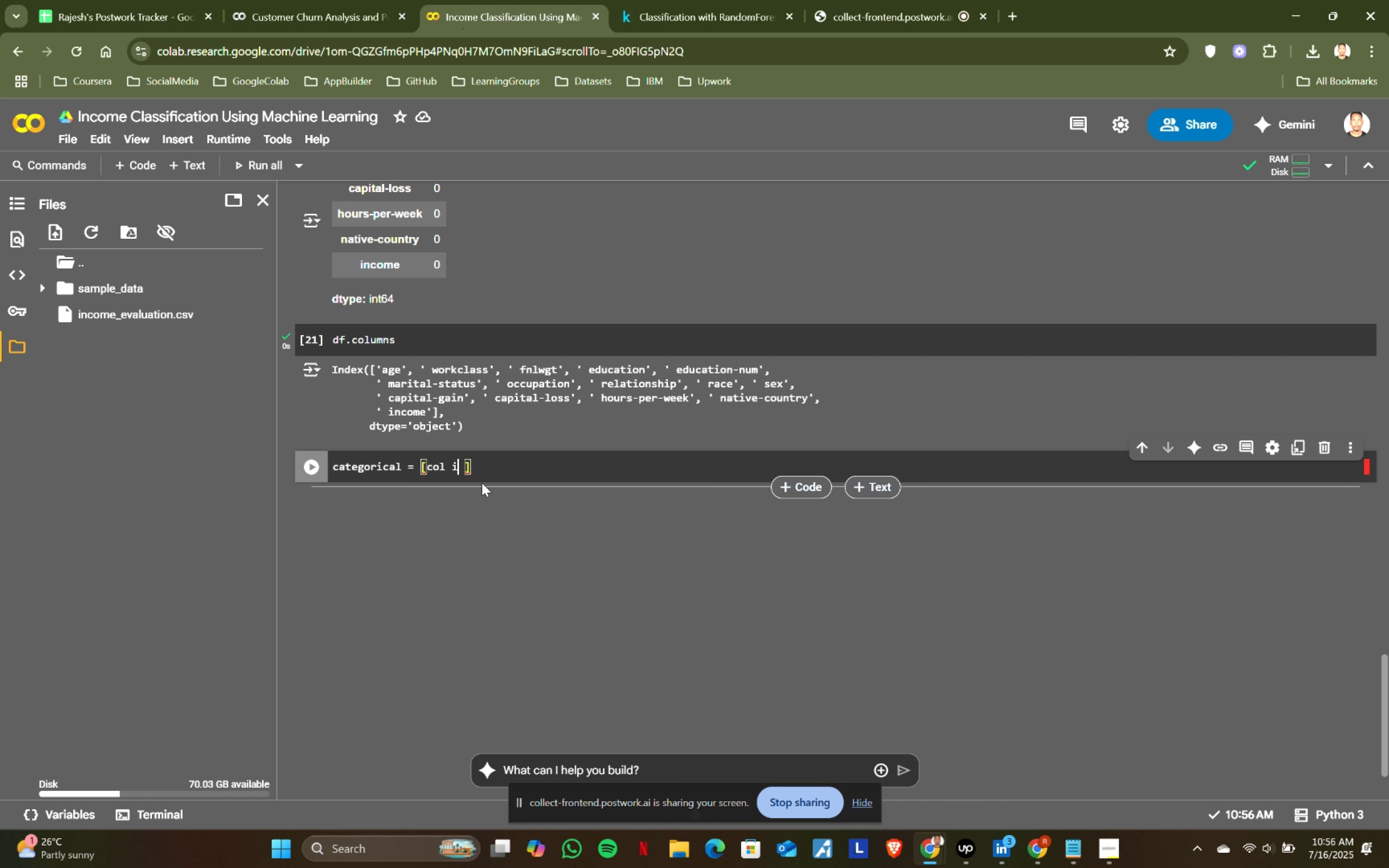 
key(Backspace)
key(Backspace)
type(for coli)
key(Backspace)
type( in df.columns)
 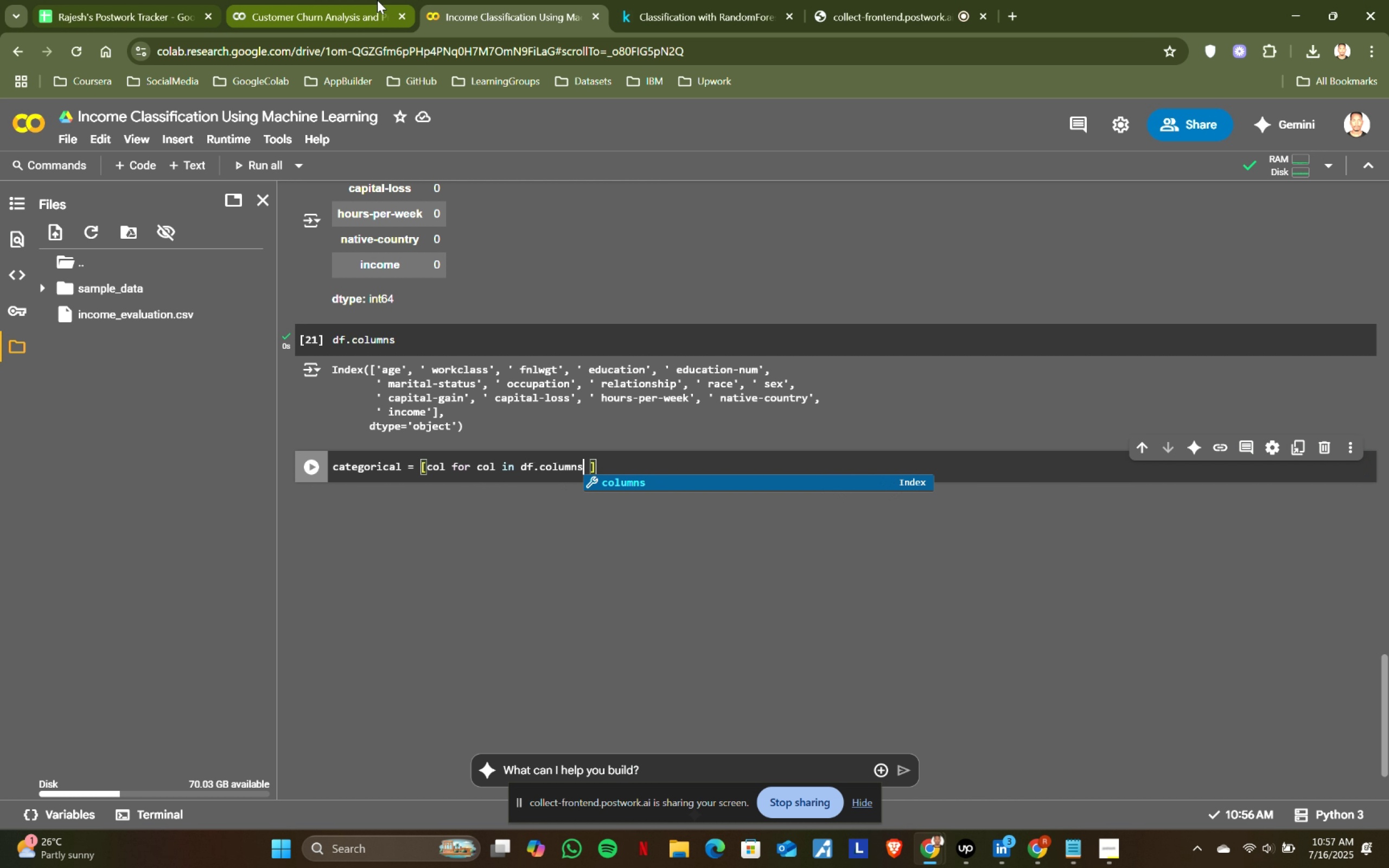 
left_click([730, 0])
 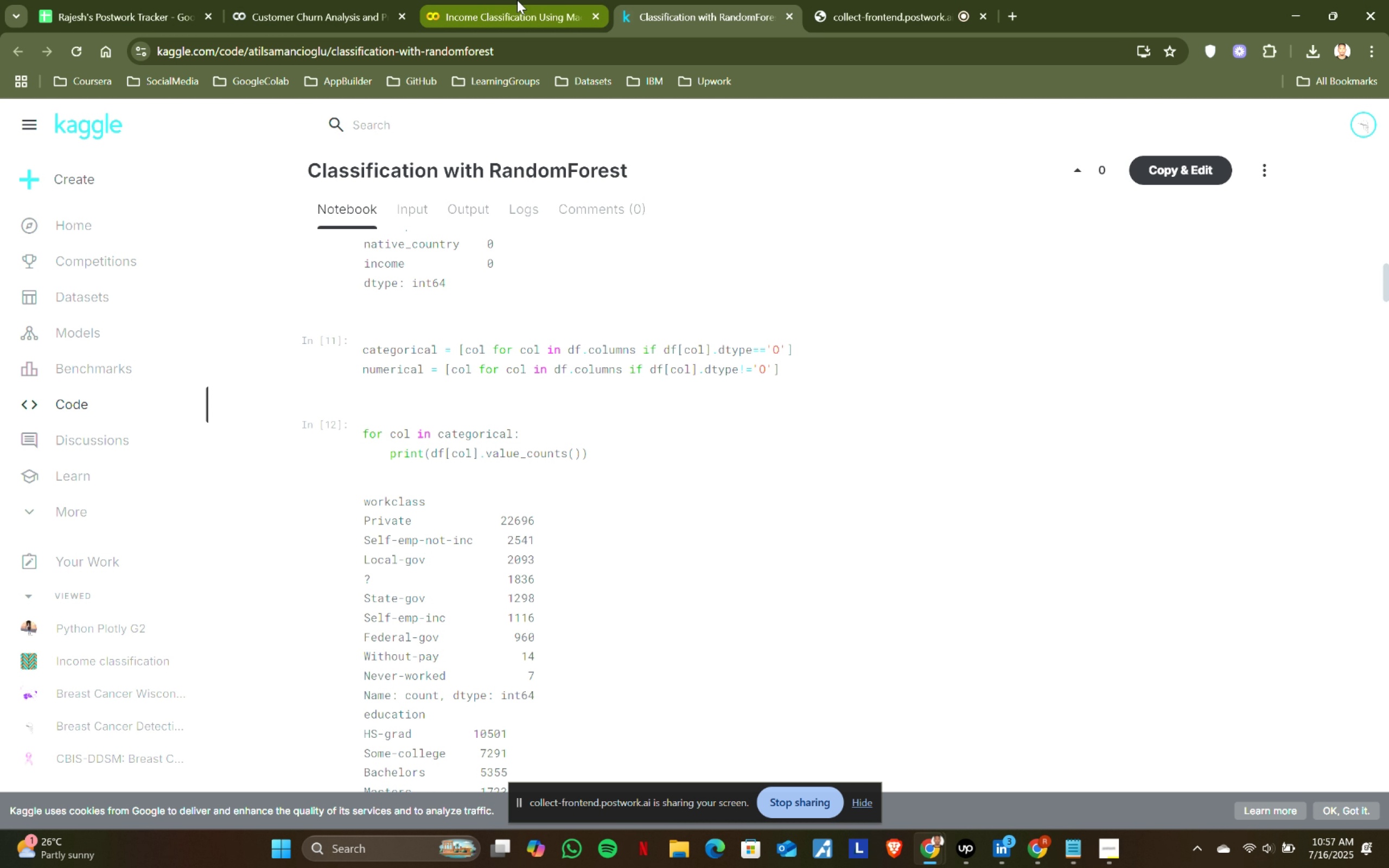 
left_click([517, 0])
 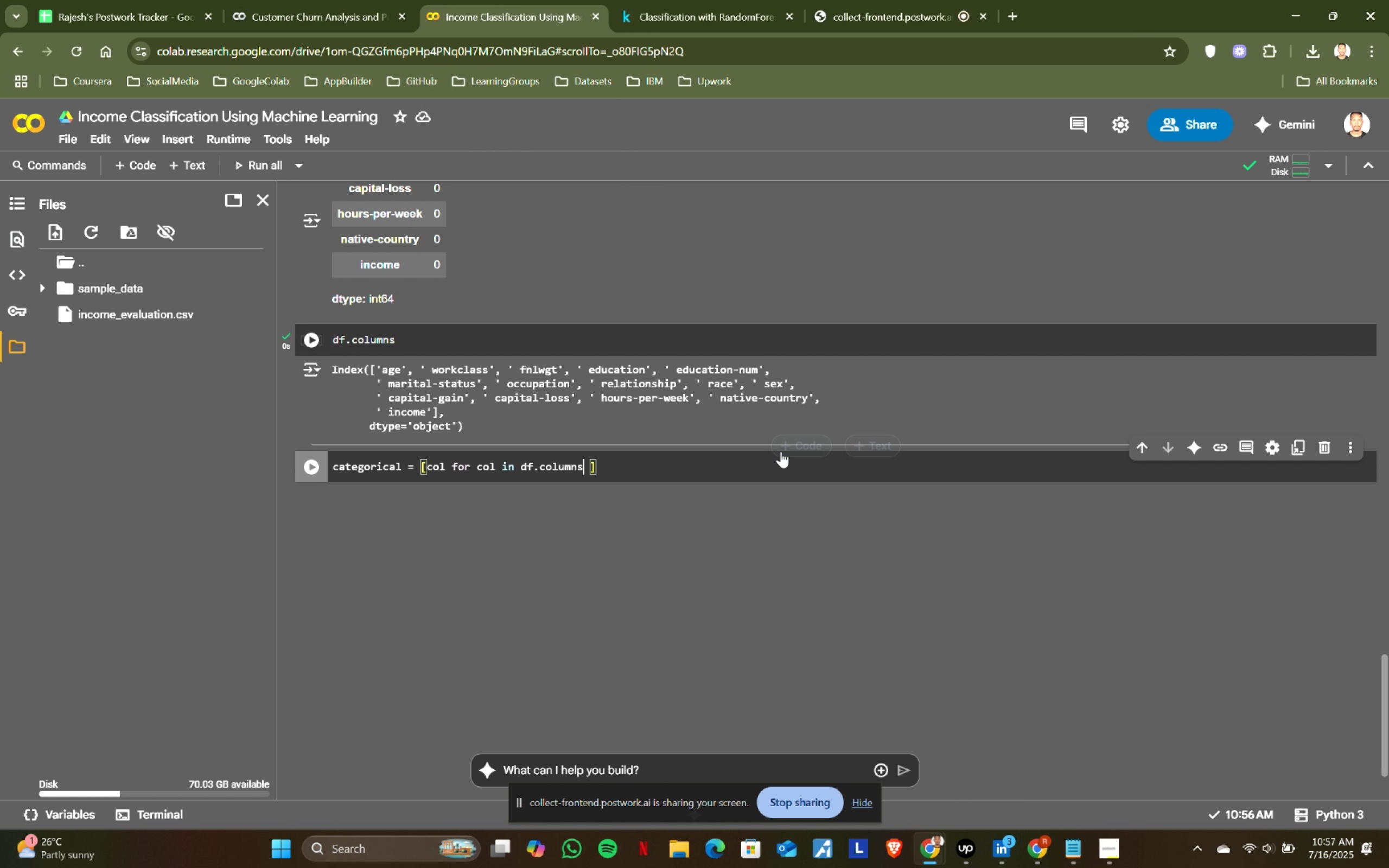 
type( if df[col)
 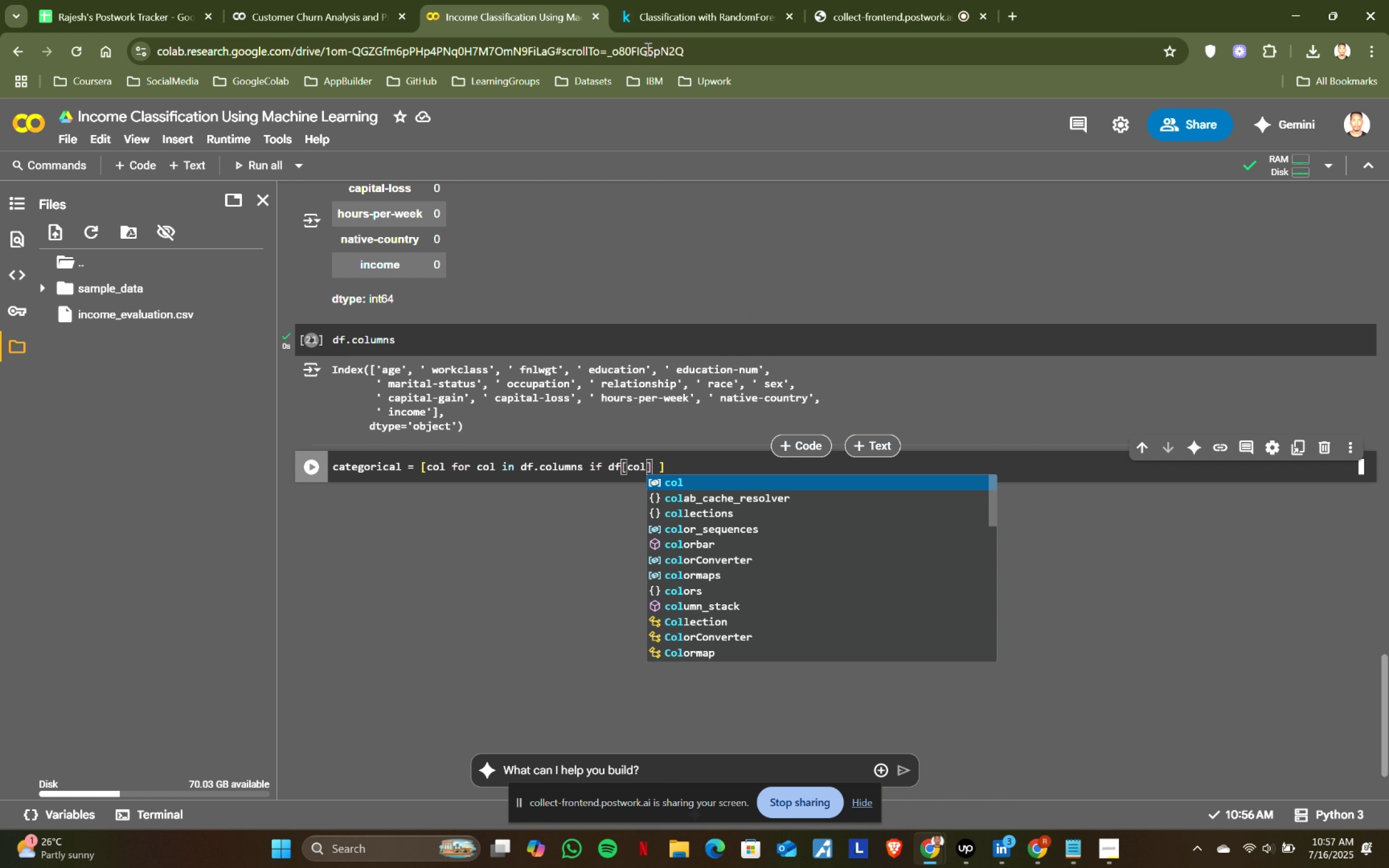 
left_click([326, 0])
 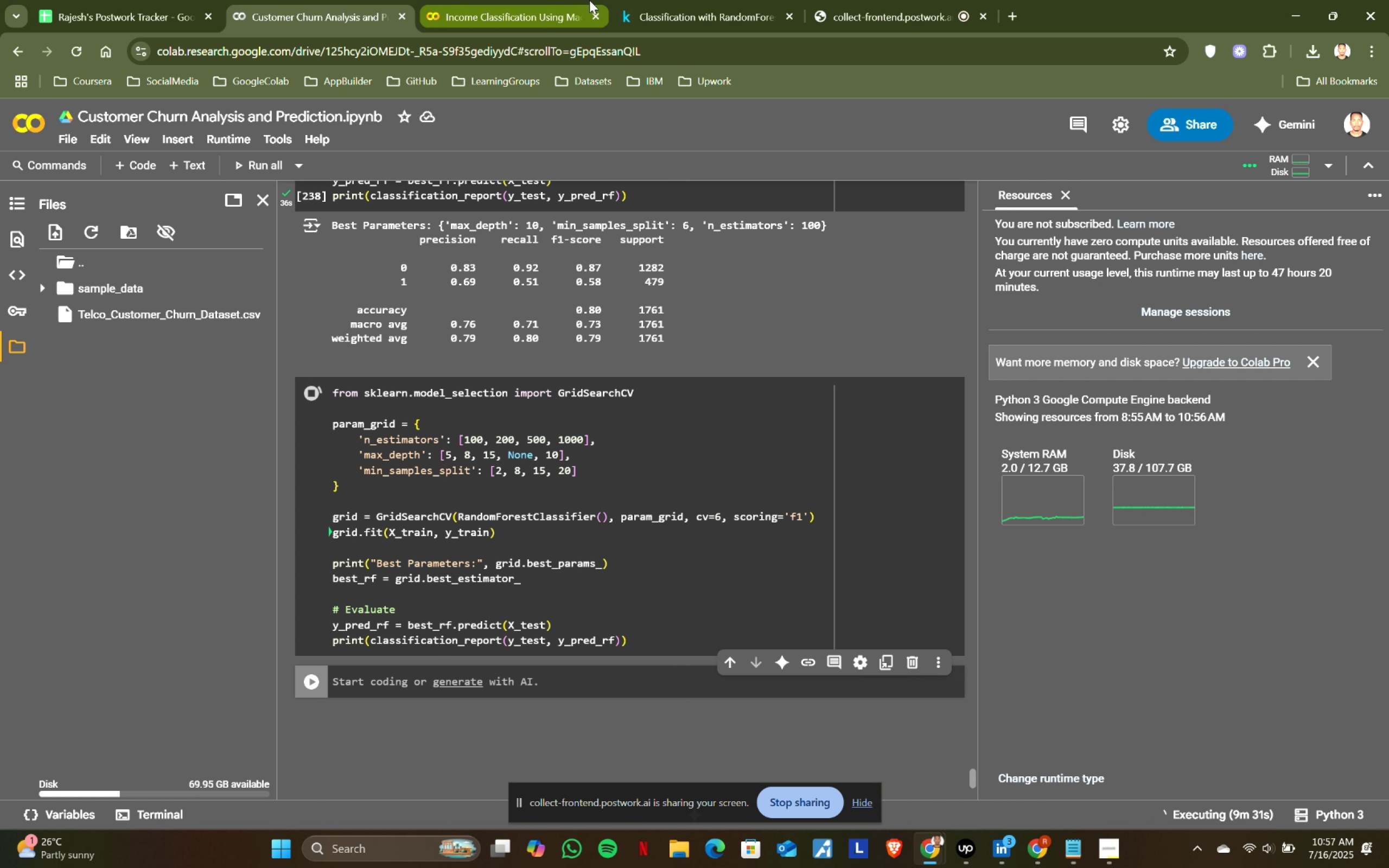 
left_click([642, 0])
 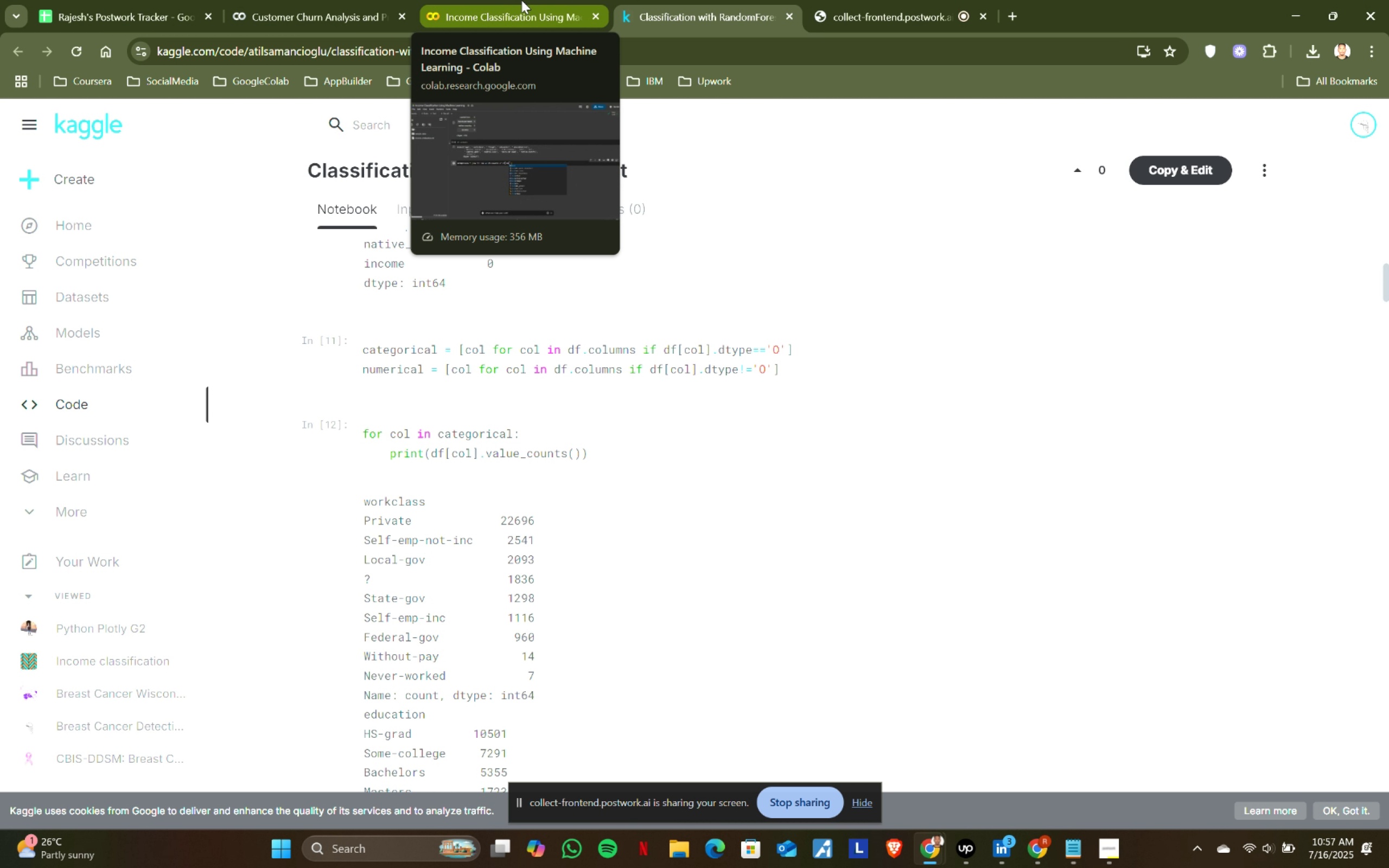 
left_click([521, 0])
 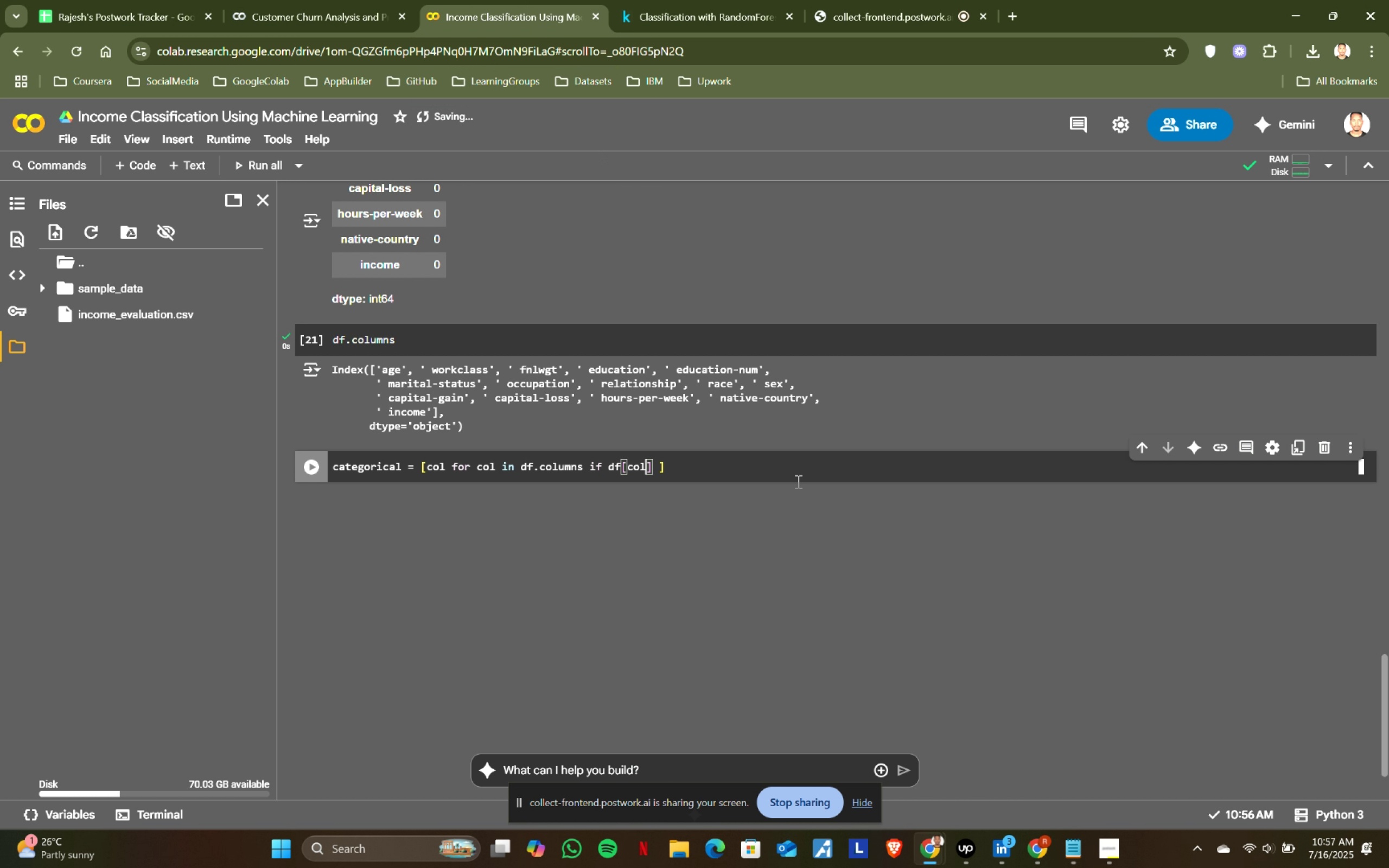 
key(ArrowRight)
 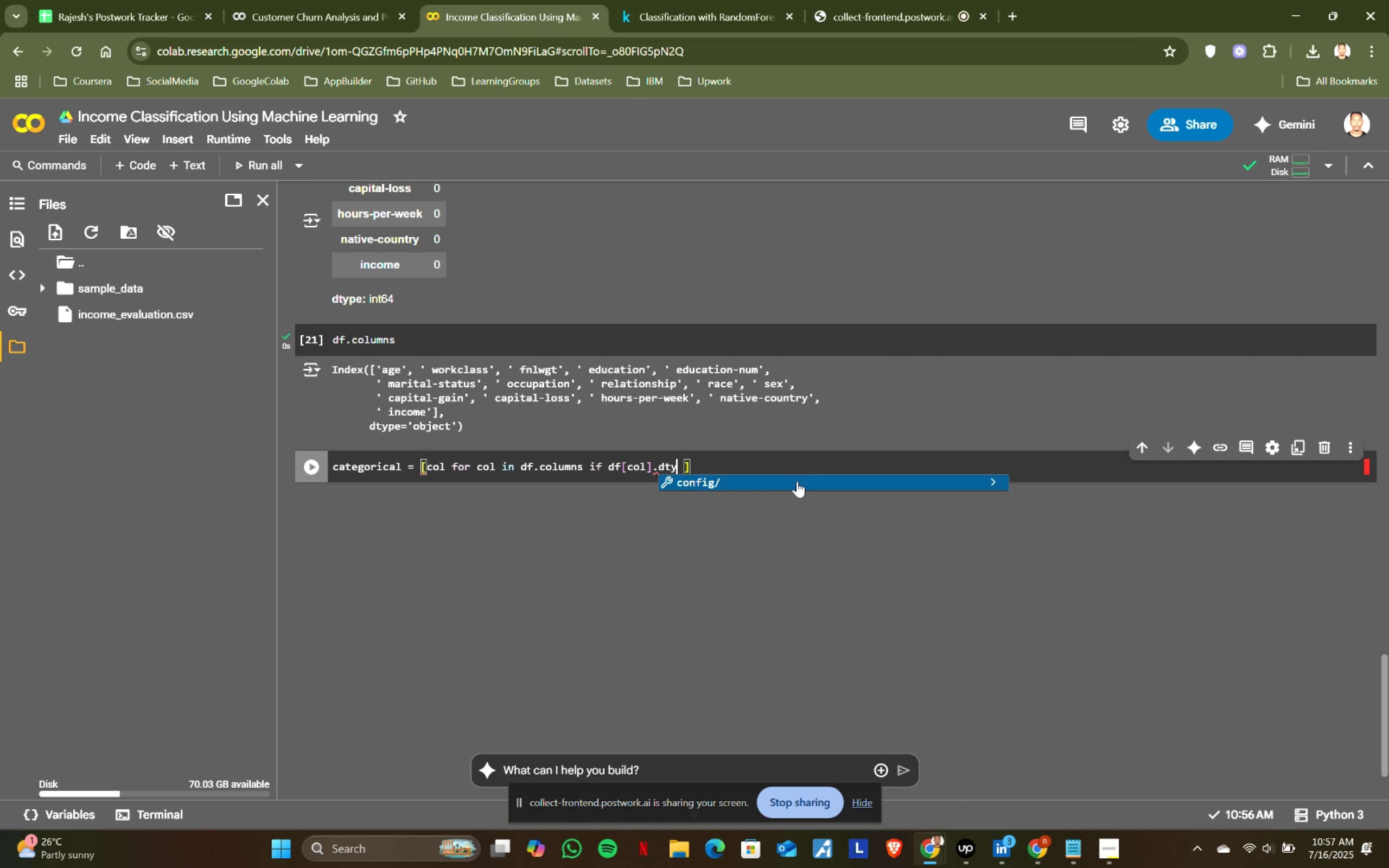 
type(.dtype)
 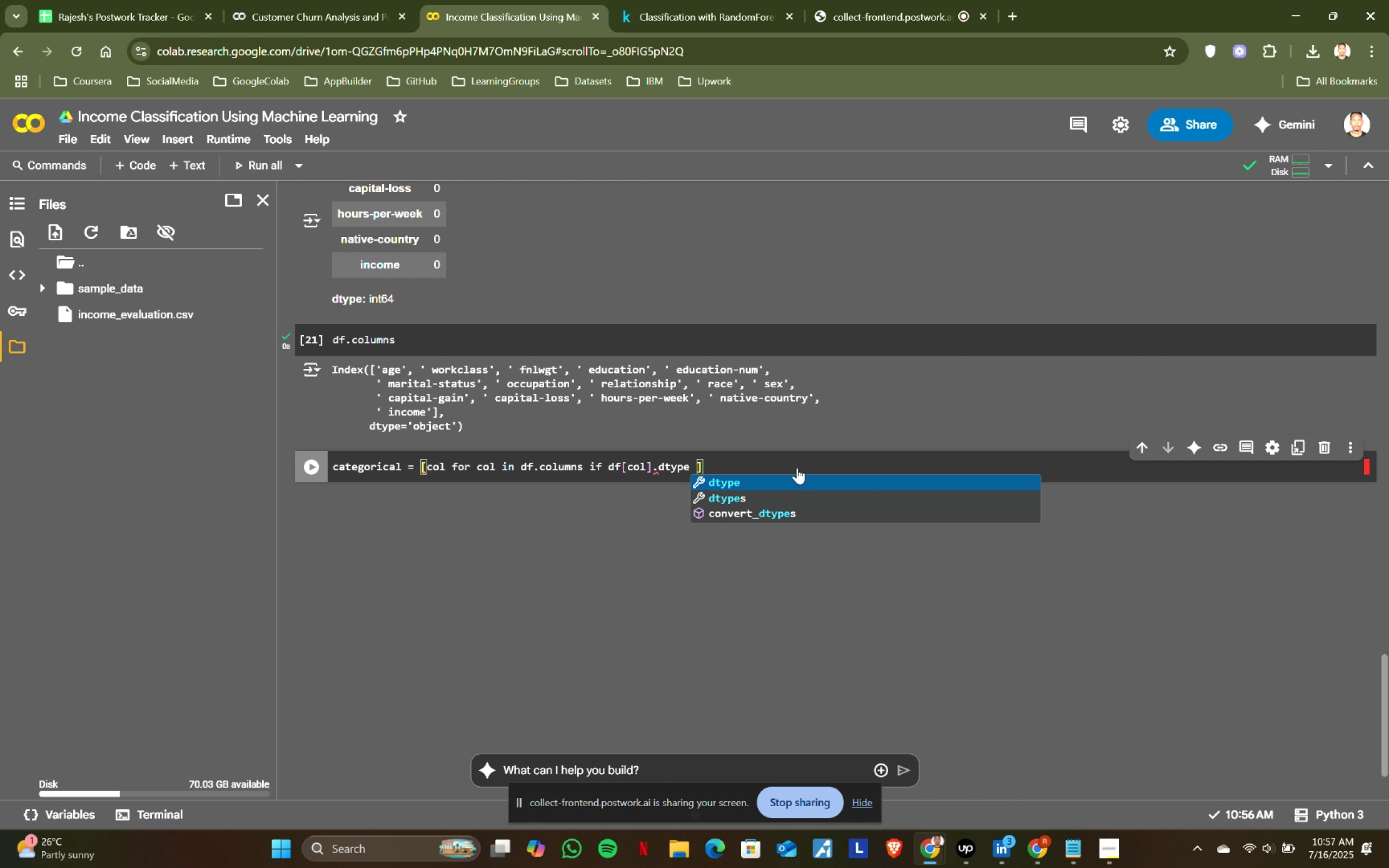 
left_click([671, 0])
 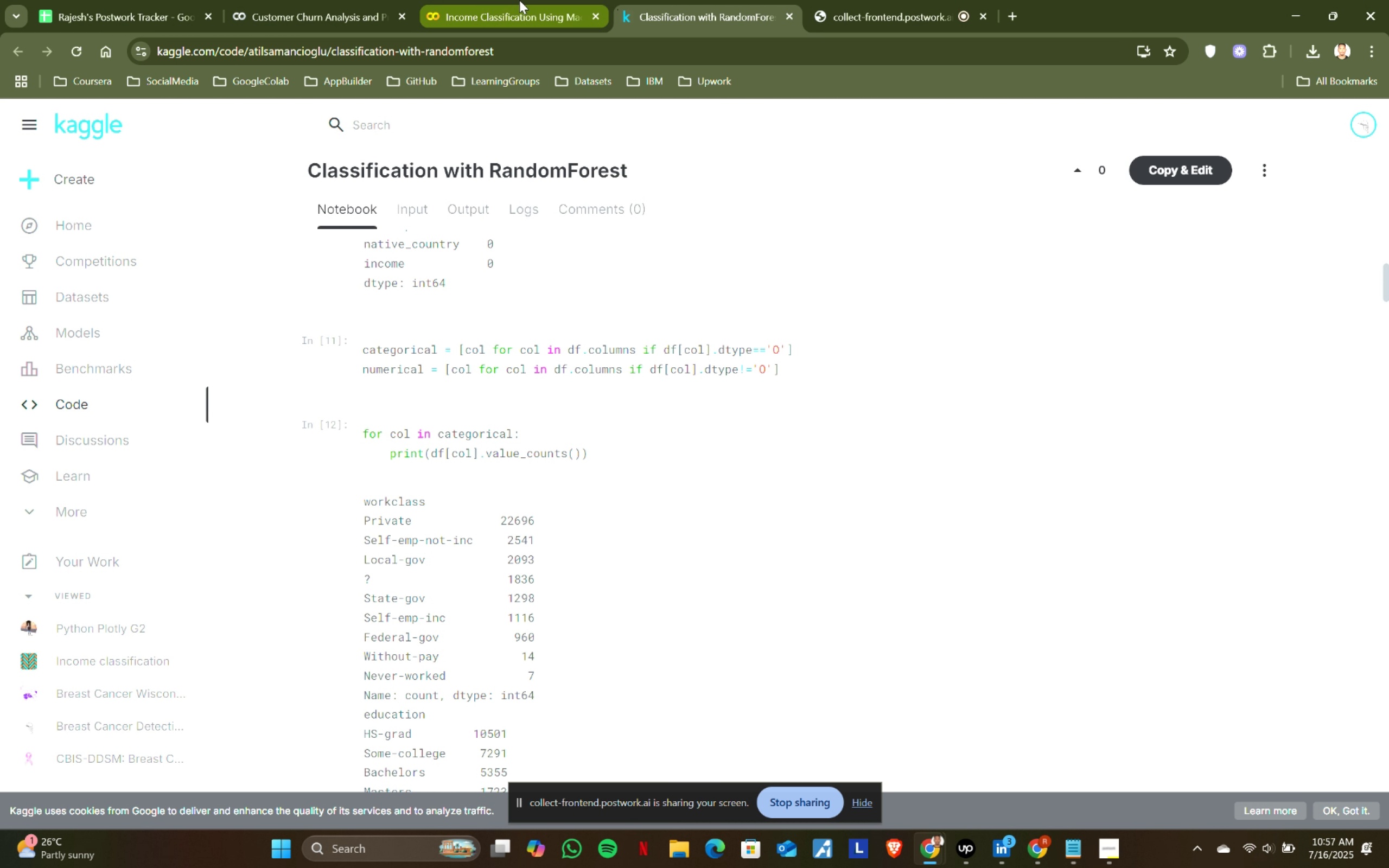 
left_click([519, 0])
 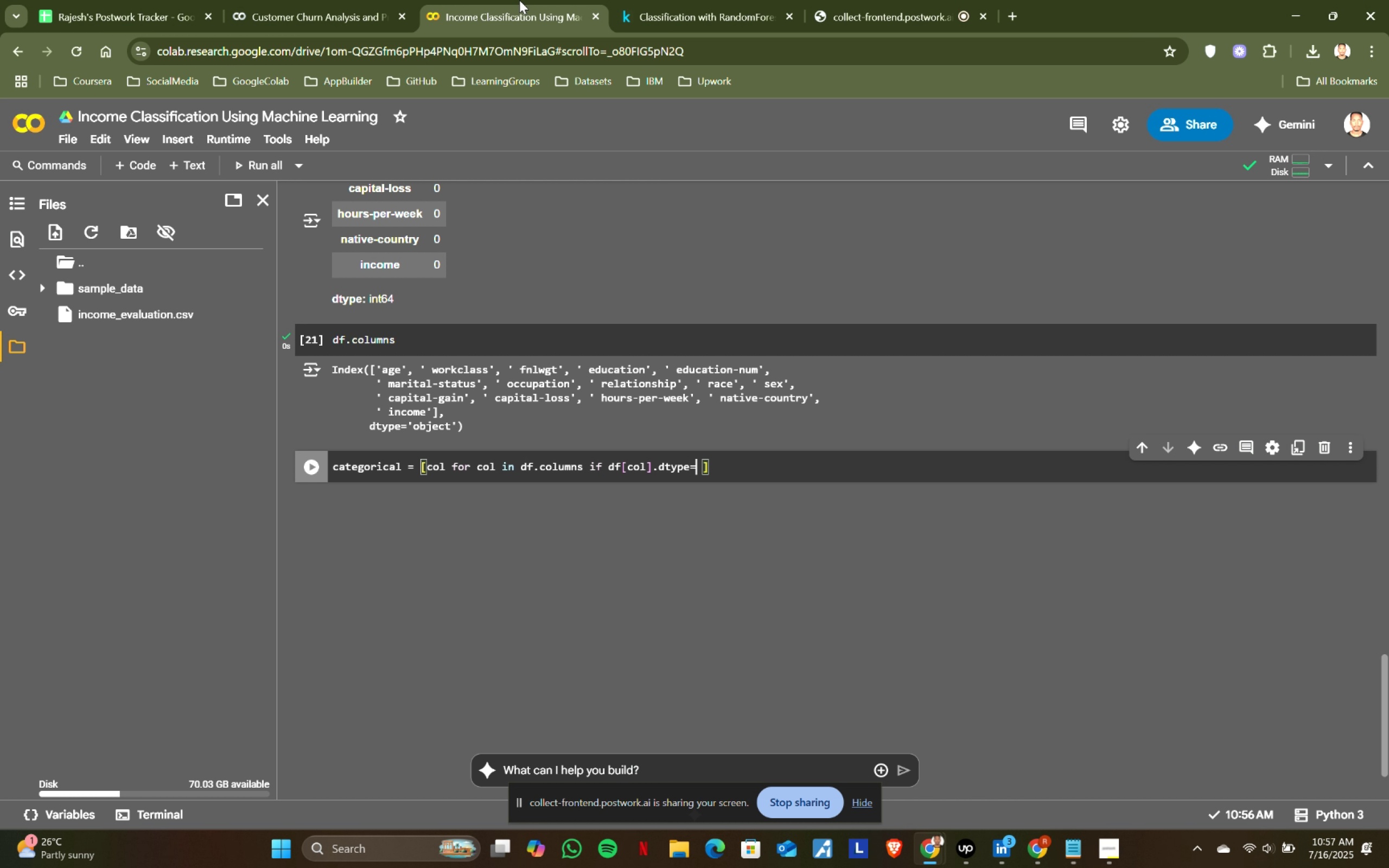 
key(Equal)
 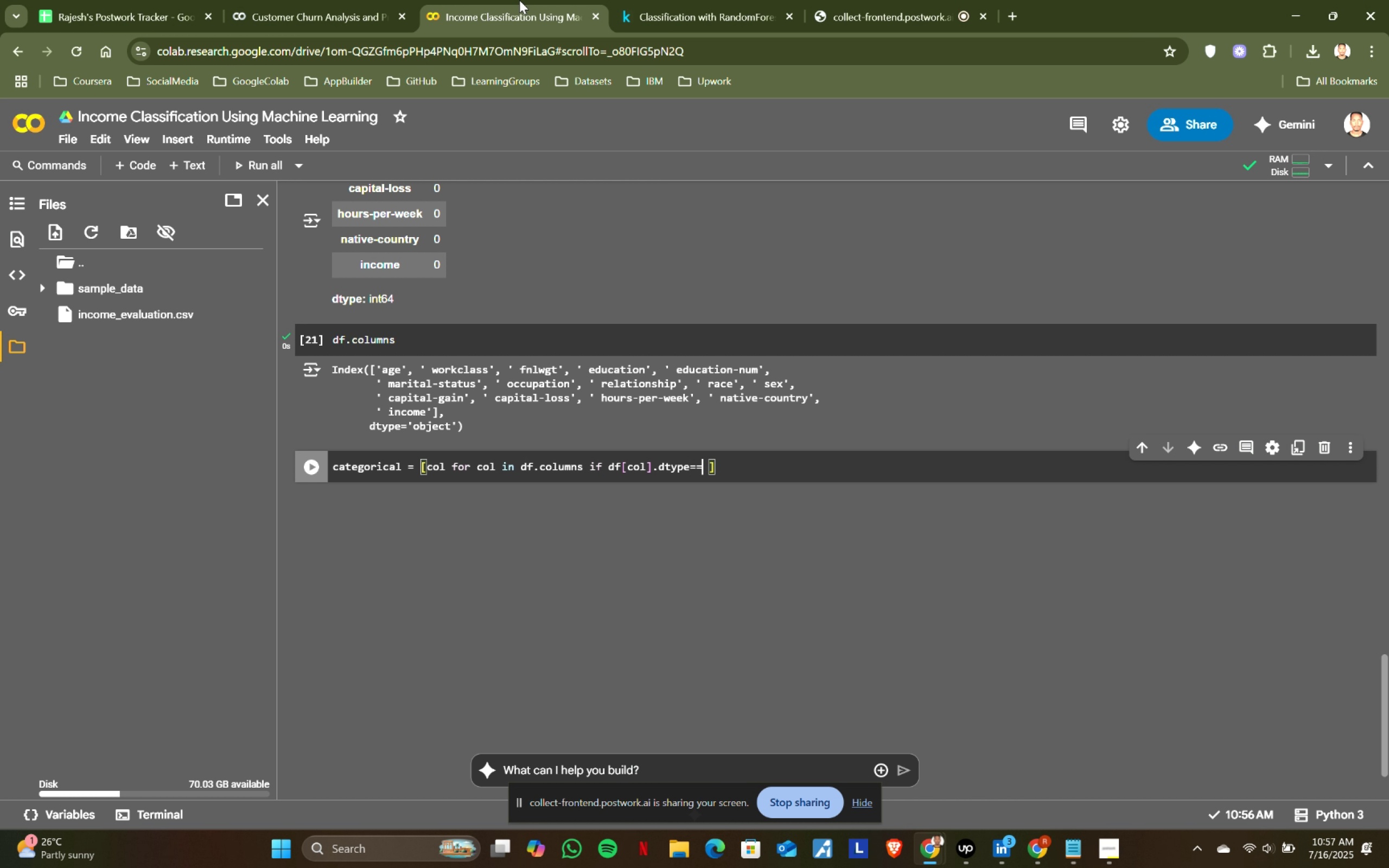 
key(Equal)
 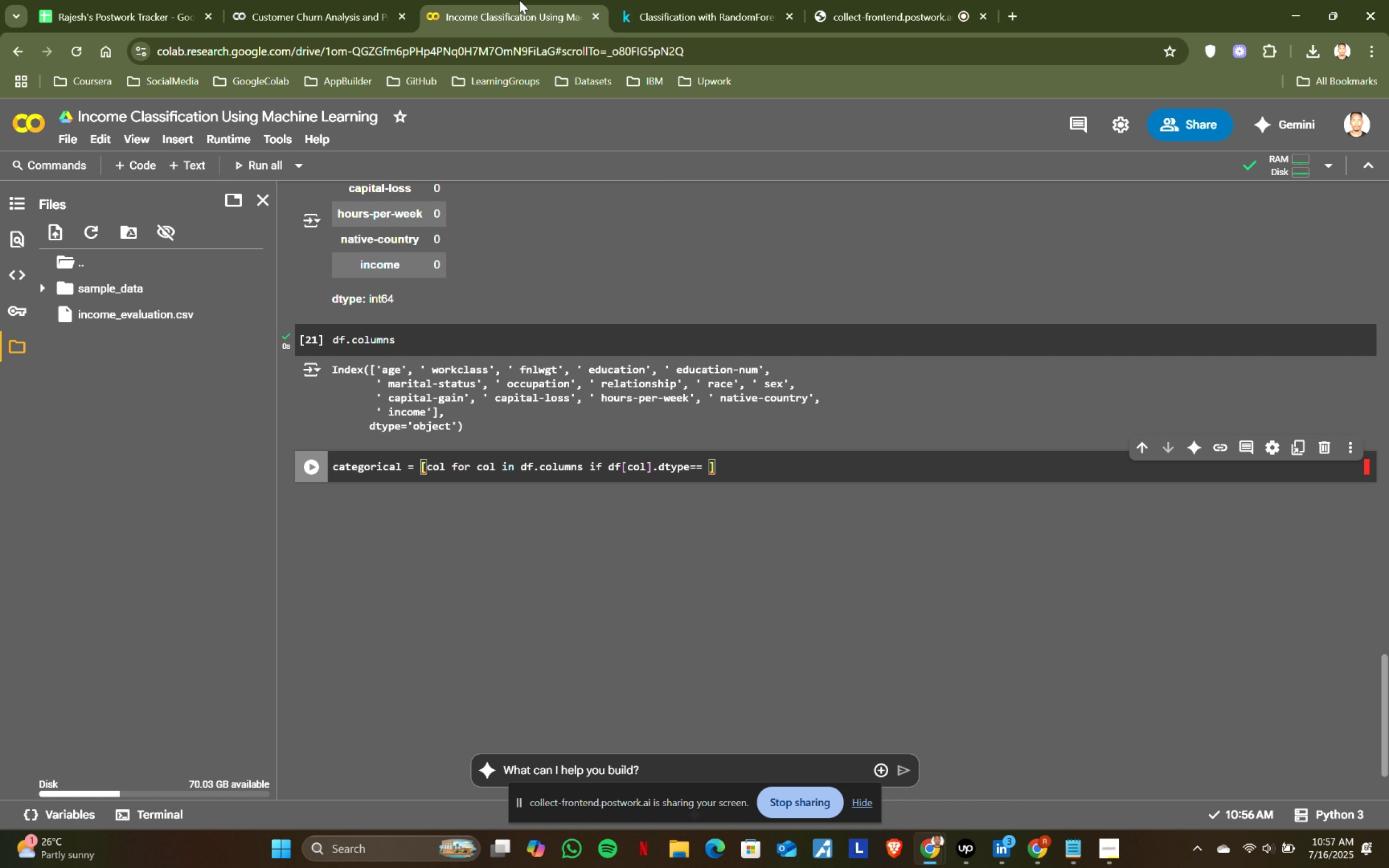 
key(BracketRight)
 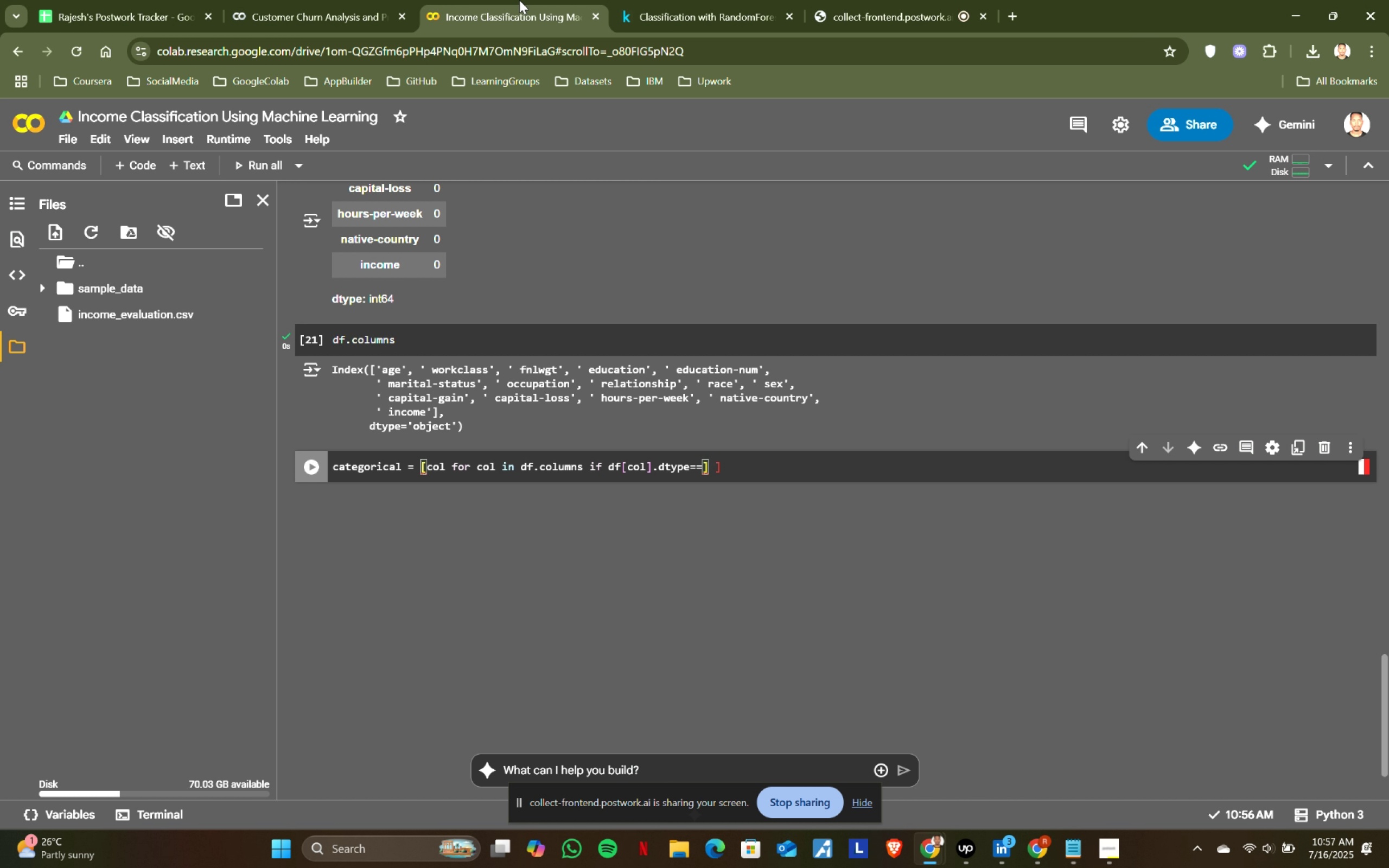 
key(Backspace)
 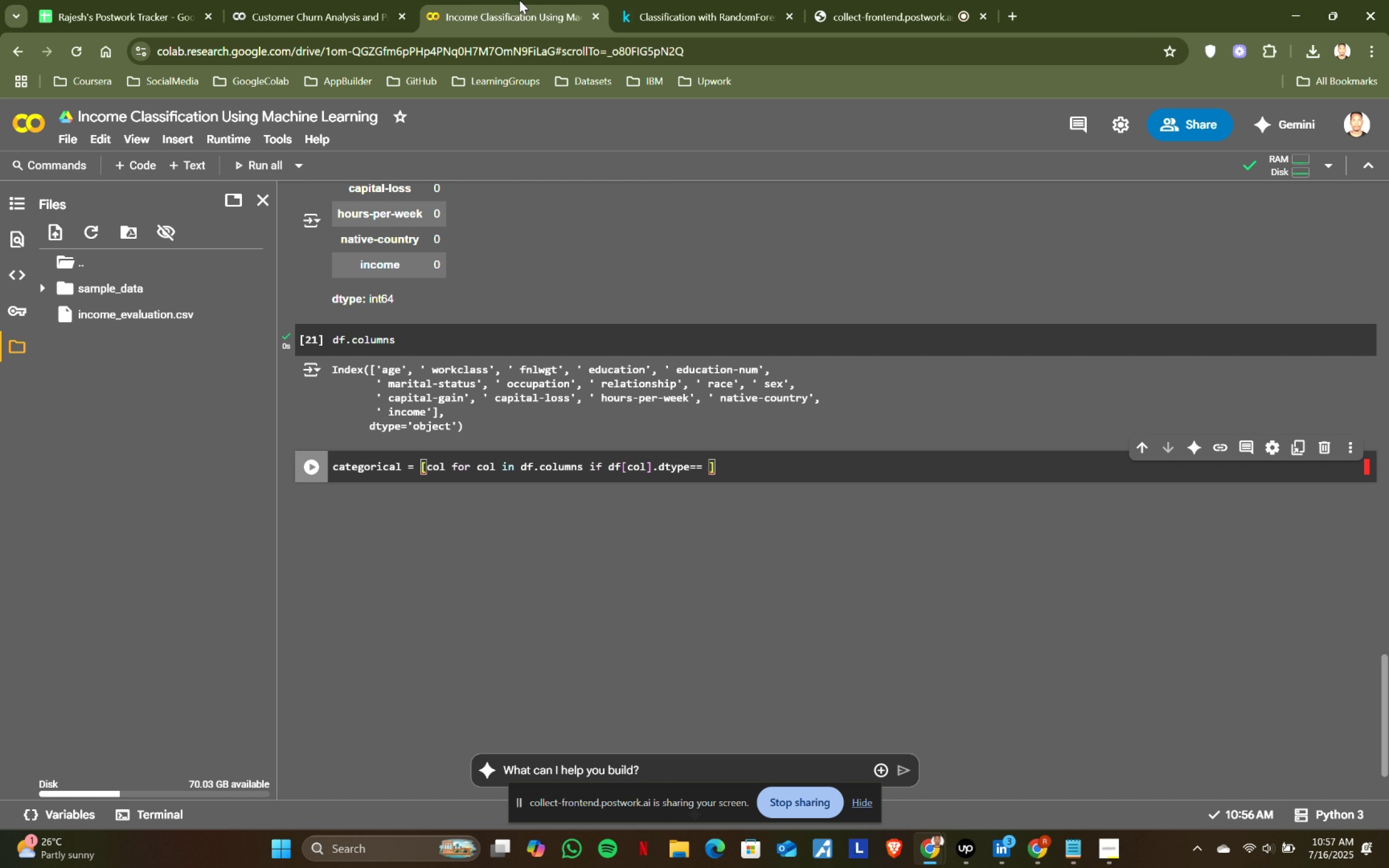 
key(Quote)
 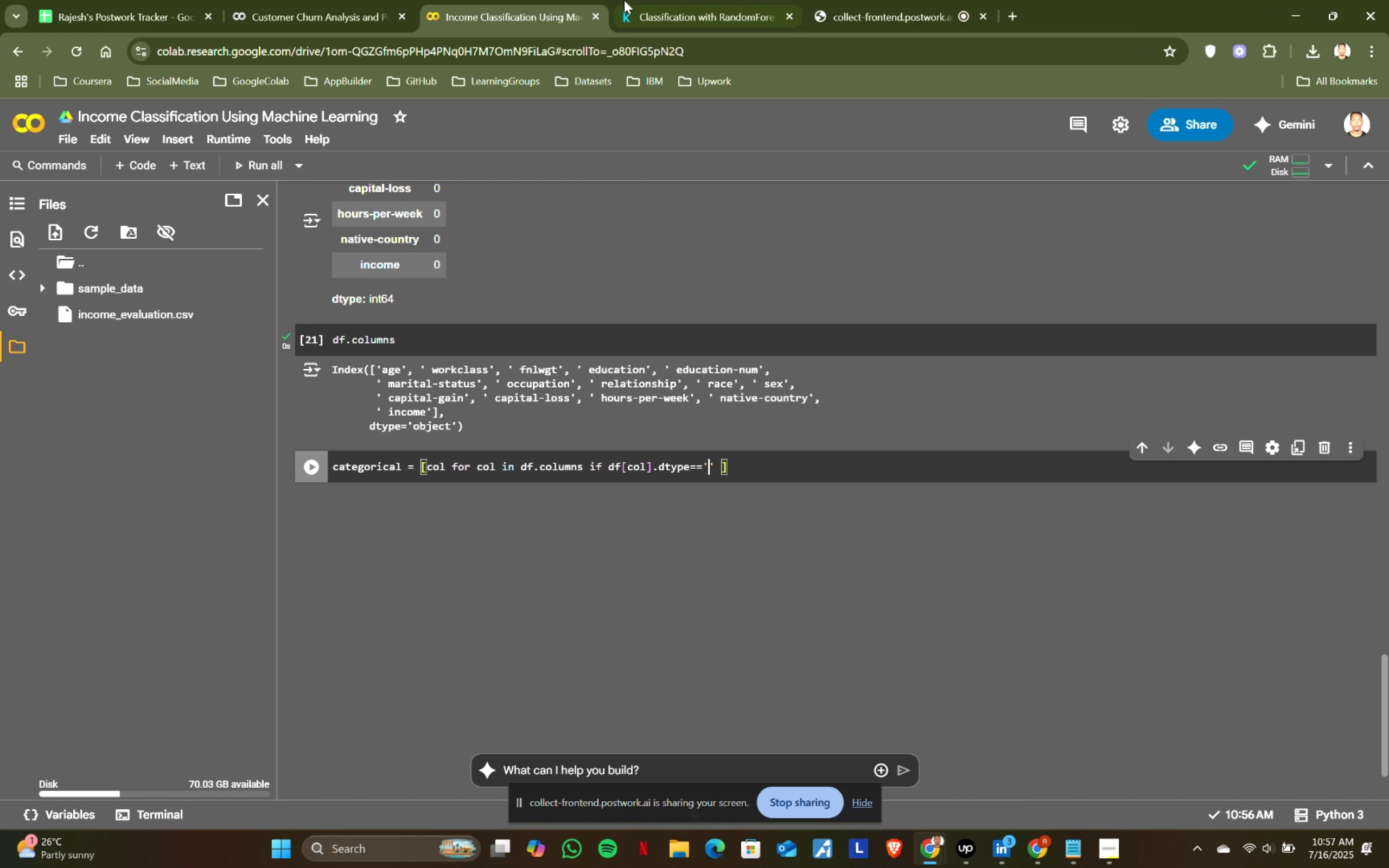 
left_click([658, 0])
 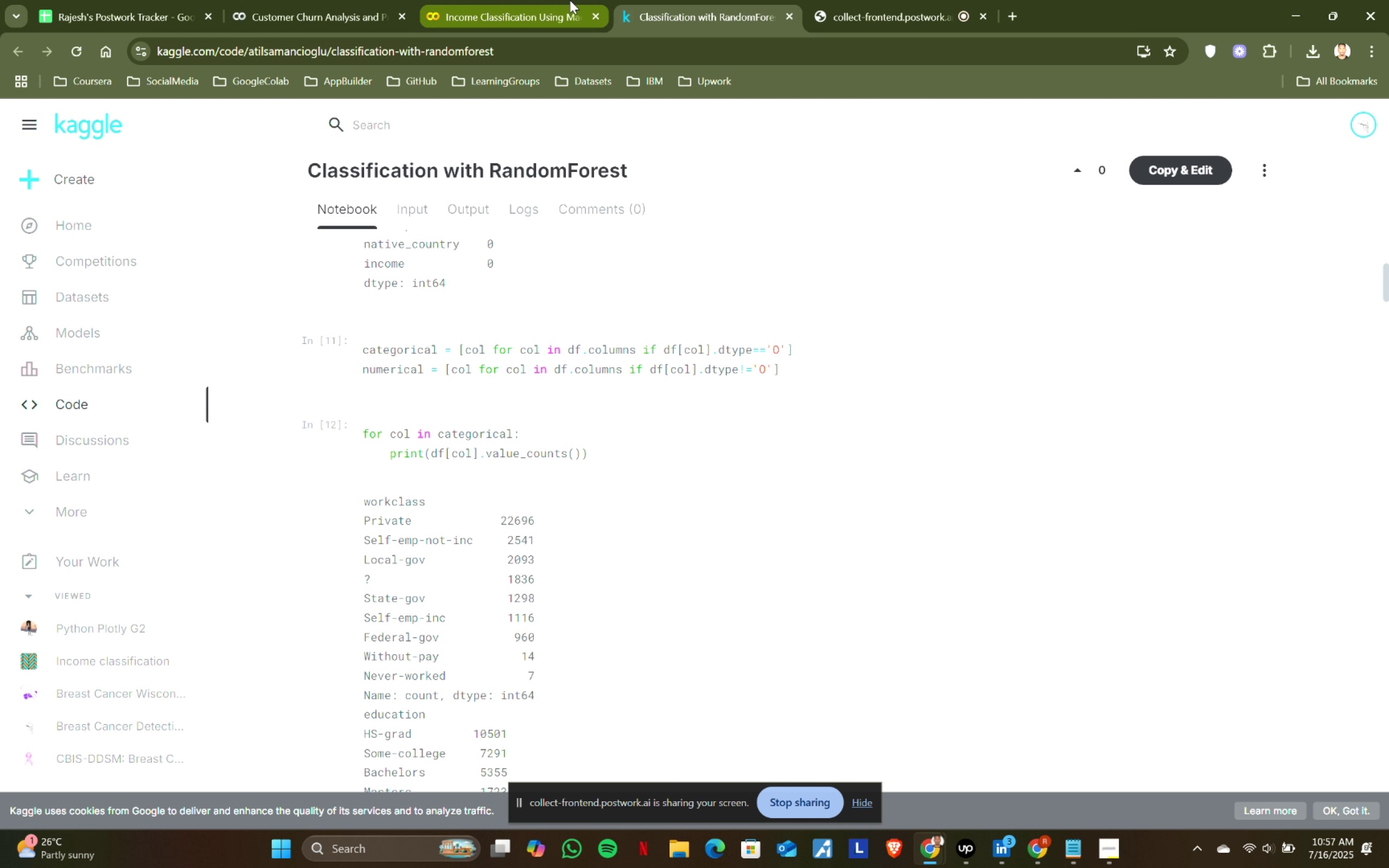 
left_click([570, 0])
 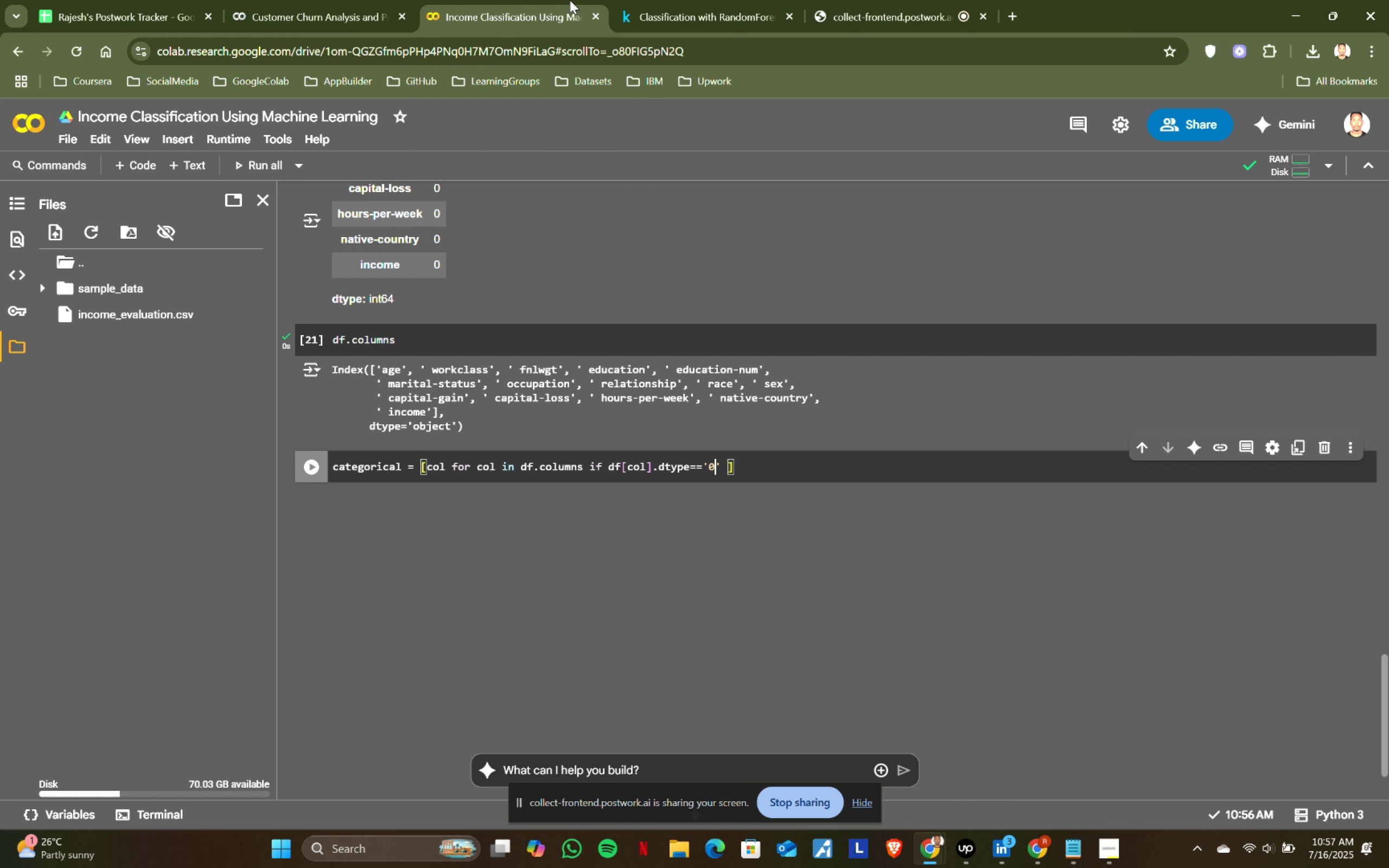 
key(0)
 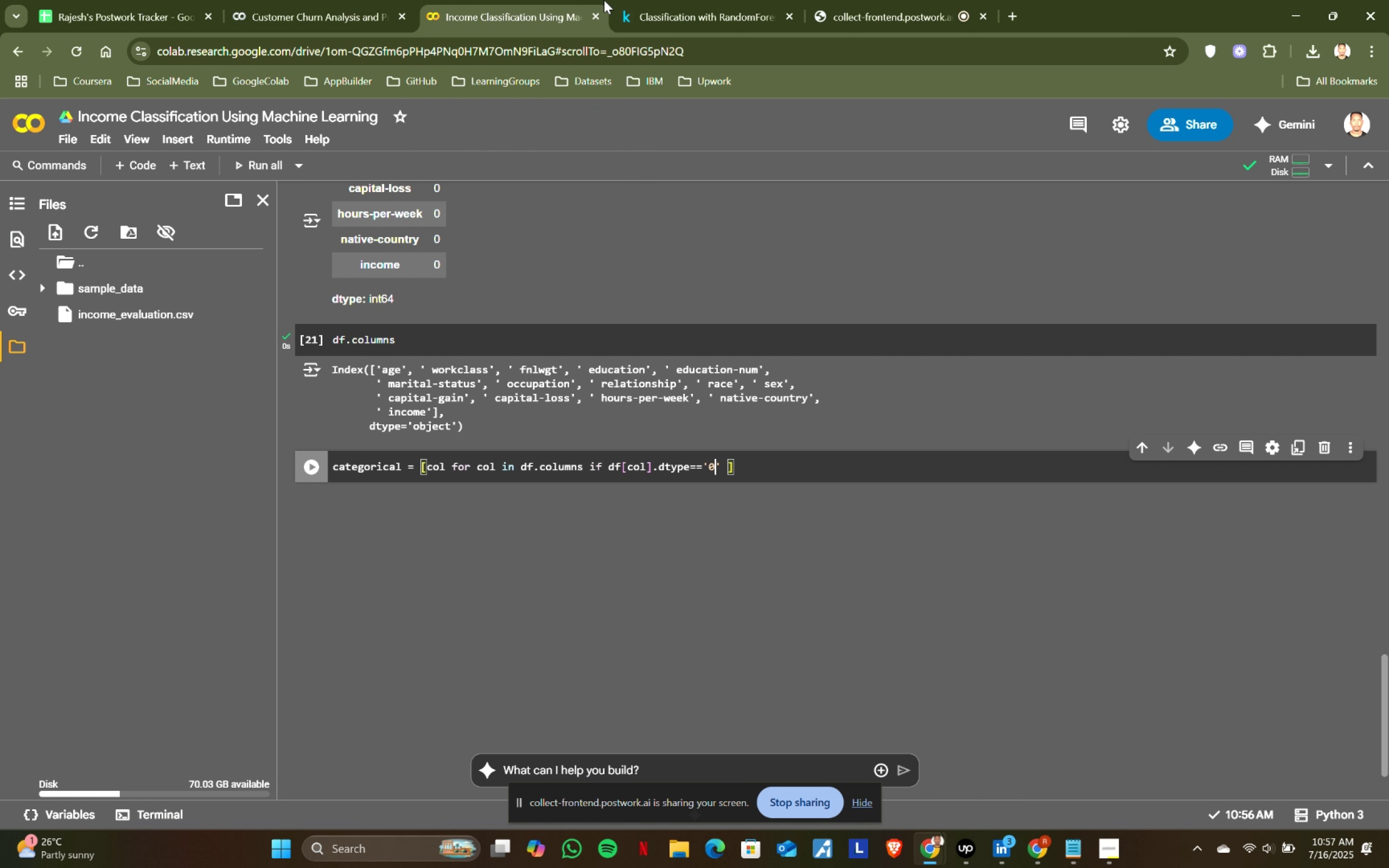 
left_click([697, 0])
 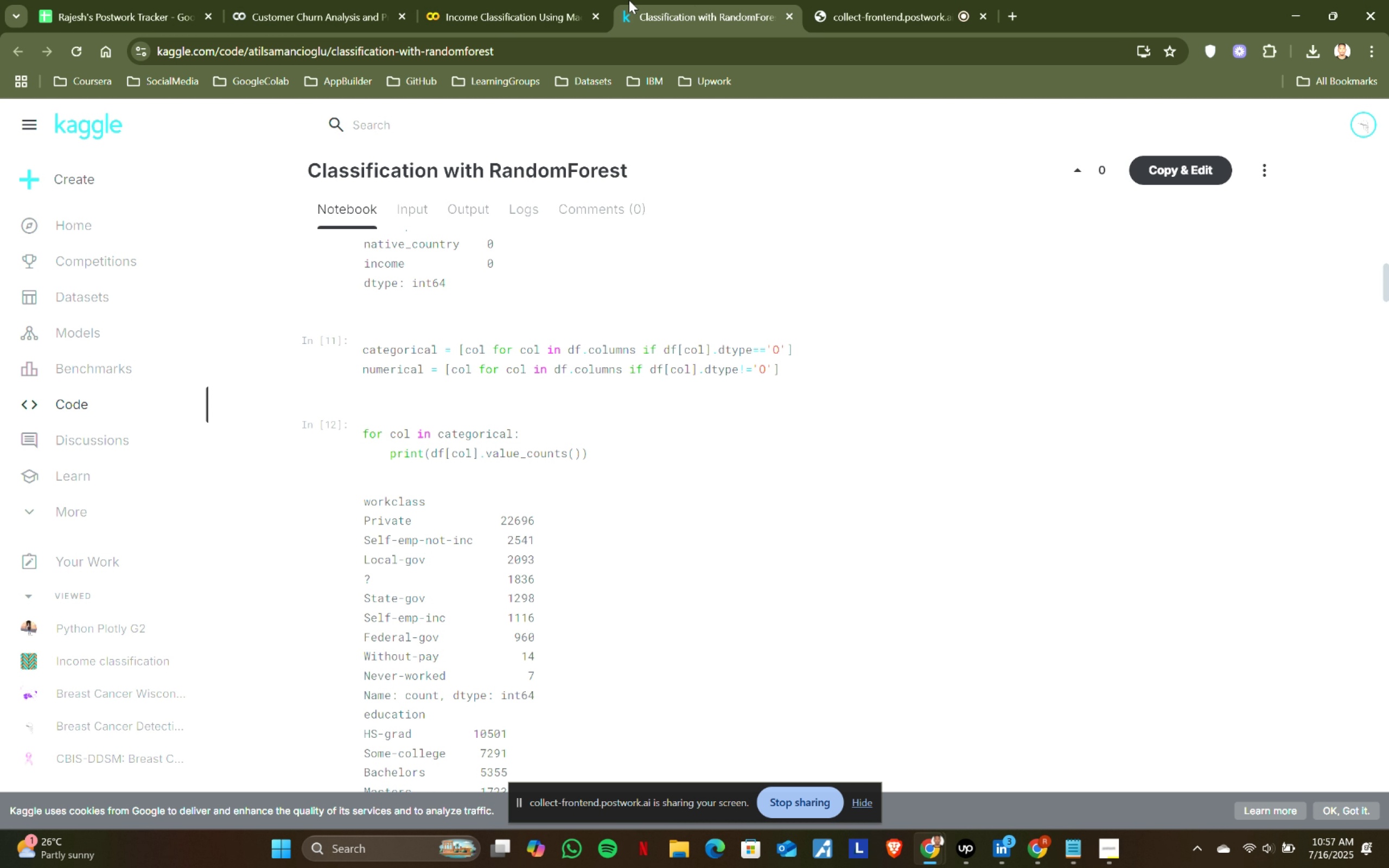 
left_click([543, 0])
 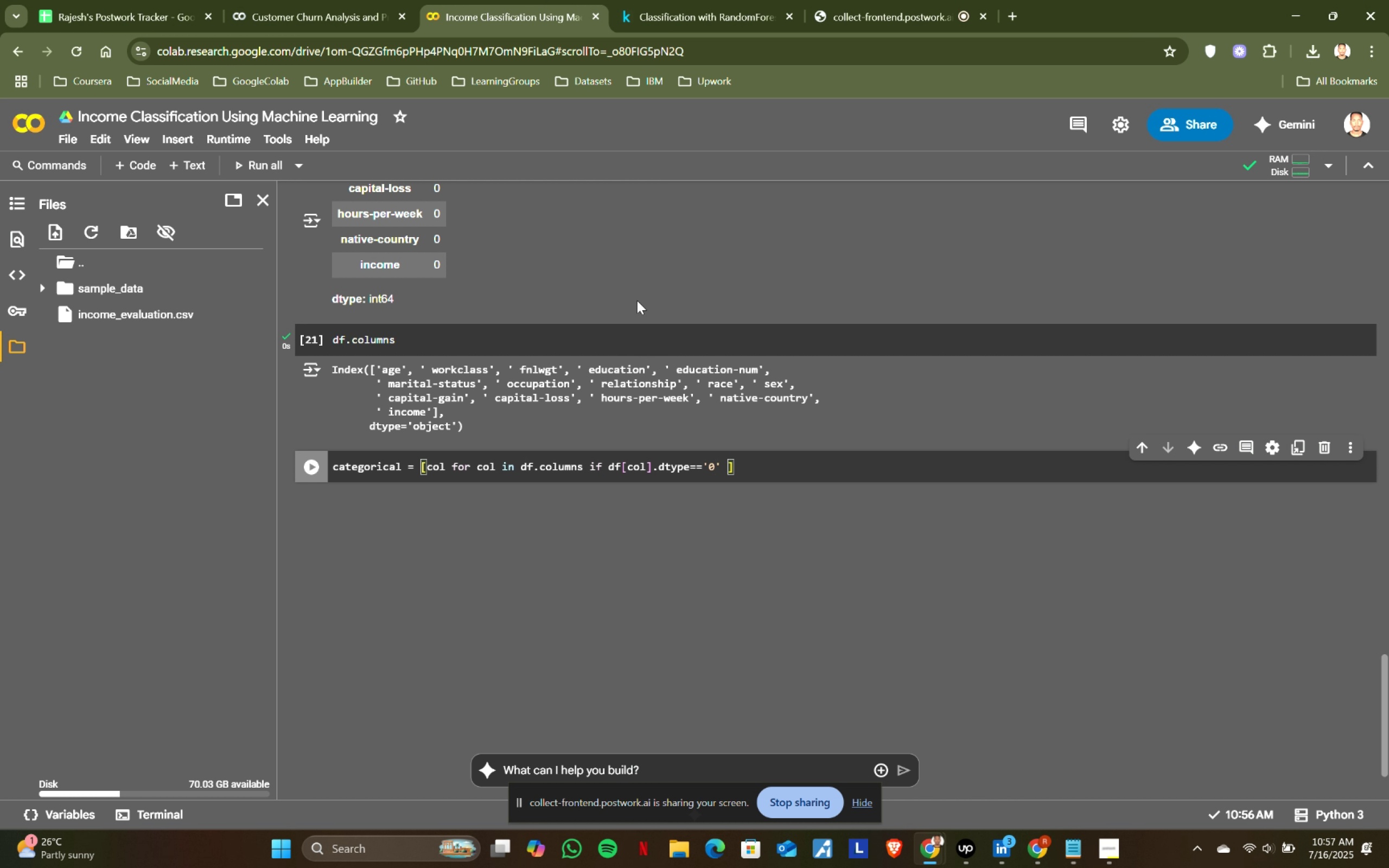 
key(Backspace)
type())
key(Backspace)
type(0)
key(Backspace)
type(O)
key(Backspace)
type(90)
key(Backspace)
key(Backspace)
type(0)
 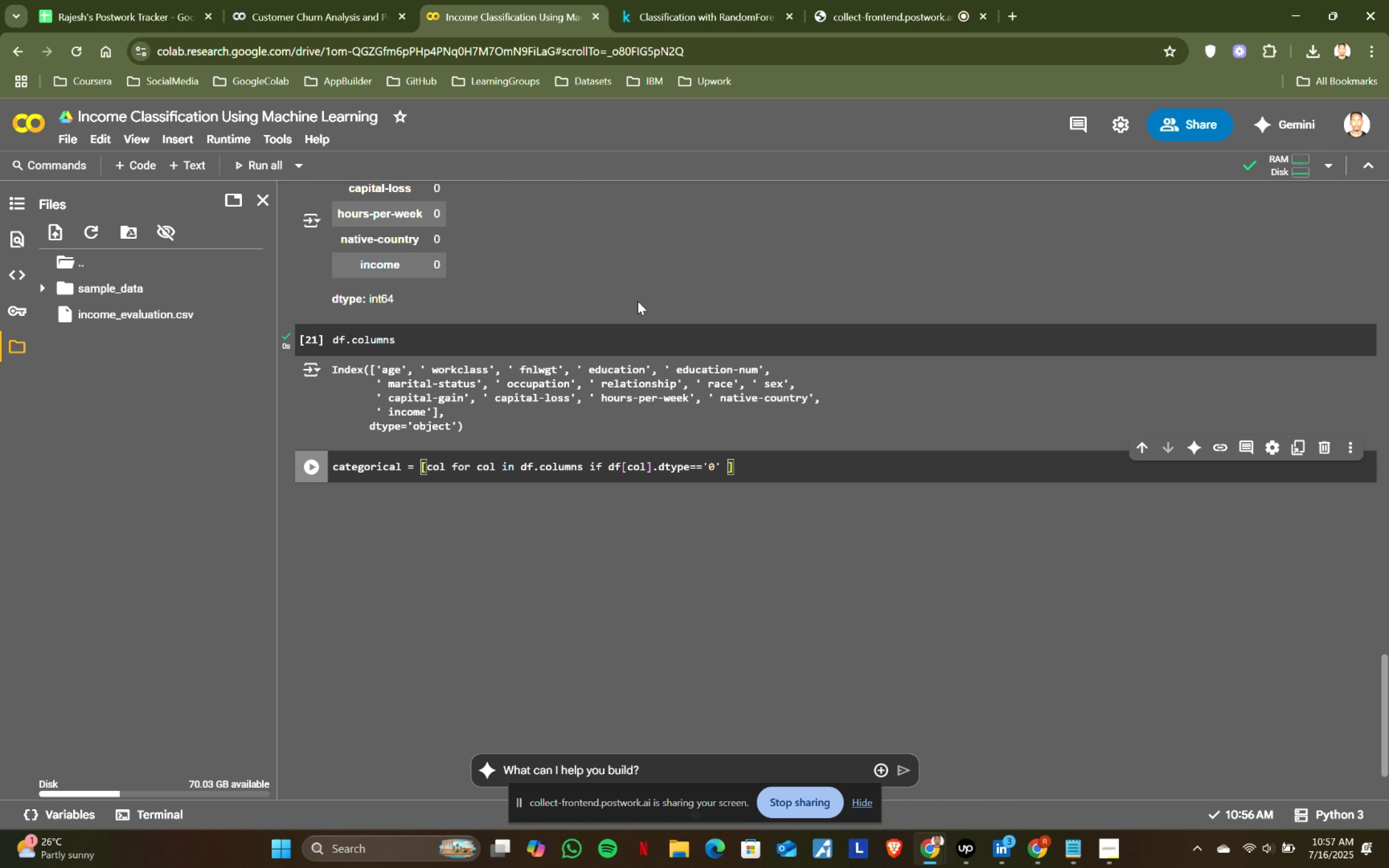 
left_click([791, 476])
 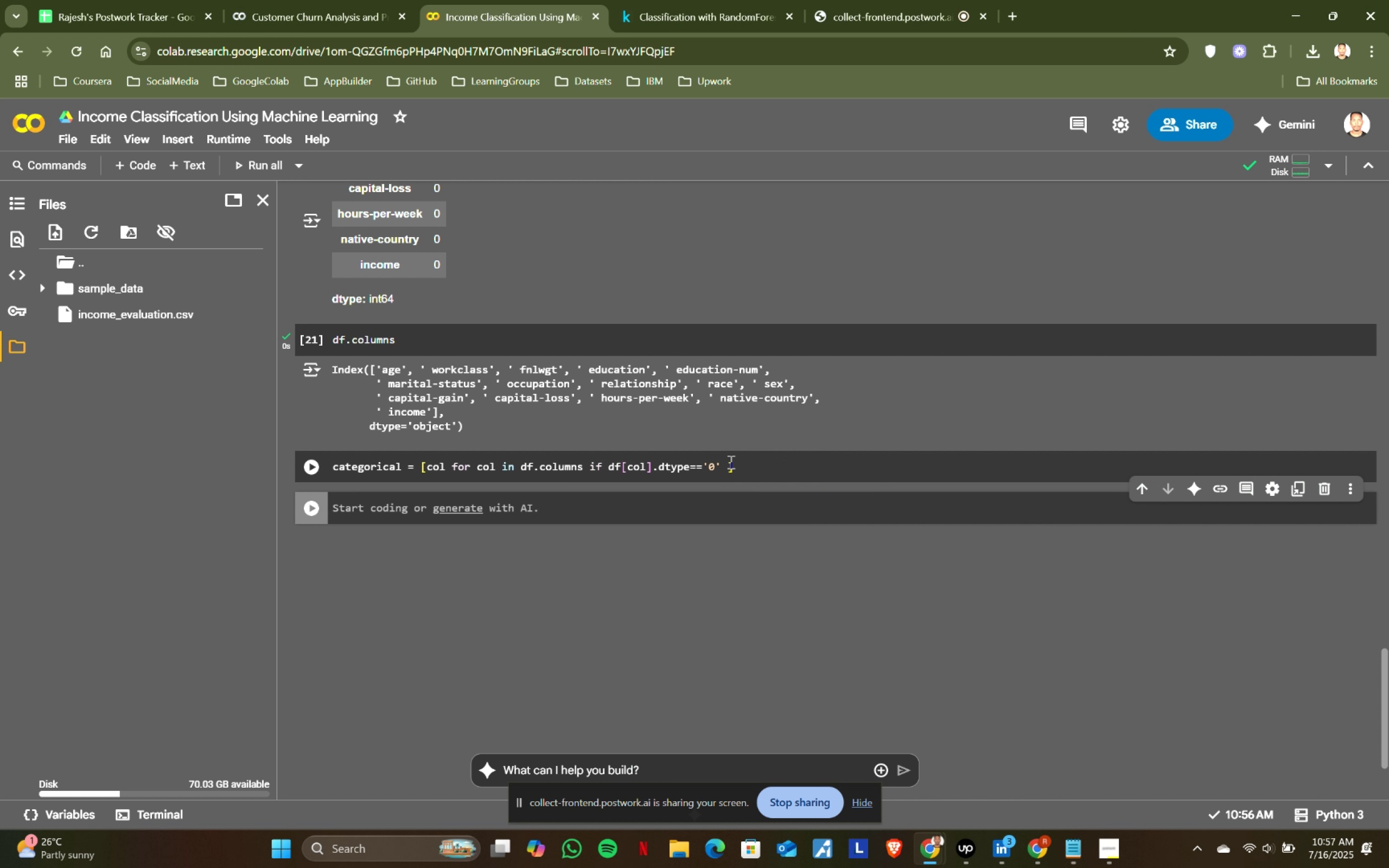 
left_click([729, 461])
 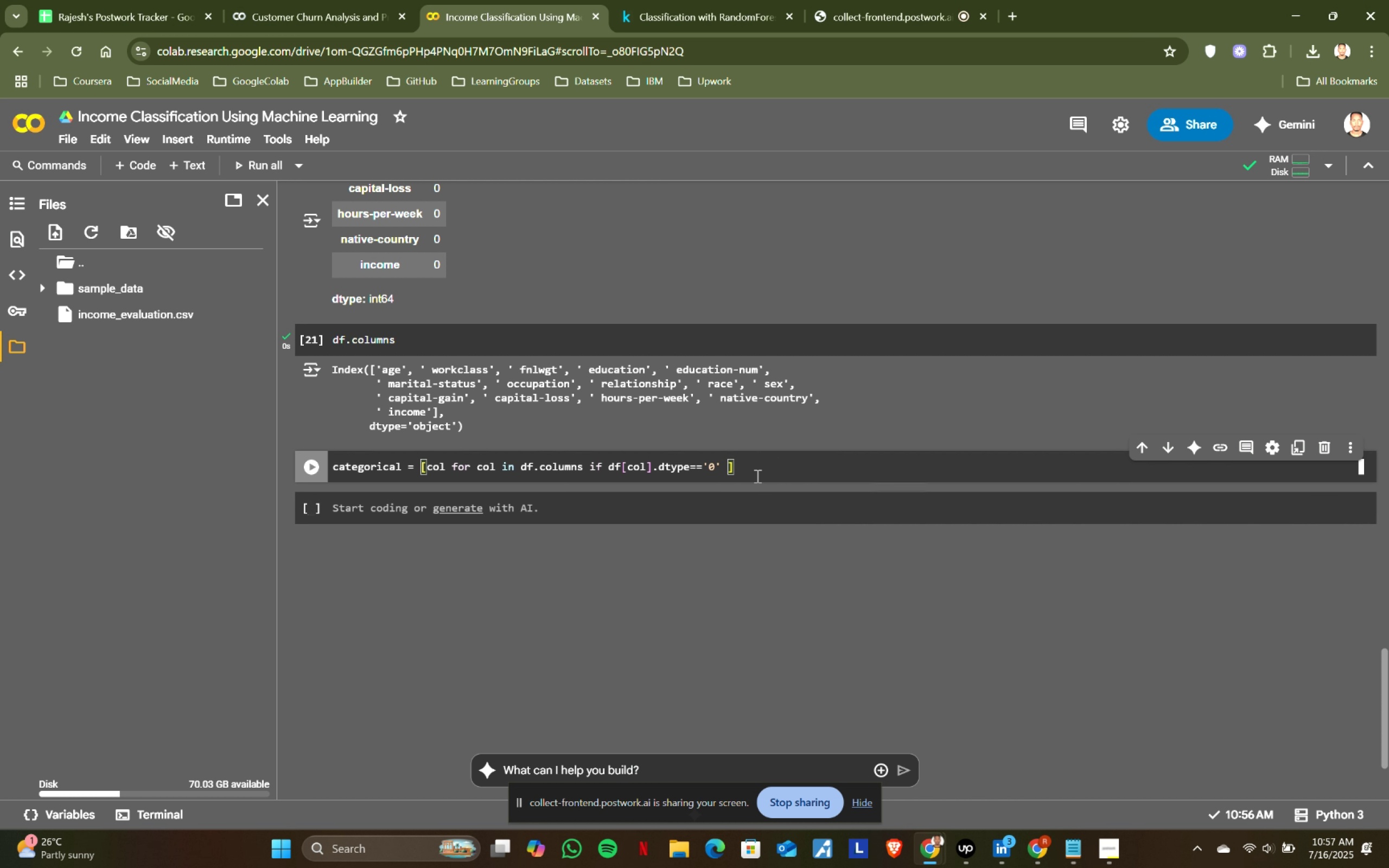 
key(Backspace)
 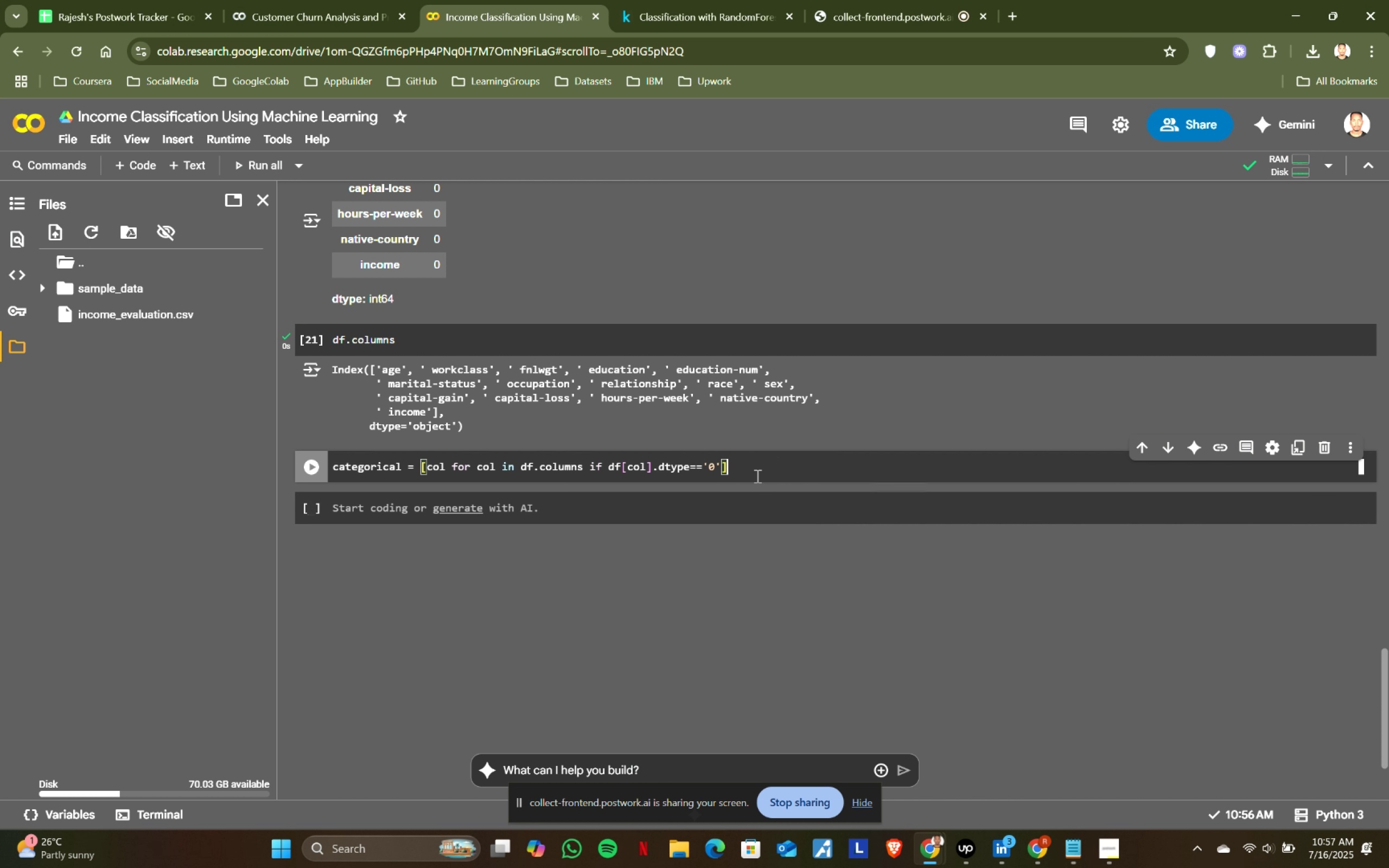 
left_click([756, 476])
 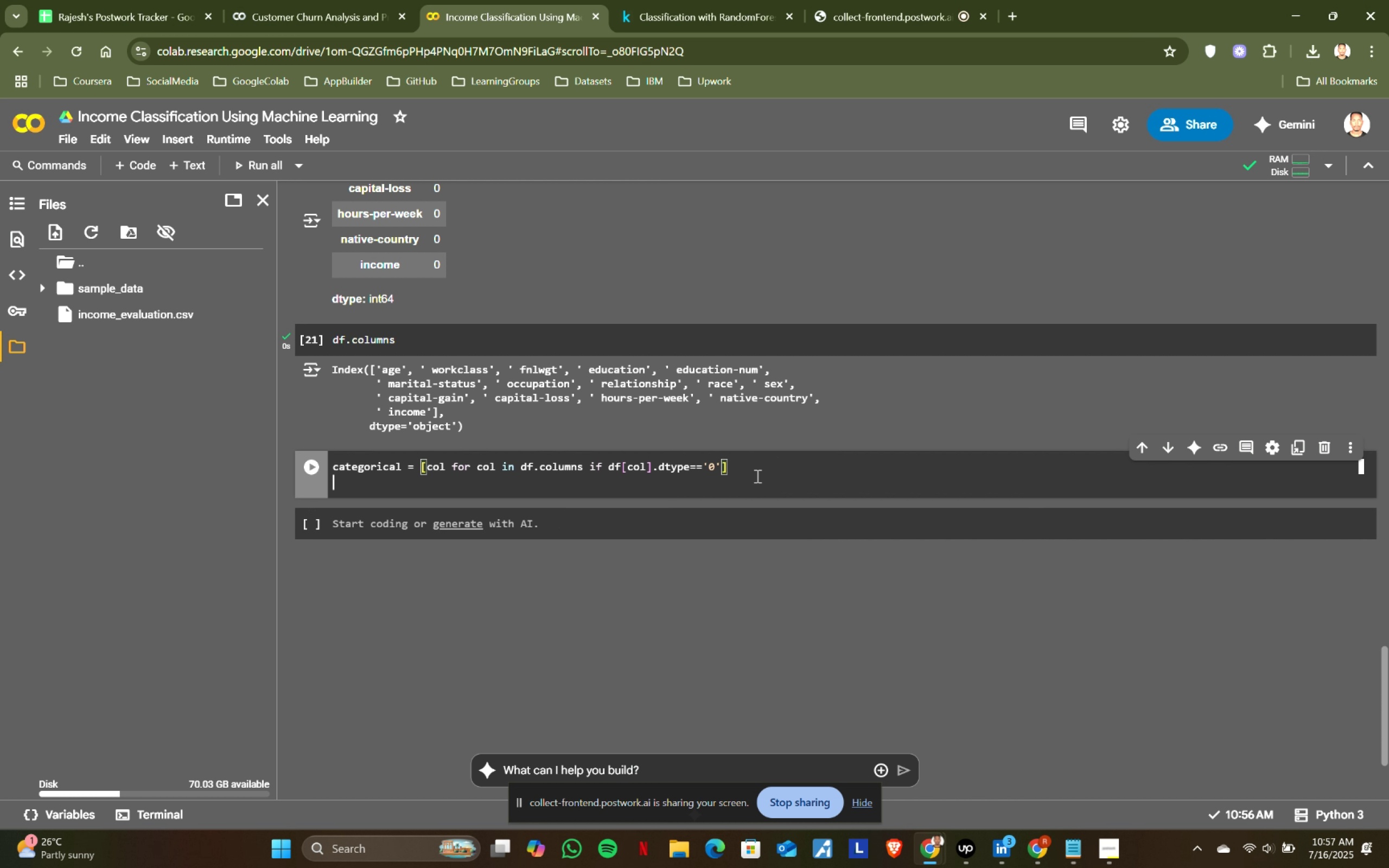 
key(Enter)
 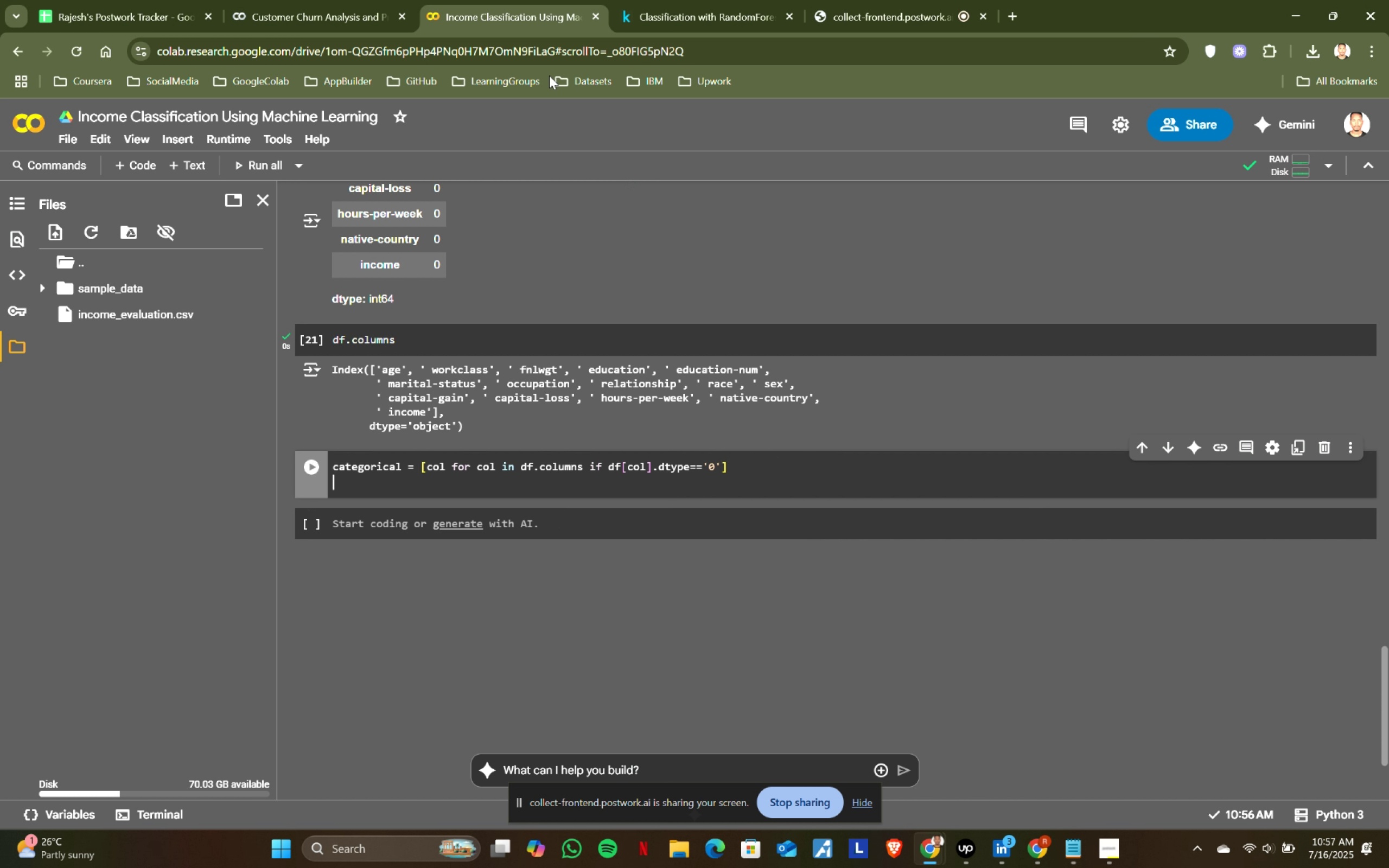 
left_click([687, 0])
 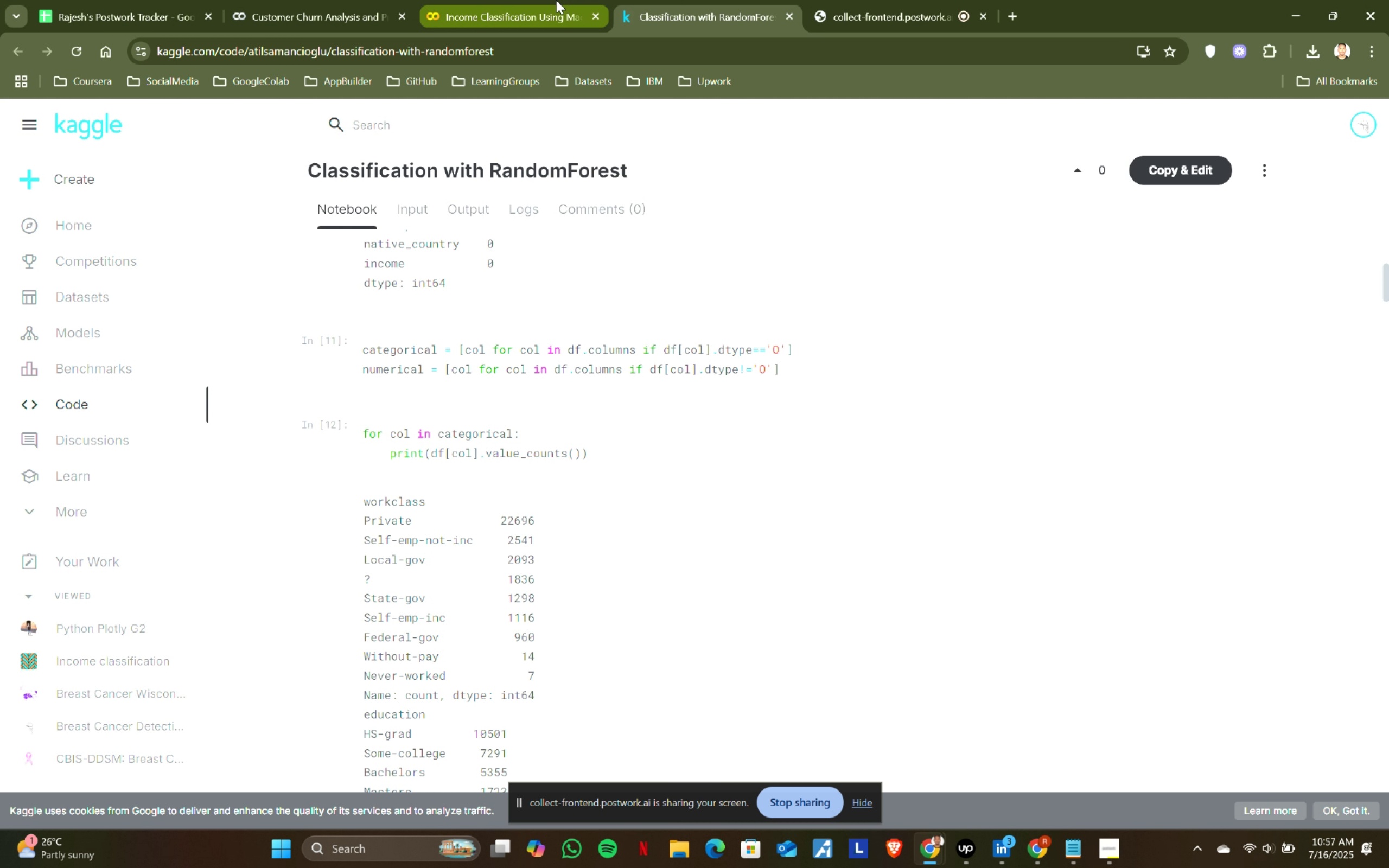 
left_click([556, 0])
 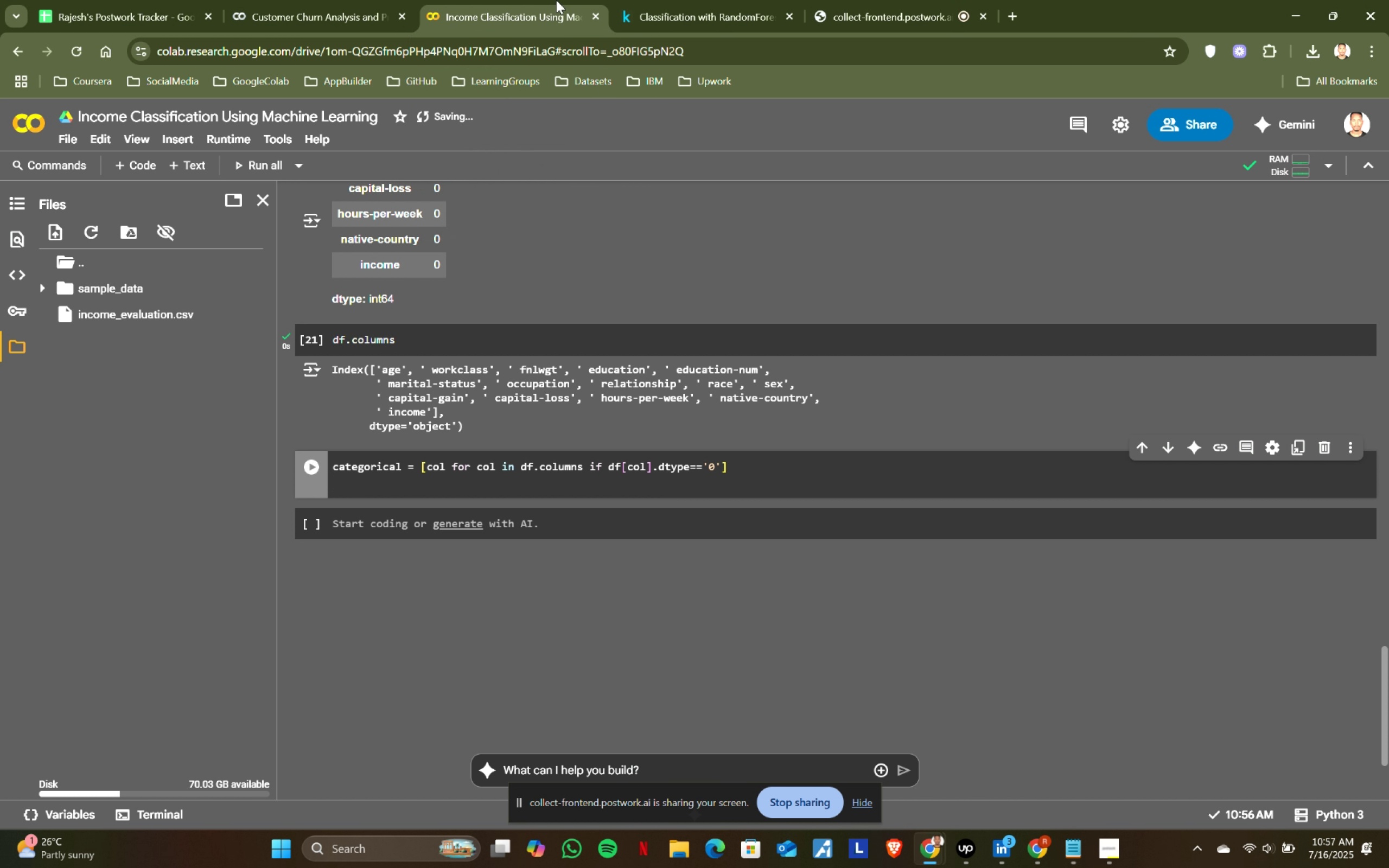 
type(numerical = )
 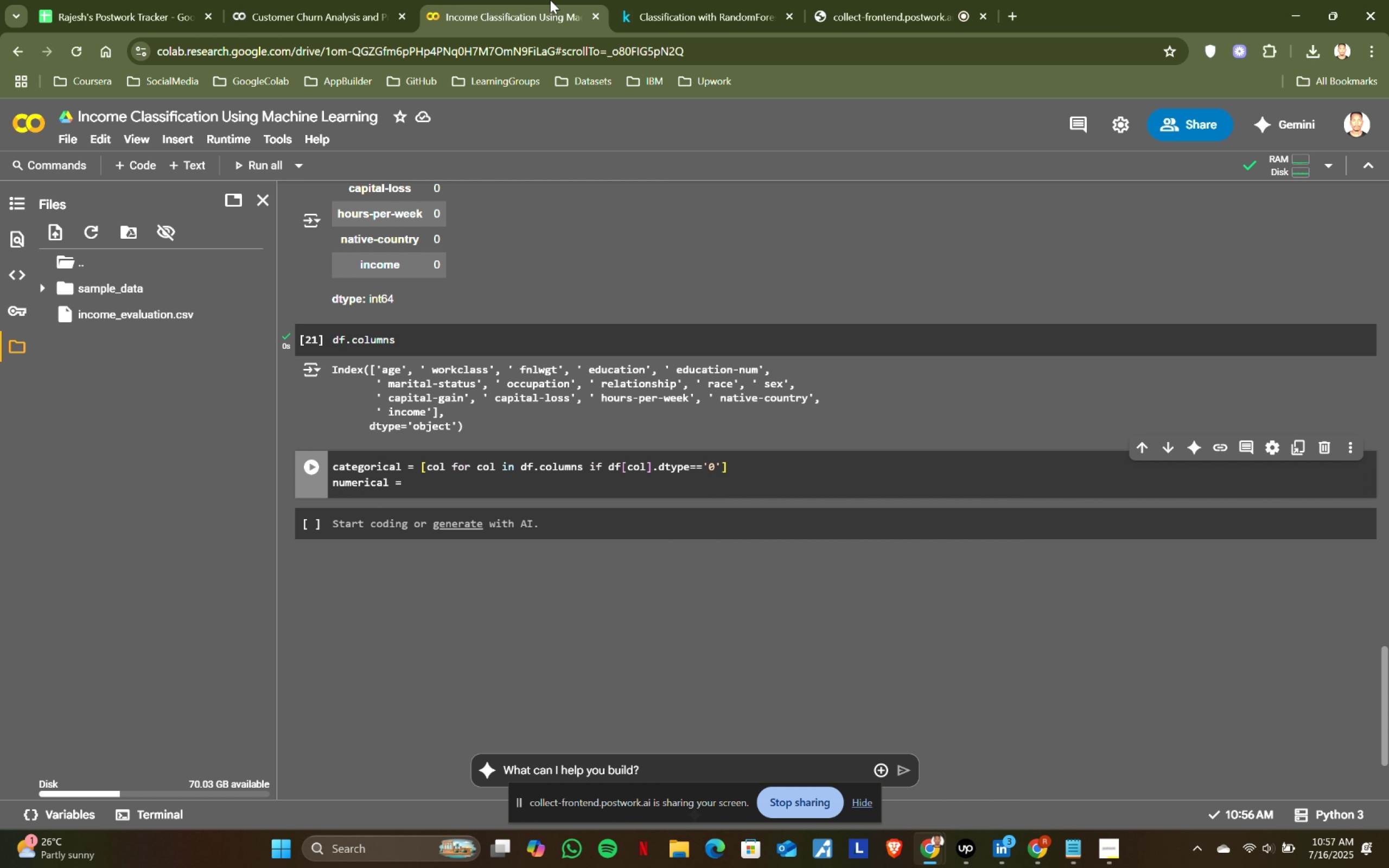 
left_click([731, 0])
 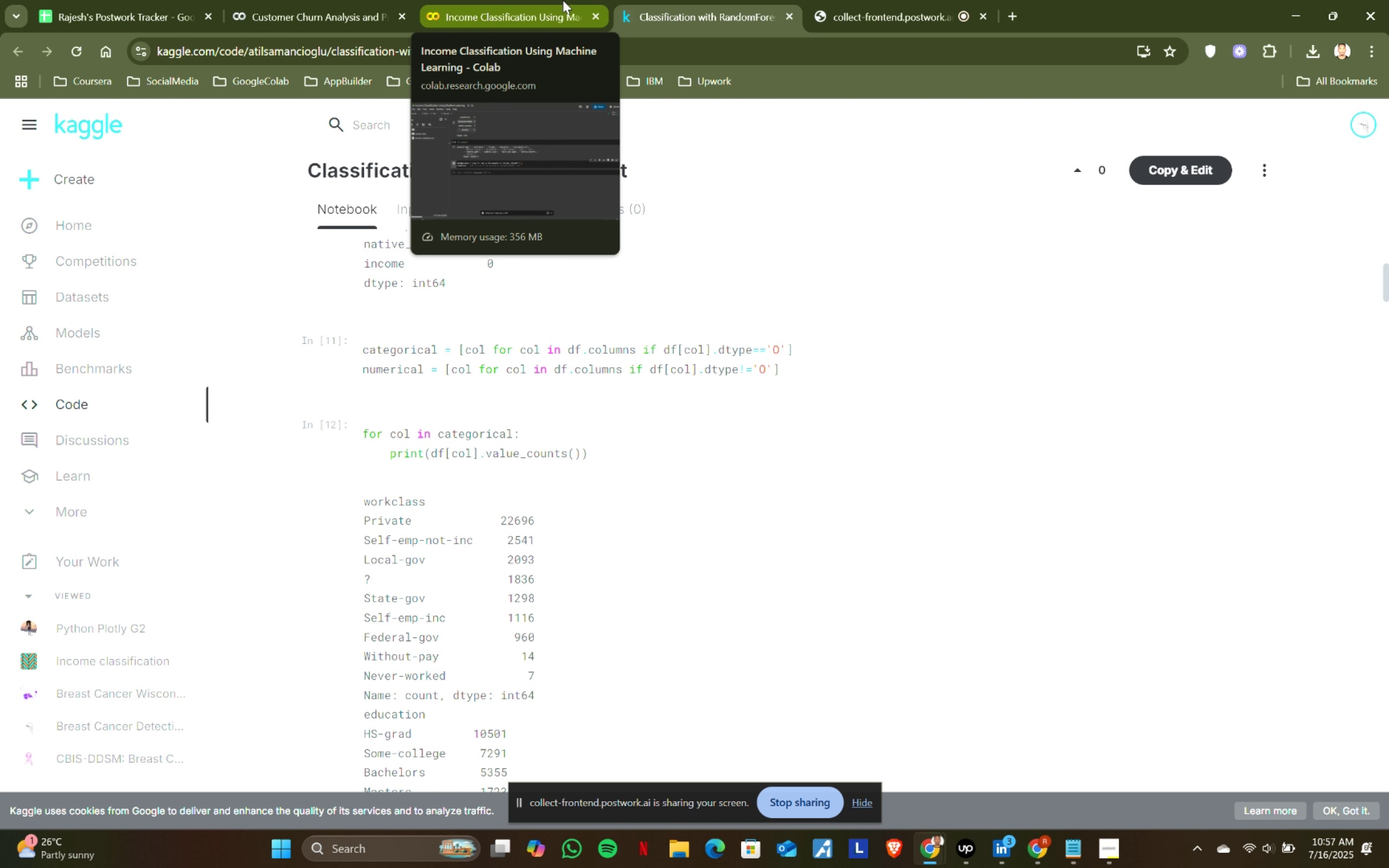 
left_click([563, 0])
 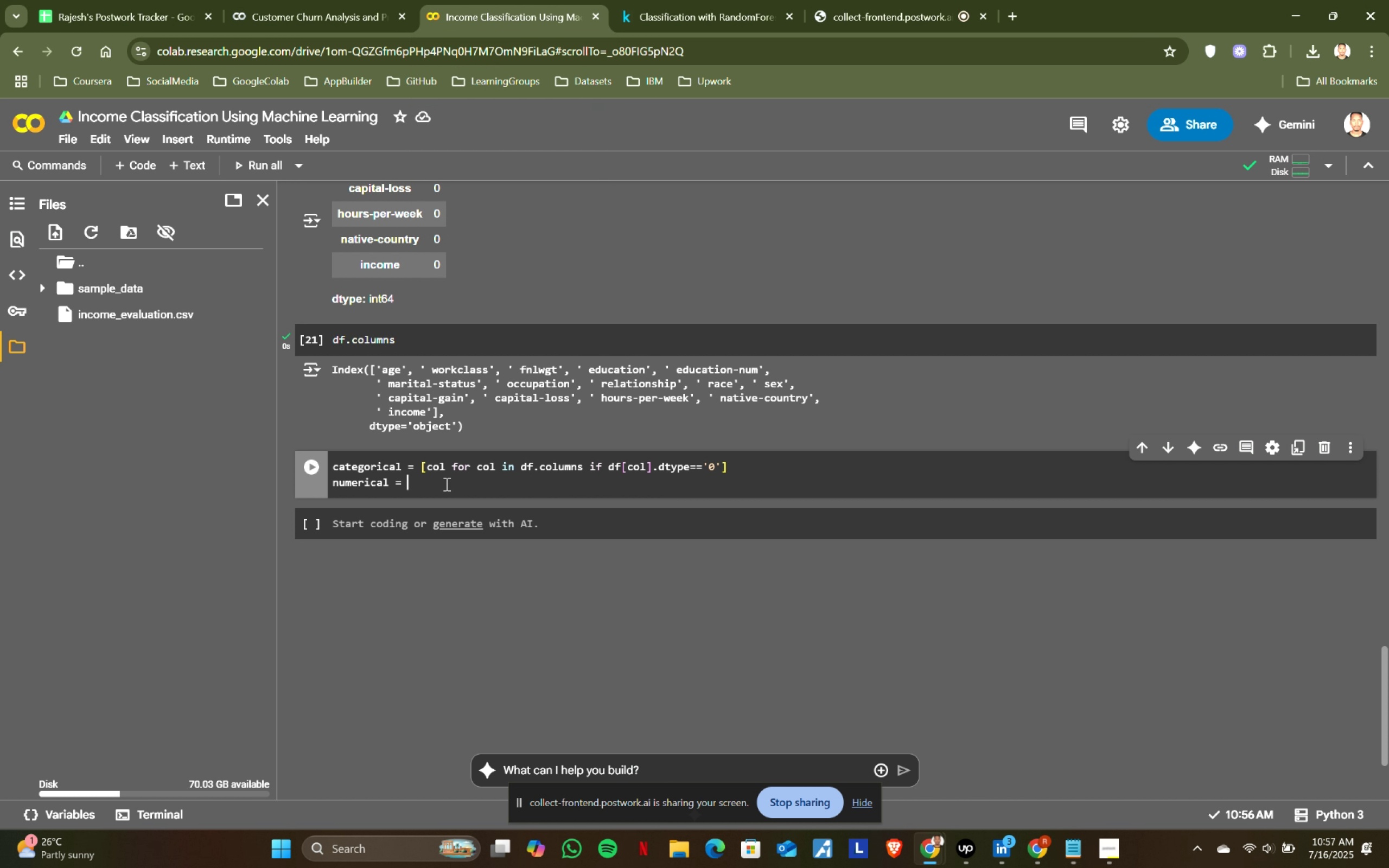 
type([col for colo)
key(Backspace)
type( in df.columnd)
key(Backspace)
type(s if df[col)
 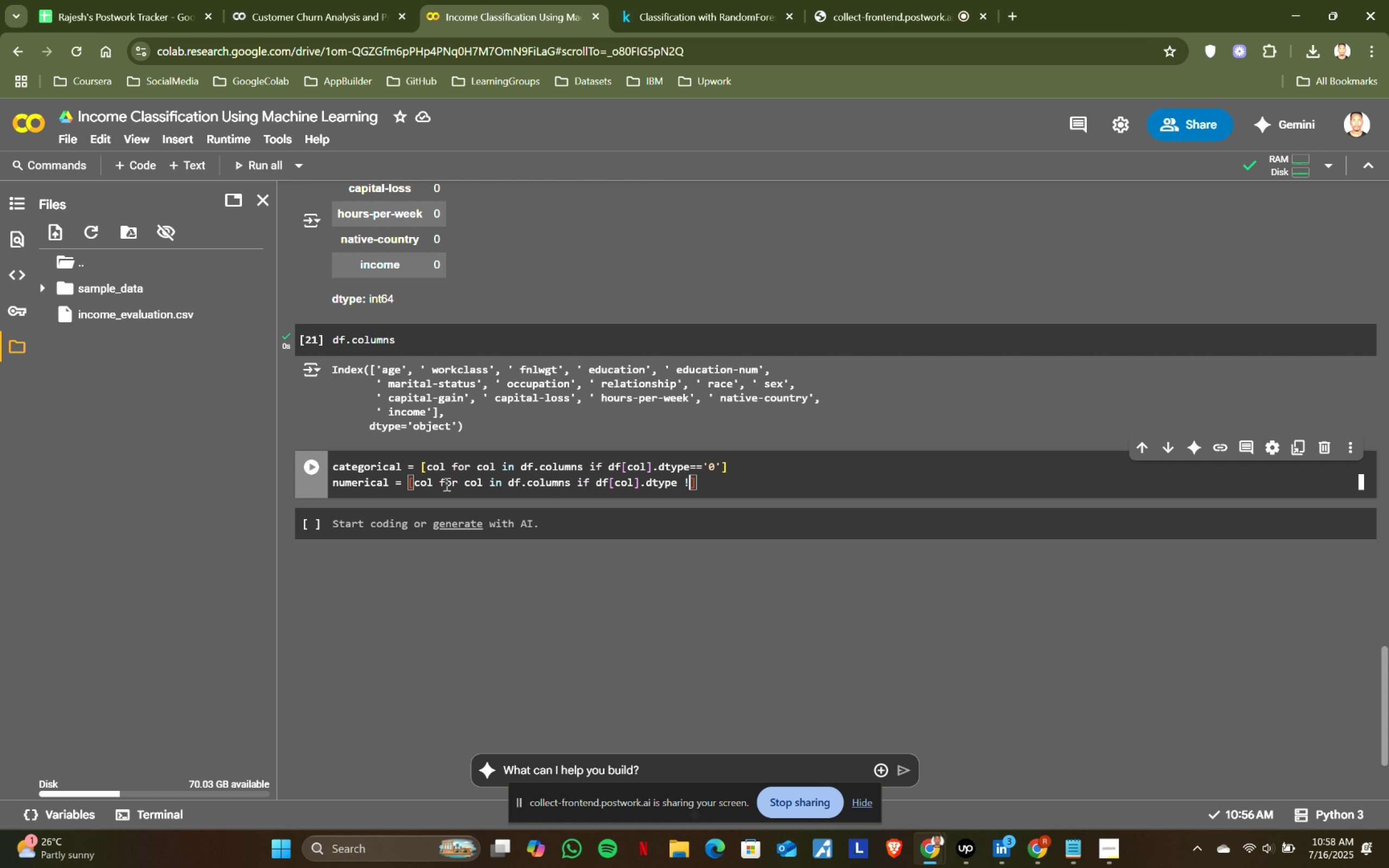 
key(ArrowRight)
 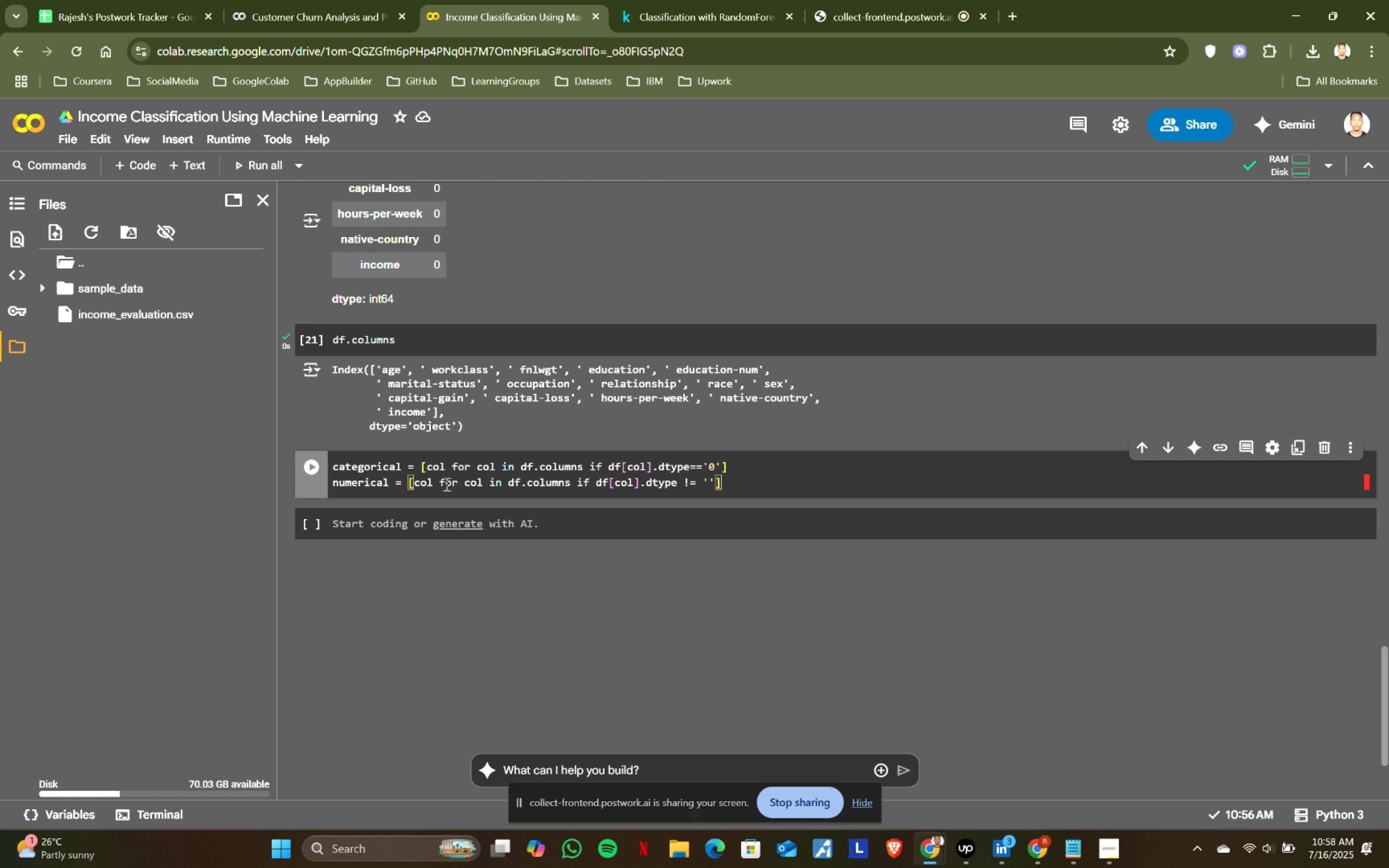 
type(.dtype != '))
key(Backspace)
type(o)
key(Backspace)
type())
key(Backspace)
type(0)
 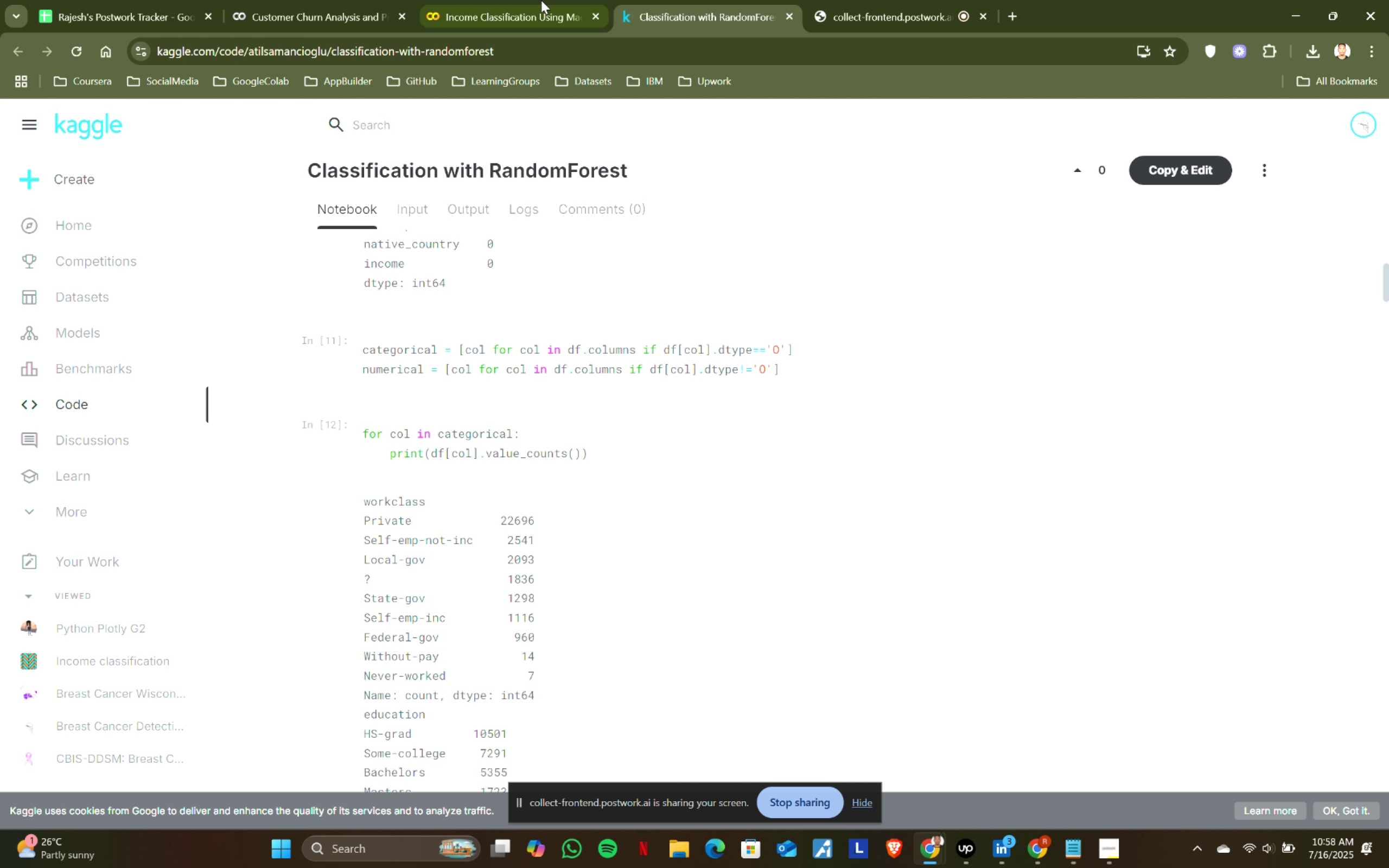 
 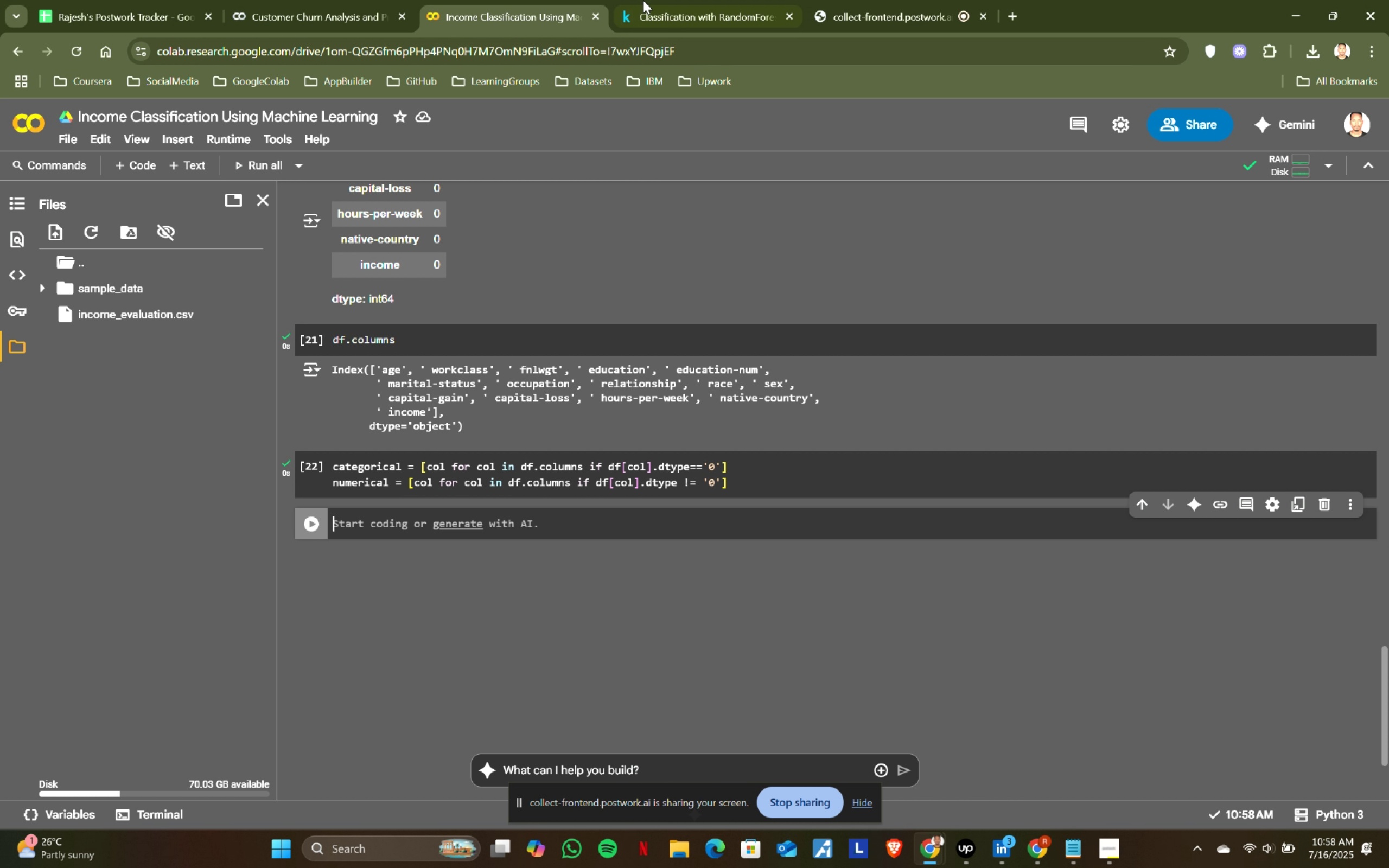 
key(Shift+Enter)
 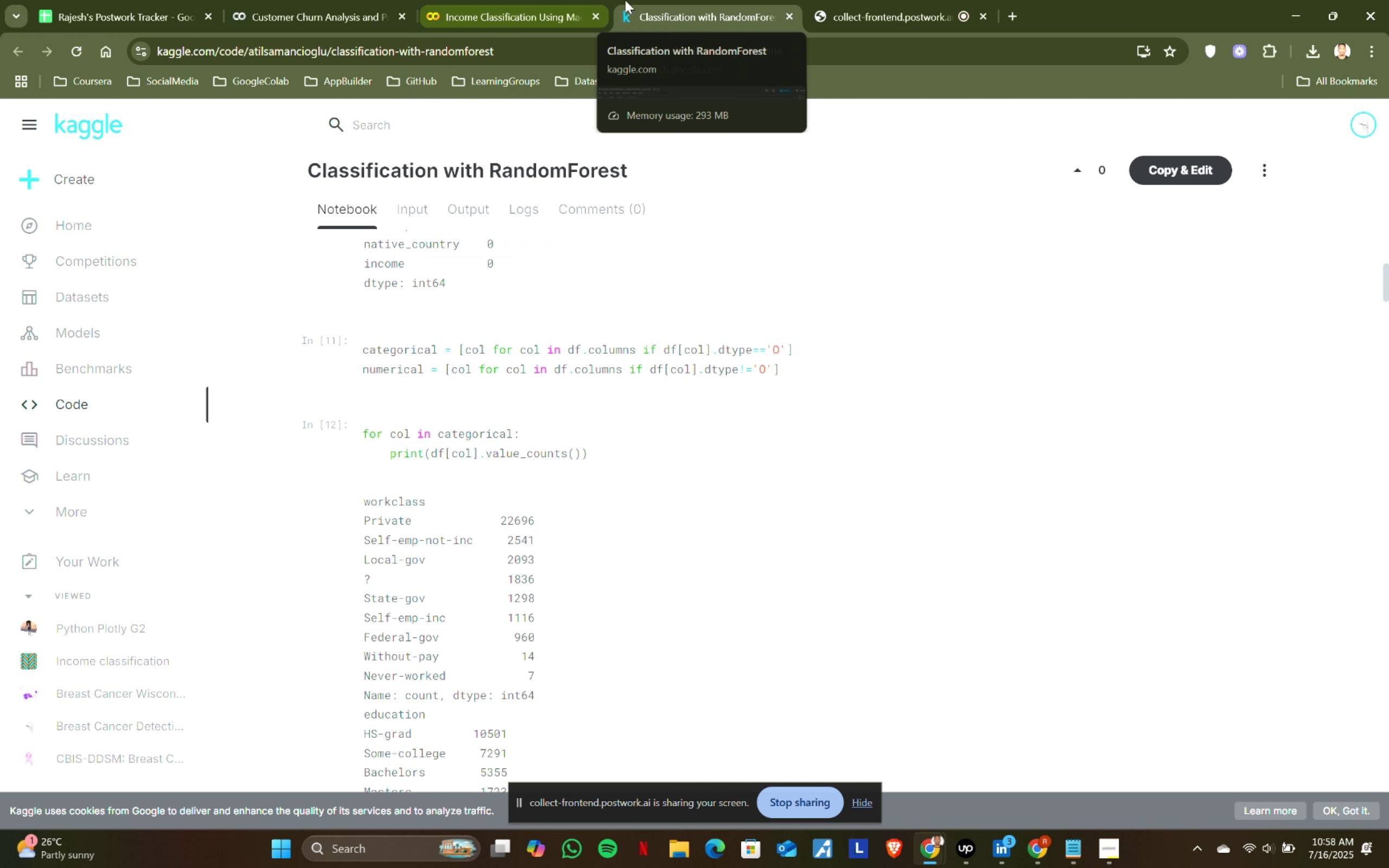 
left_click([661, 0])
 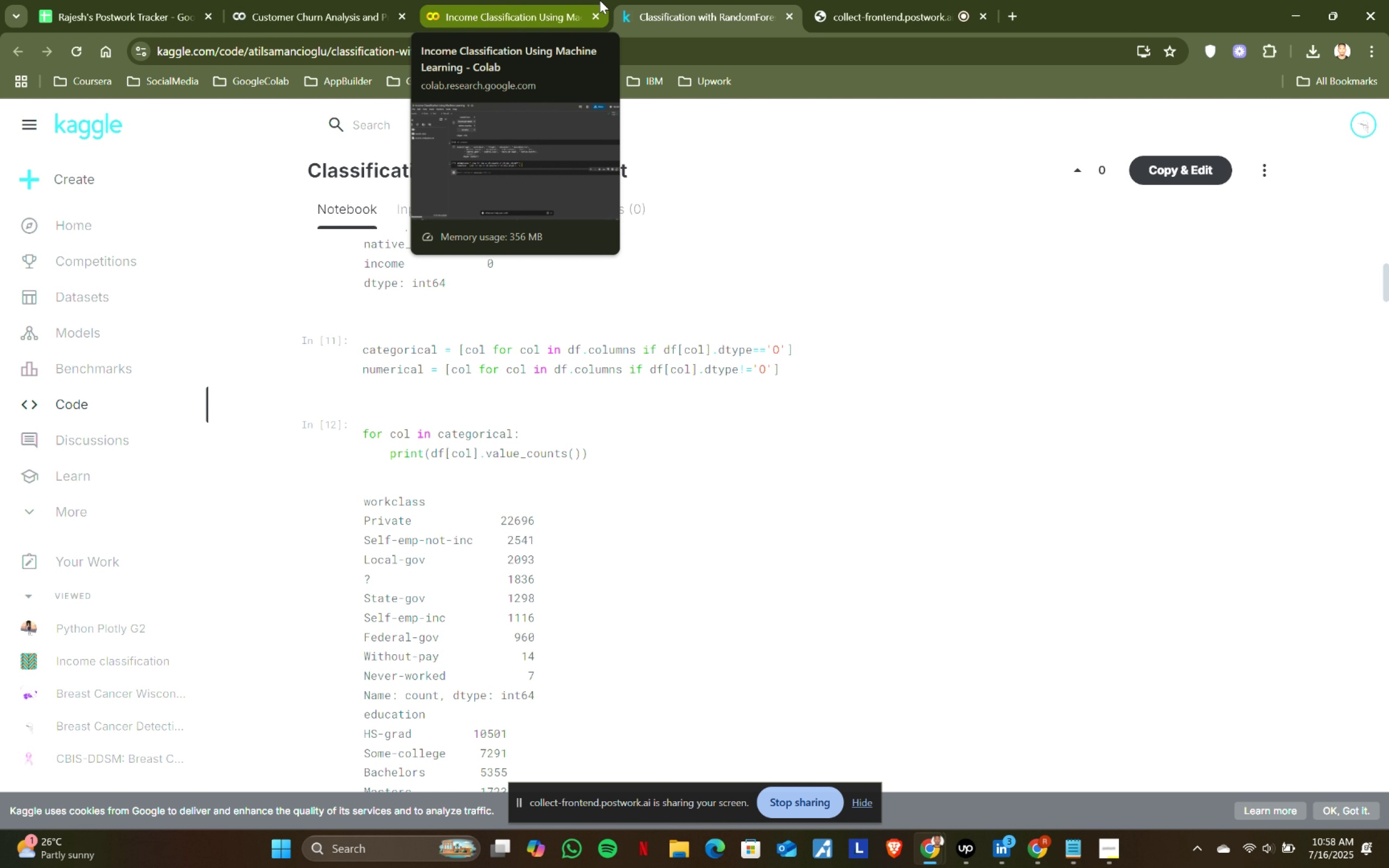 
scroll: coordinate [520, 548], scroll_direction: down, amount: 19.0
 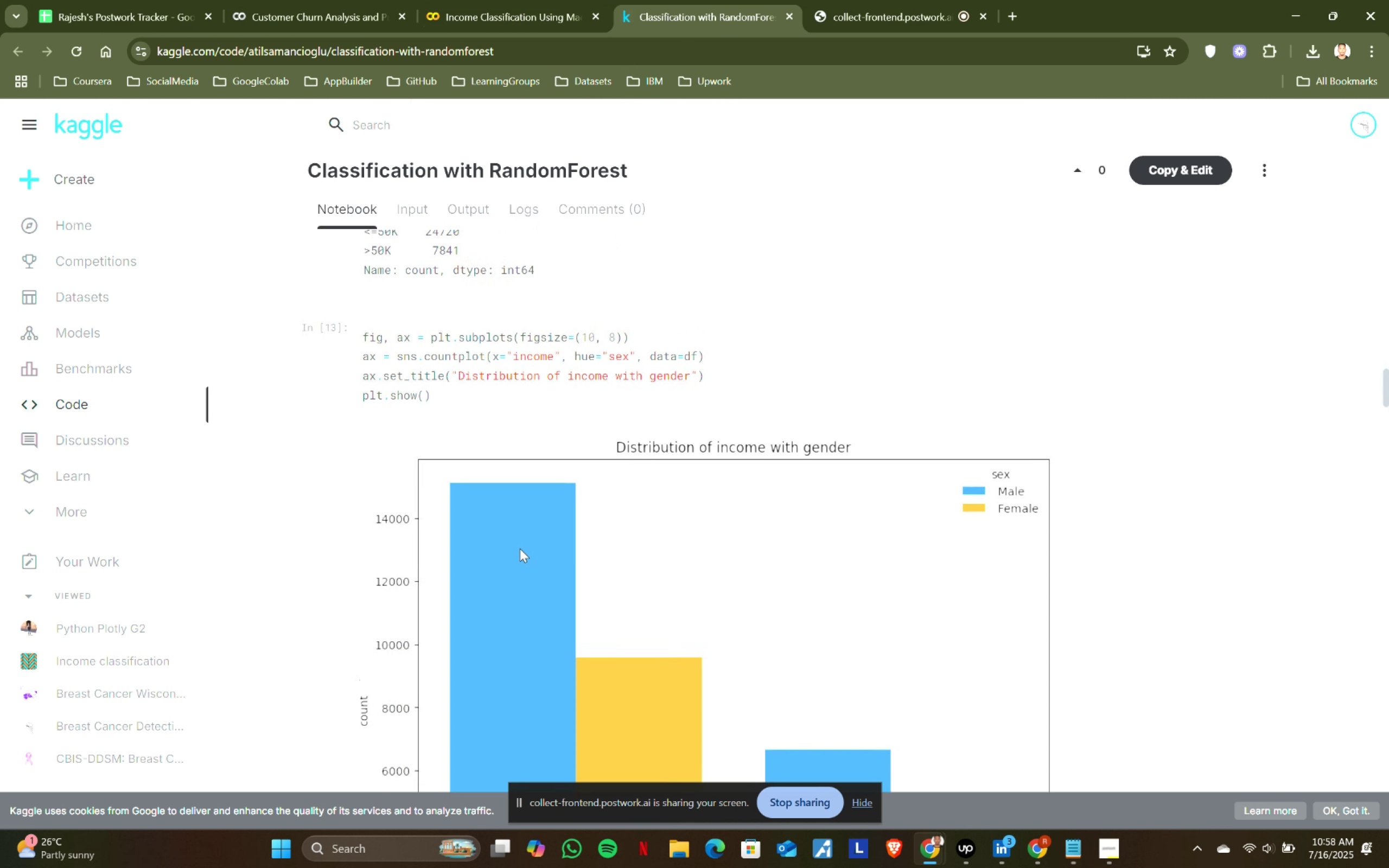 
scroll: coordinate [520, 548], scroll_direction: up, amount: 20.0
 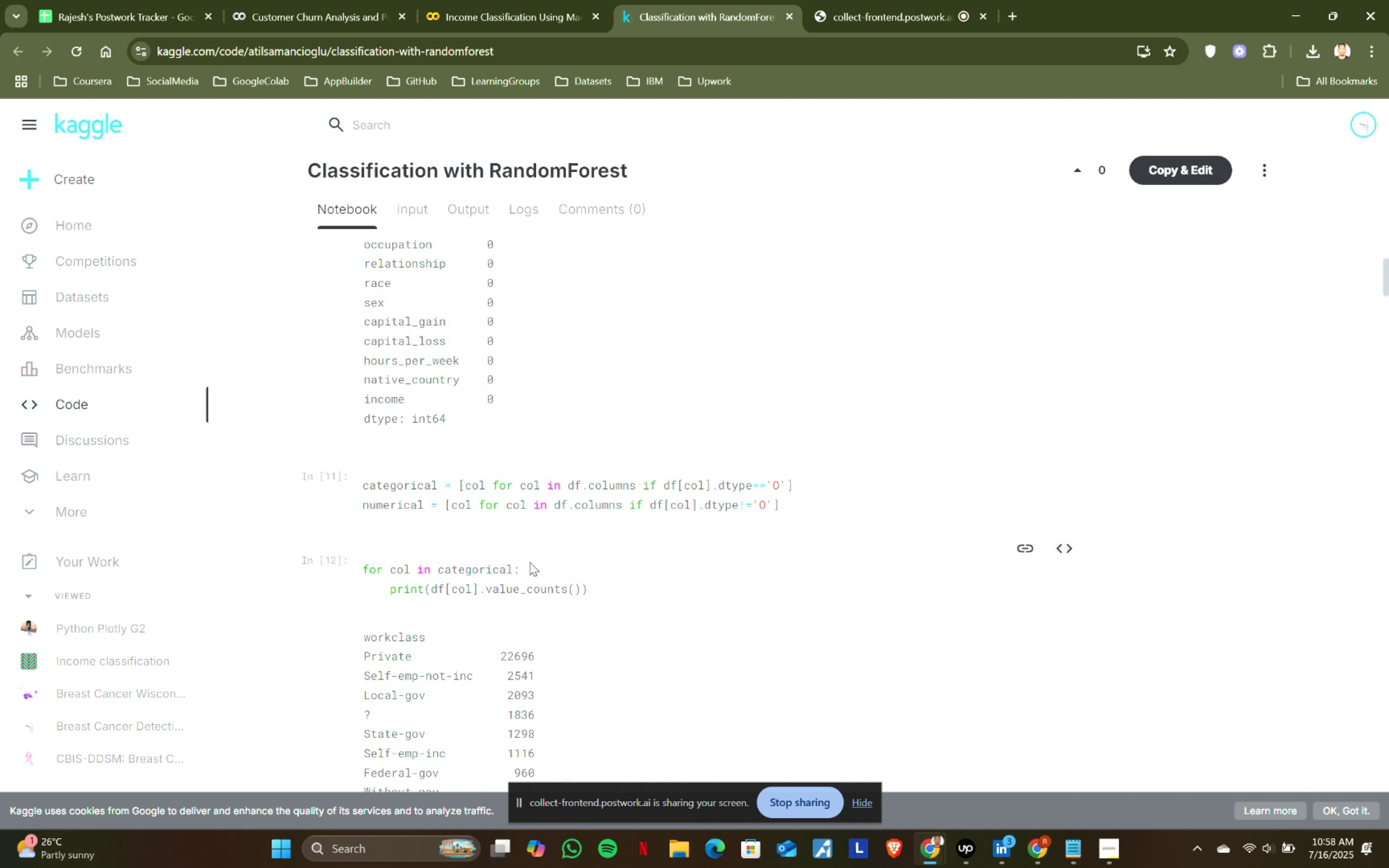 
mouse_move([468, 0])
 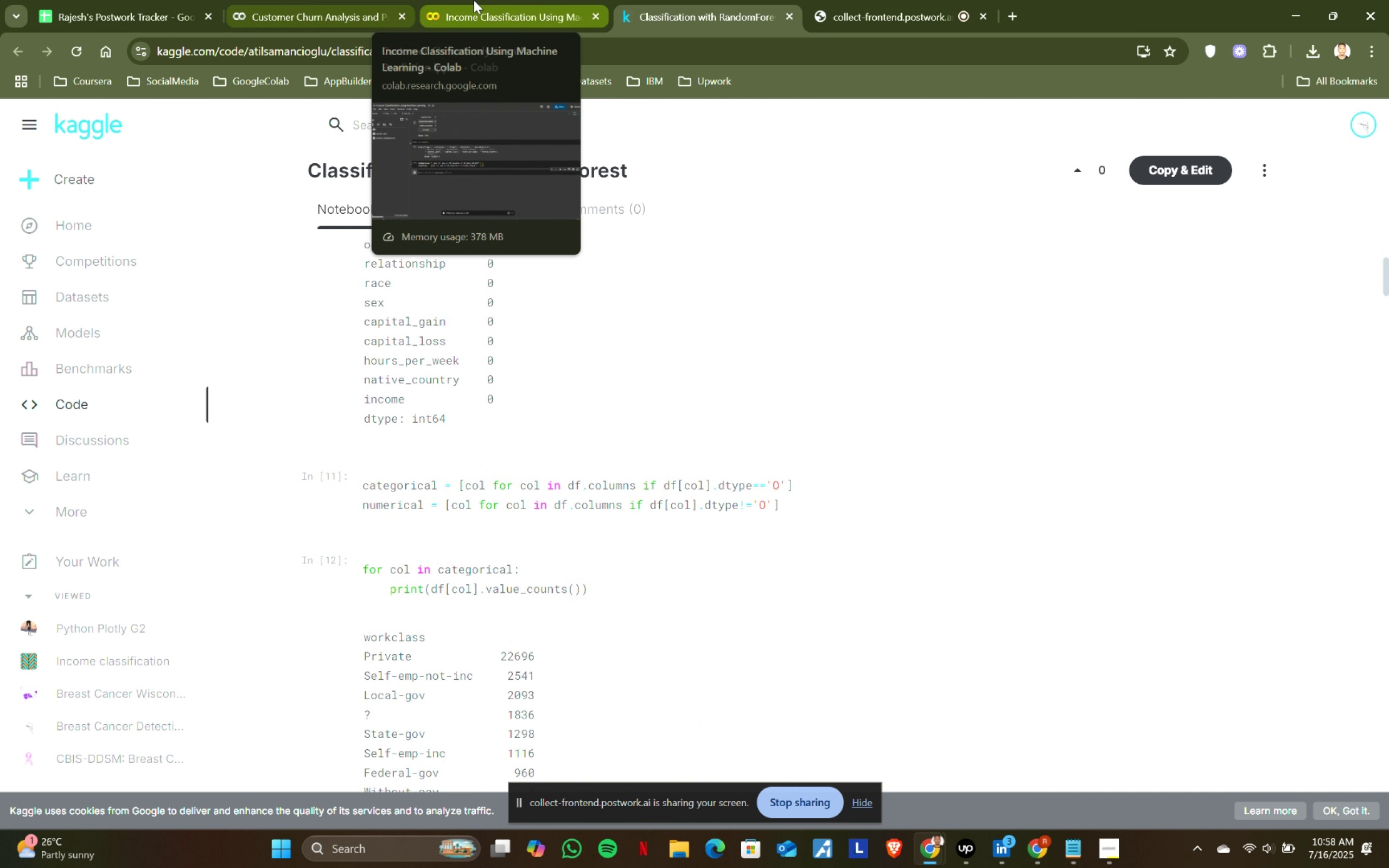 
left_click([474, 0])
 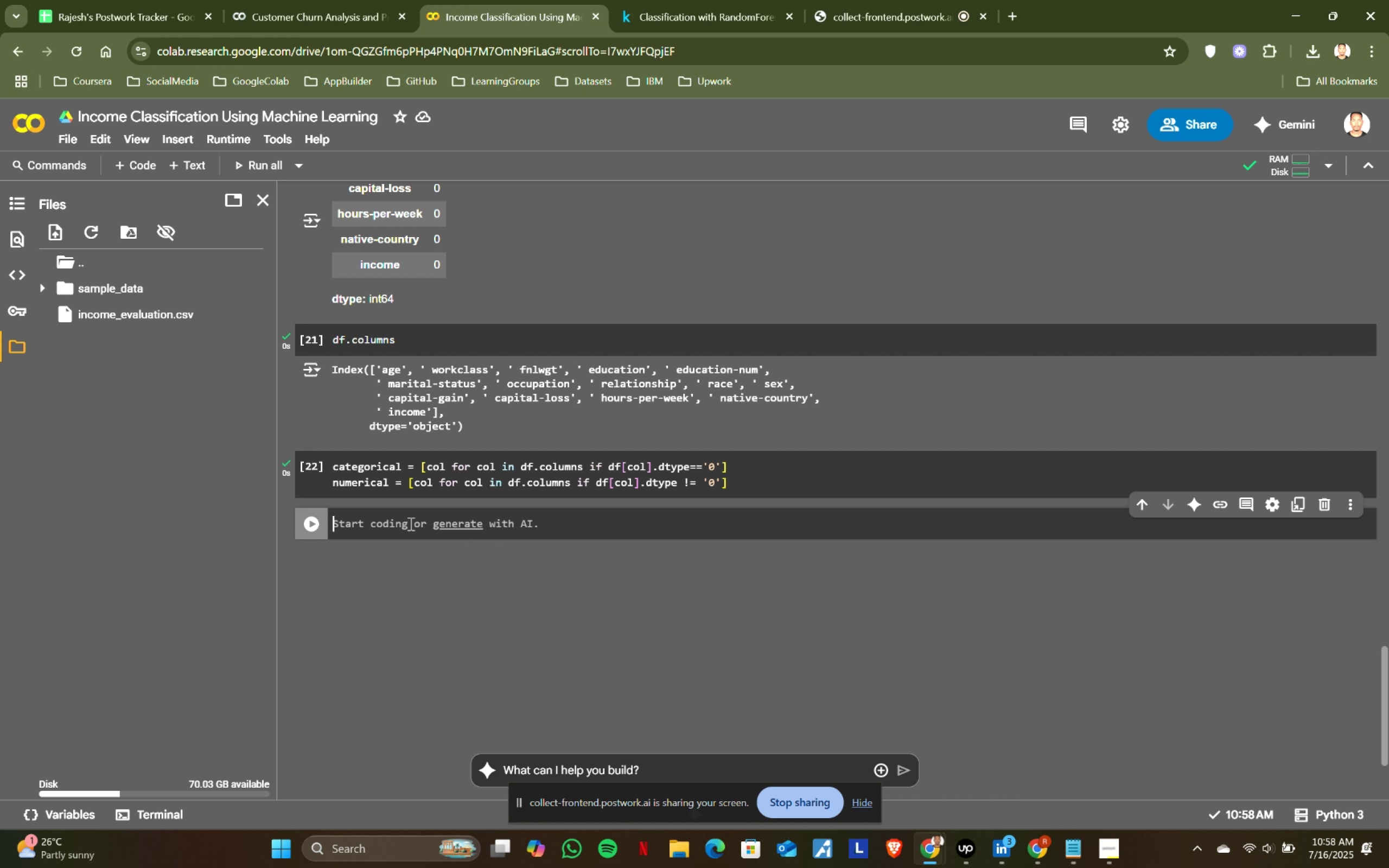 
type(for col in cate)
 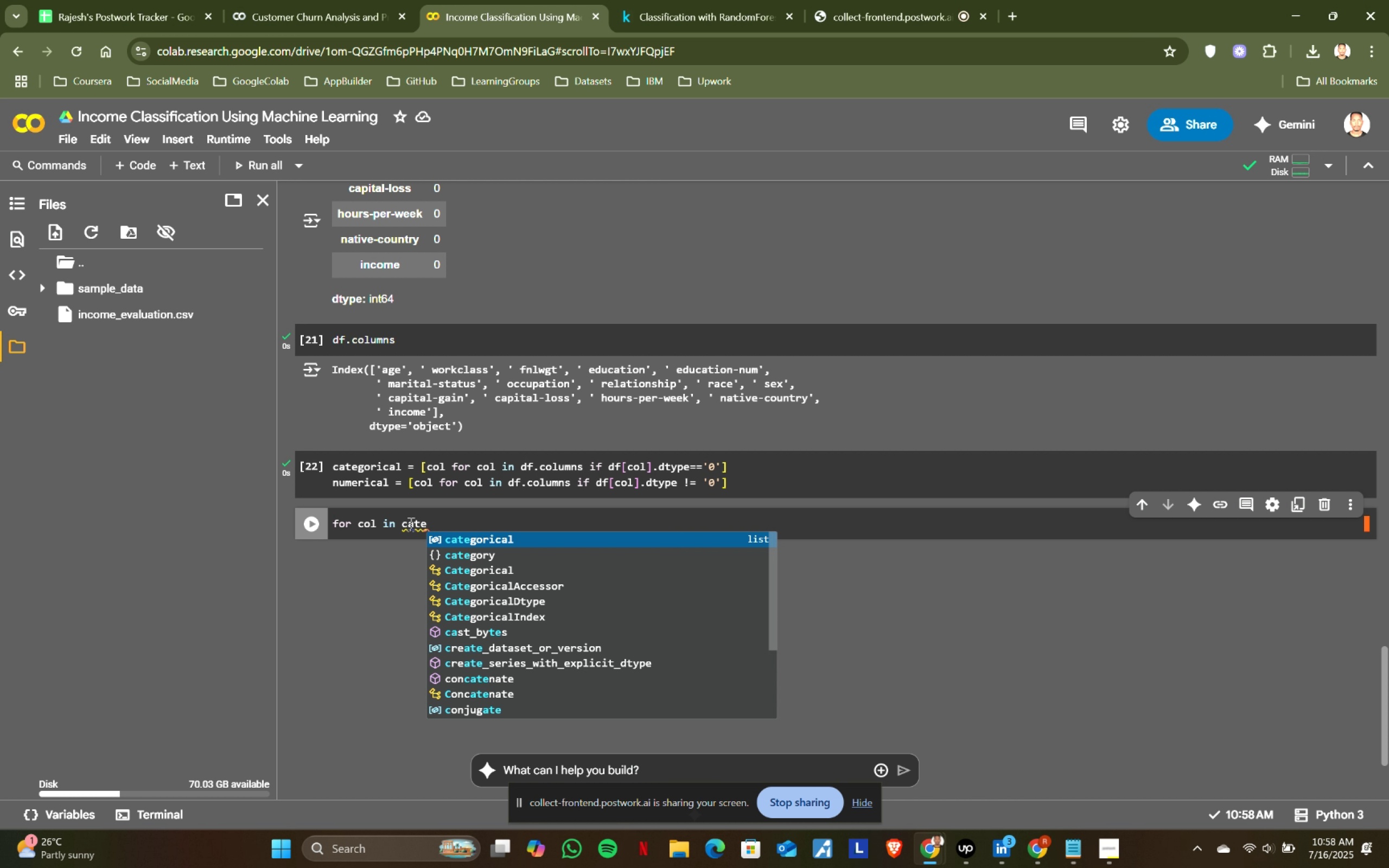 
key(Enter)
 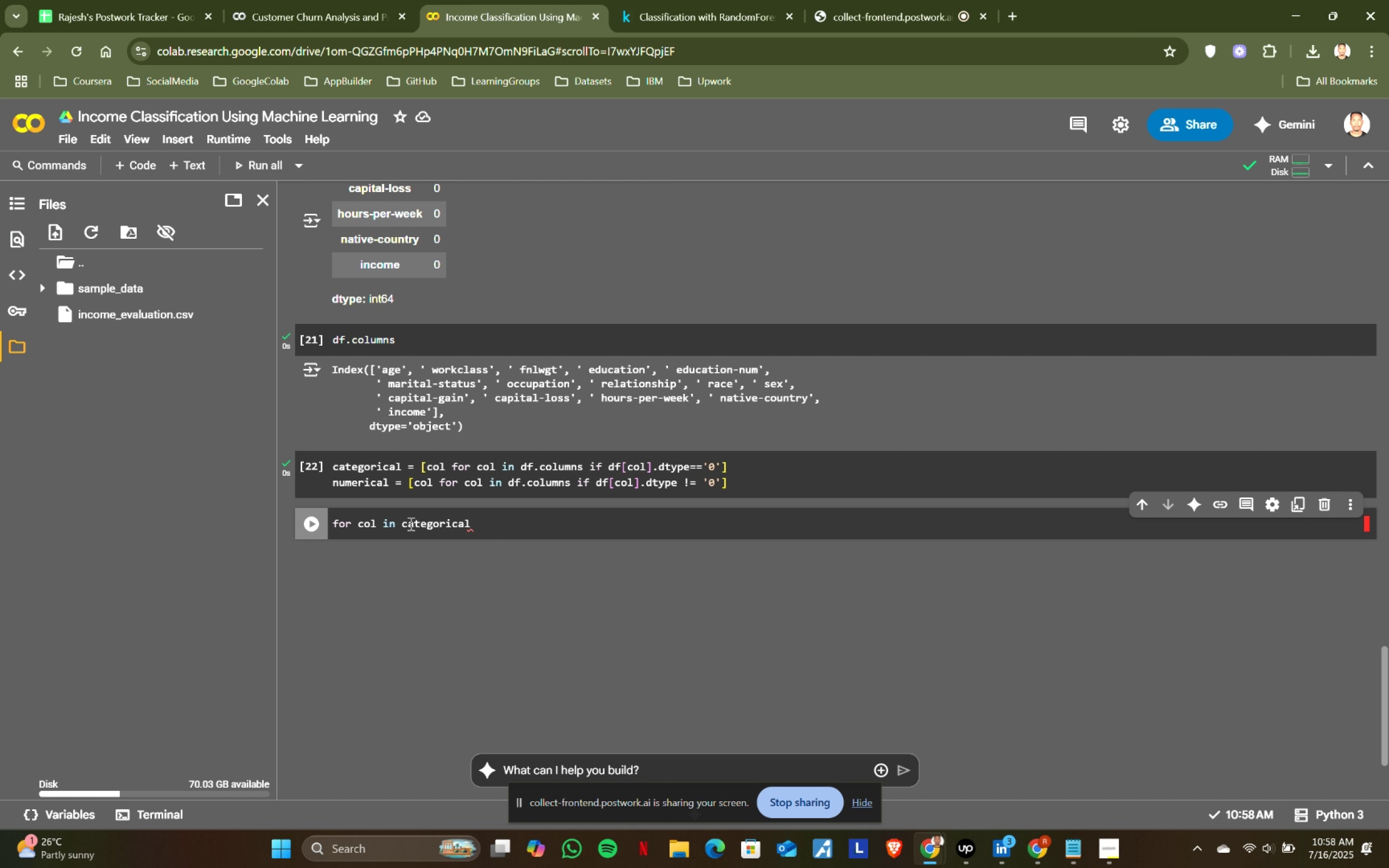 
key(Shift+ShiftRight)
 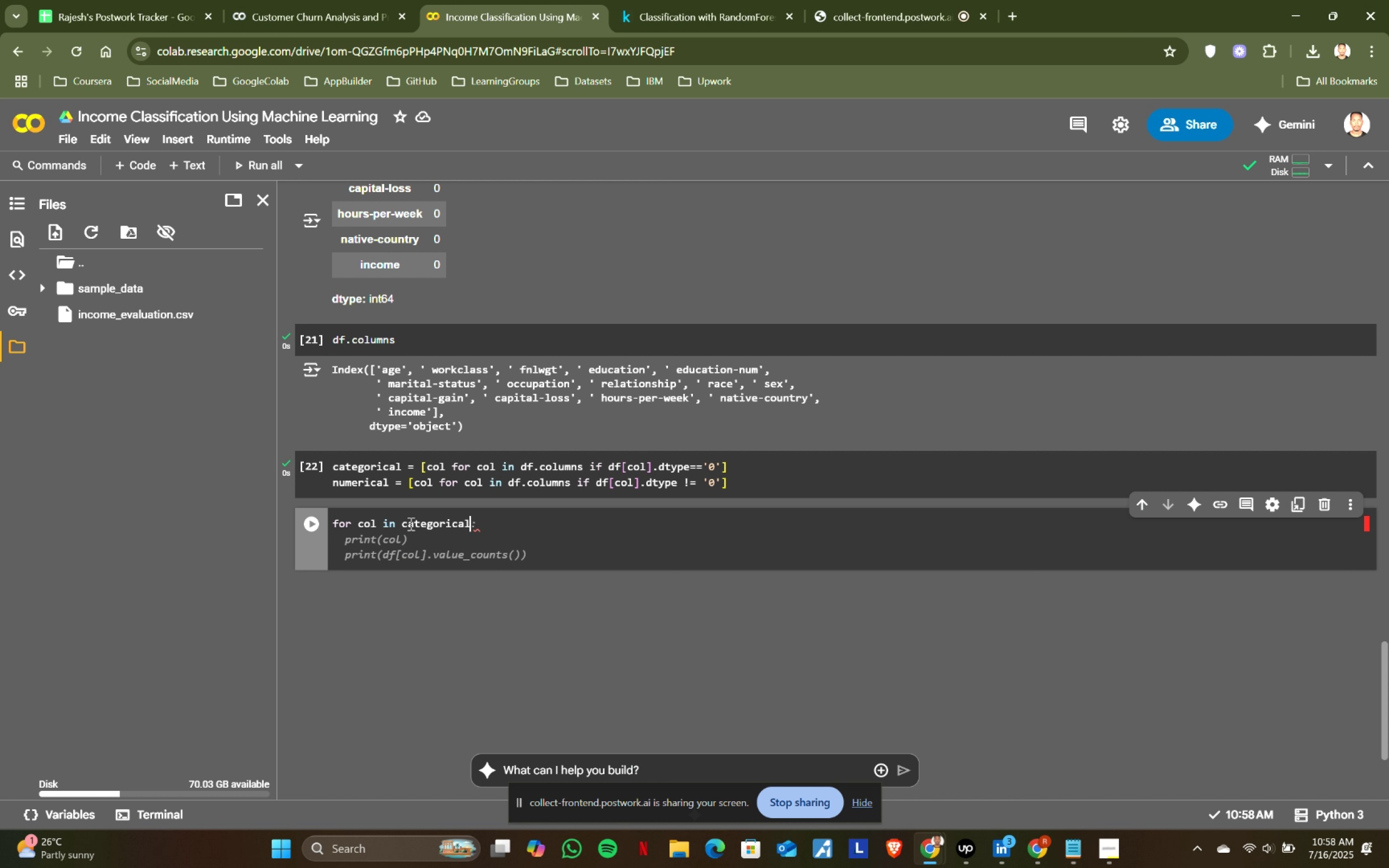 
key(Shift+Semicolon)
 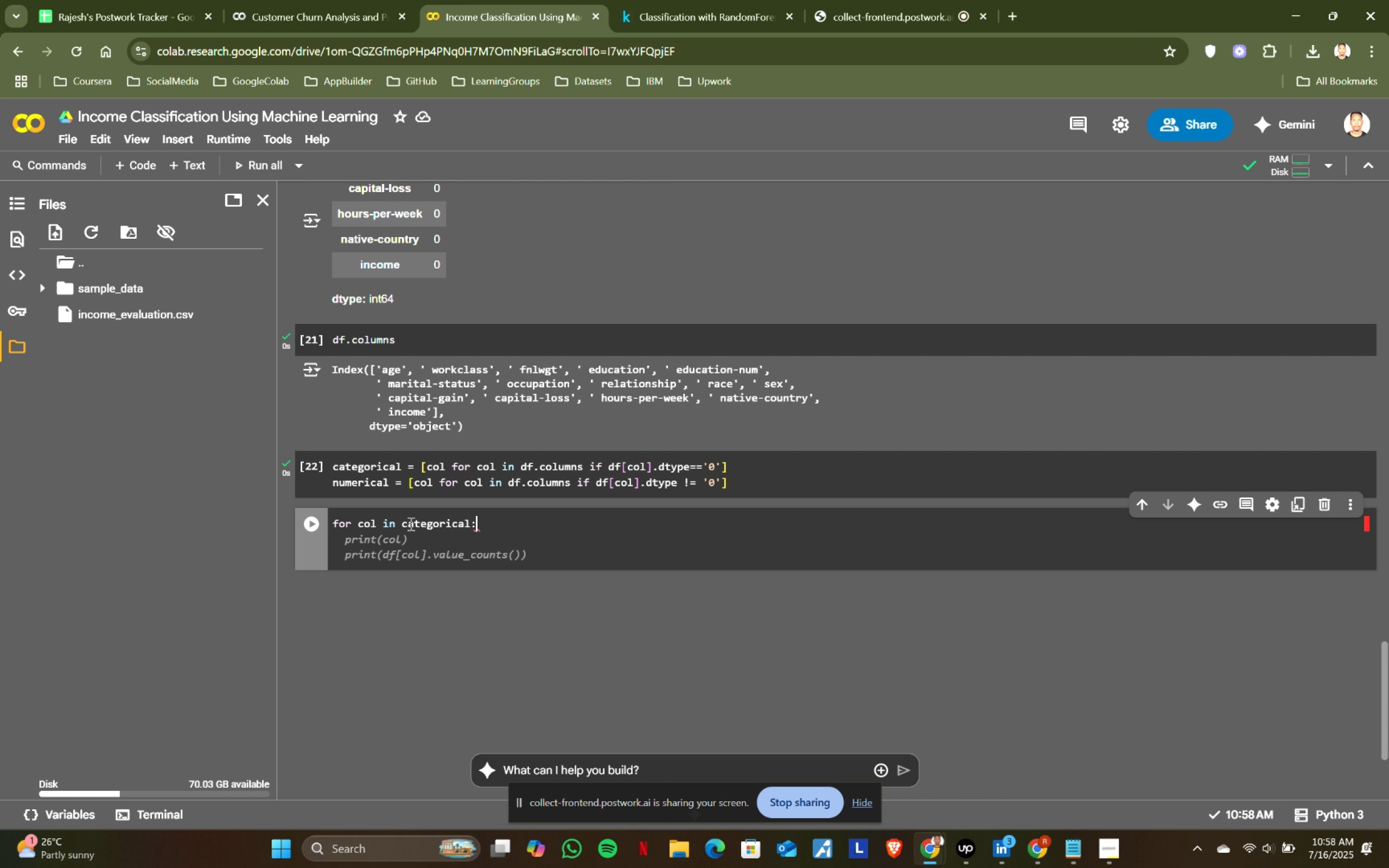 
key(Enter)
 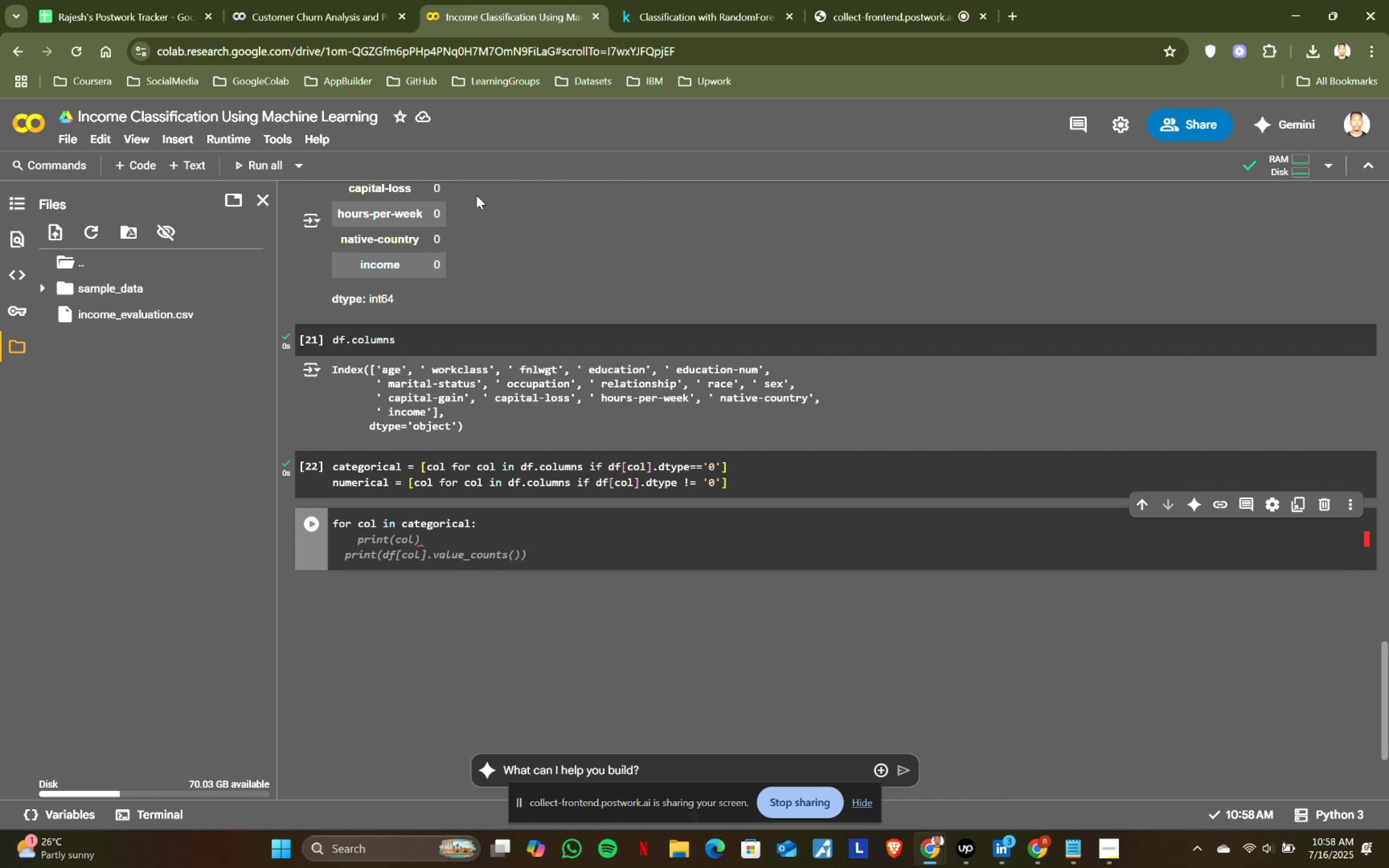 
left_click([260, 0])
 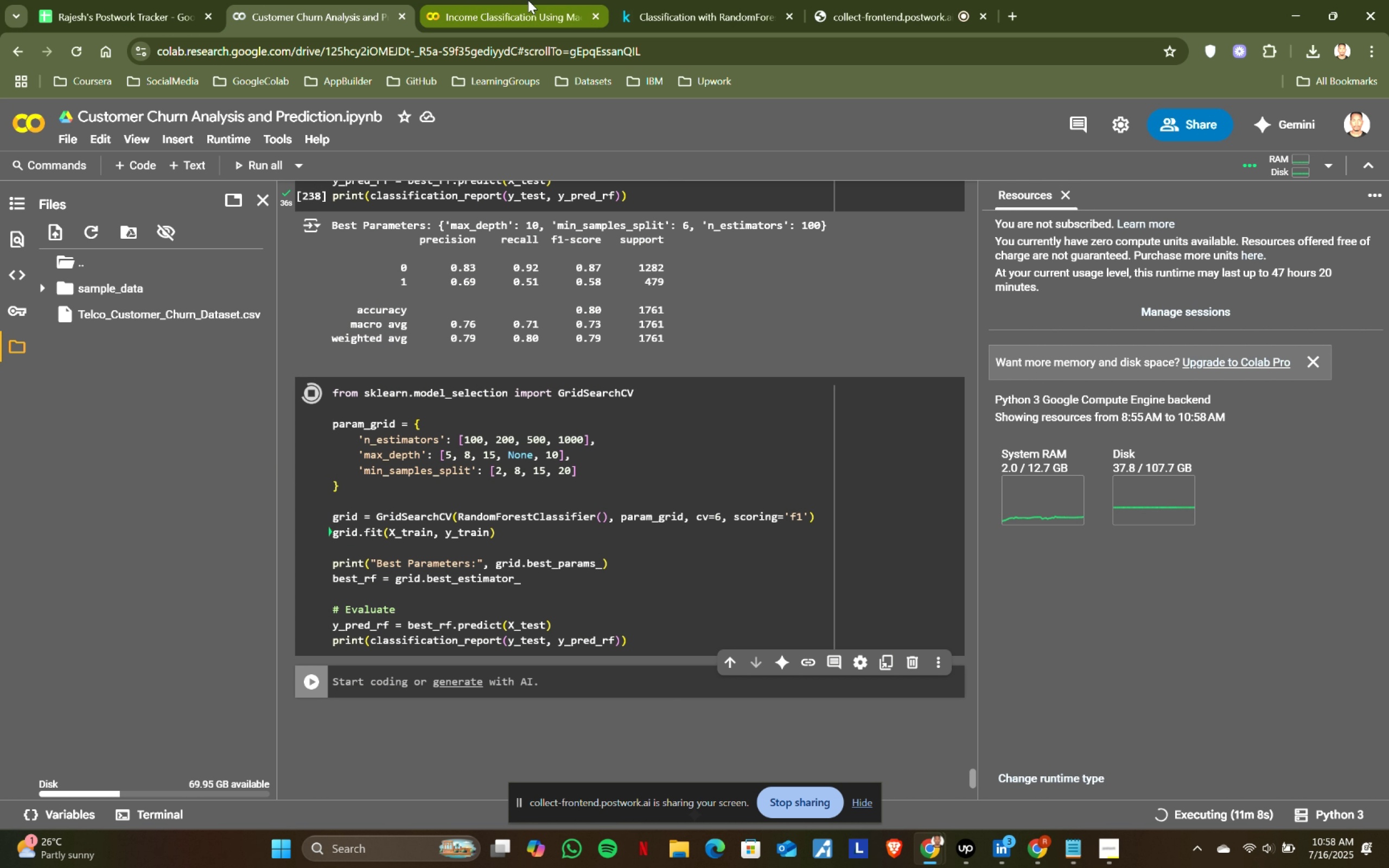 
left_click([672, 0])
 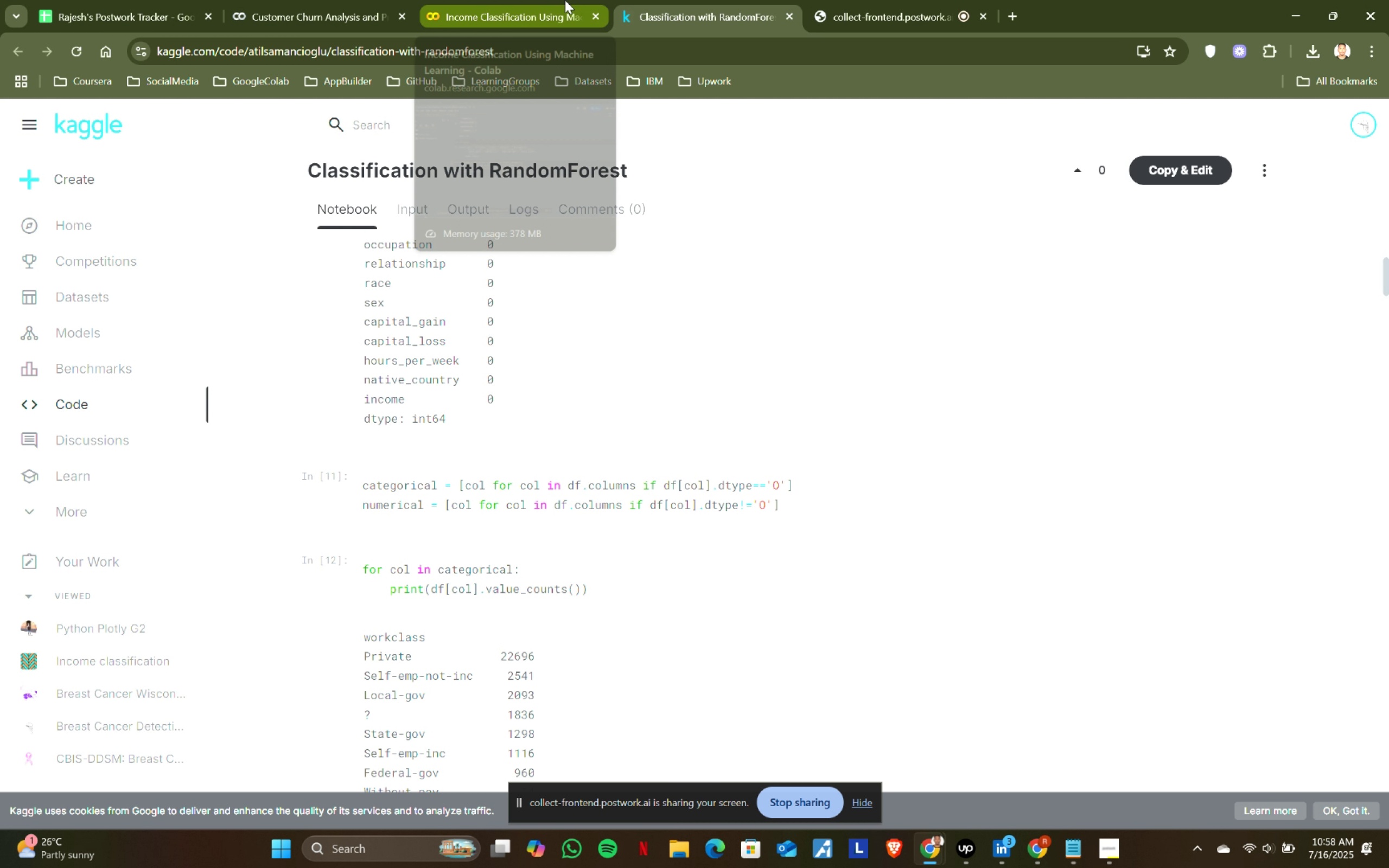 
left_click([565, 0])
 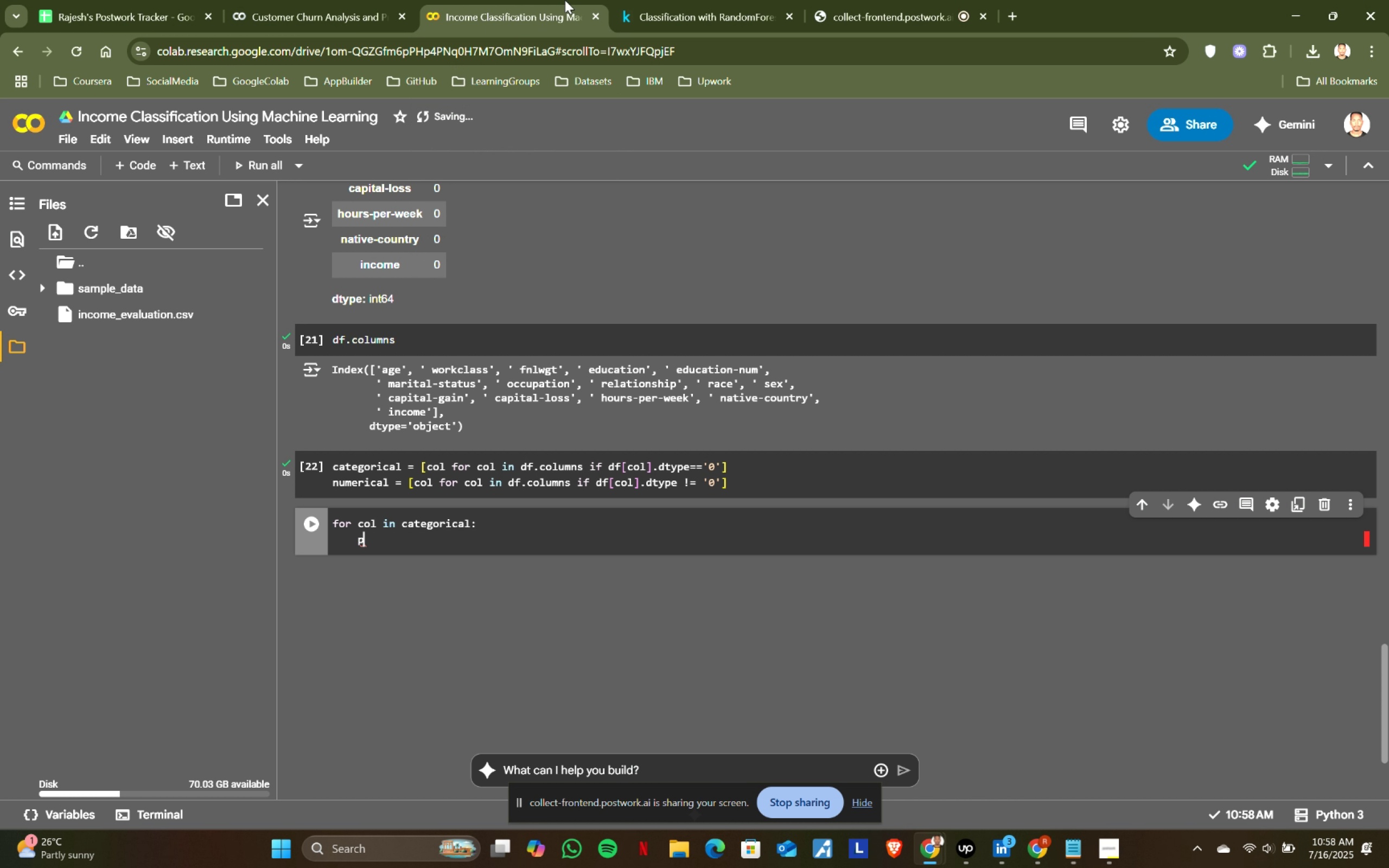 
type(print(df[col)
 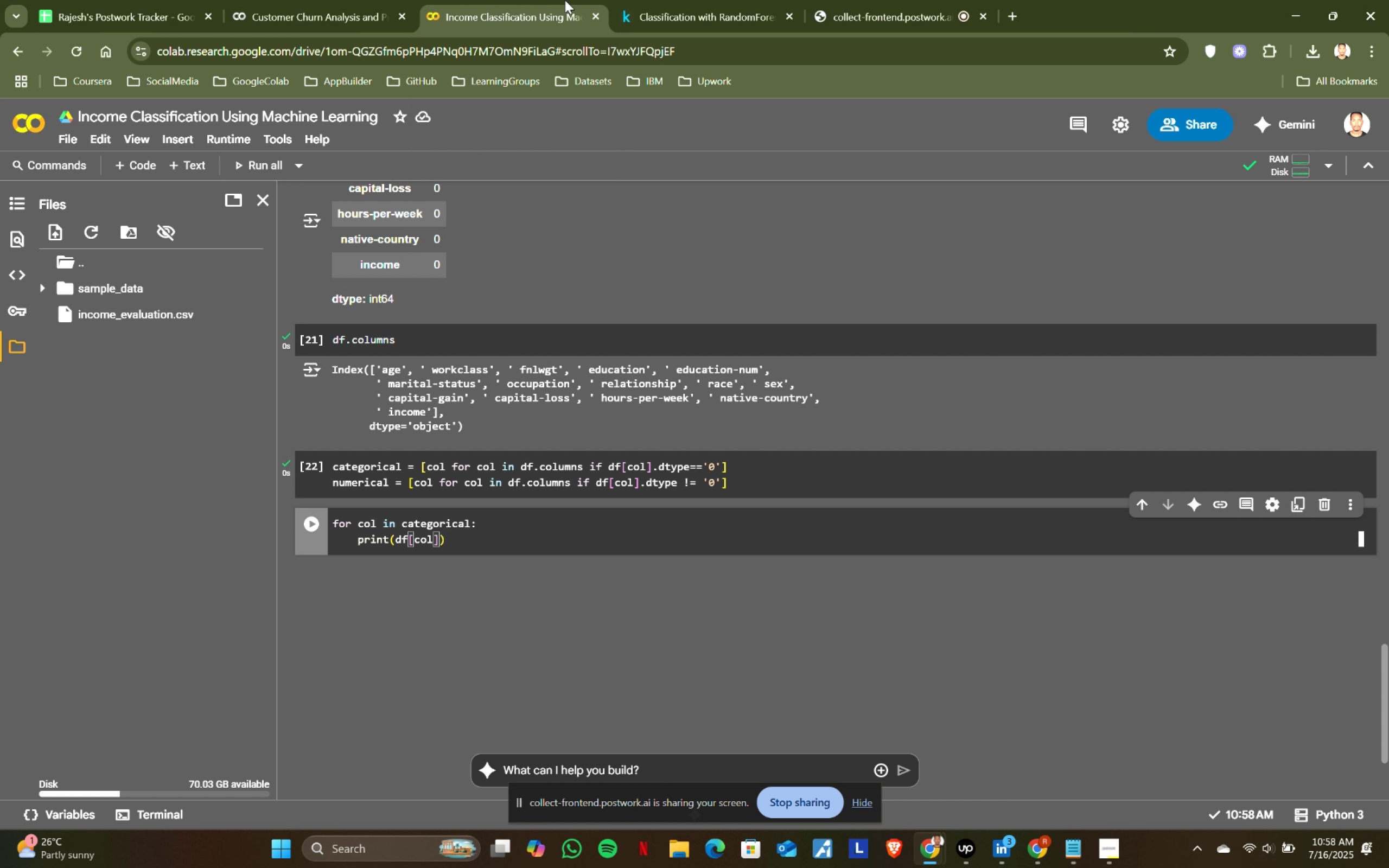 
left_click([658, 0])
 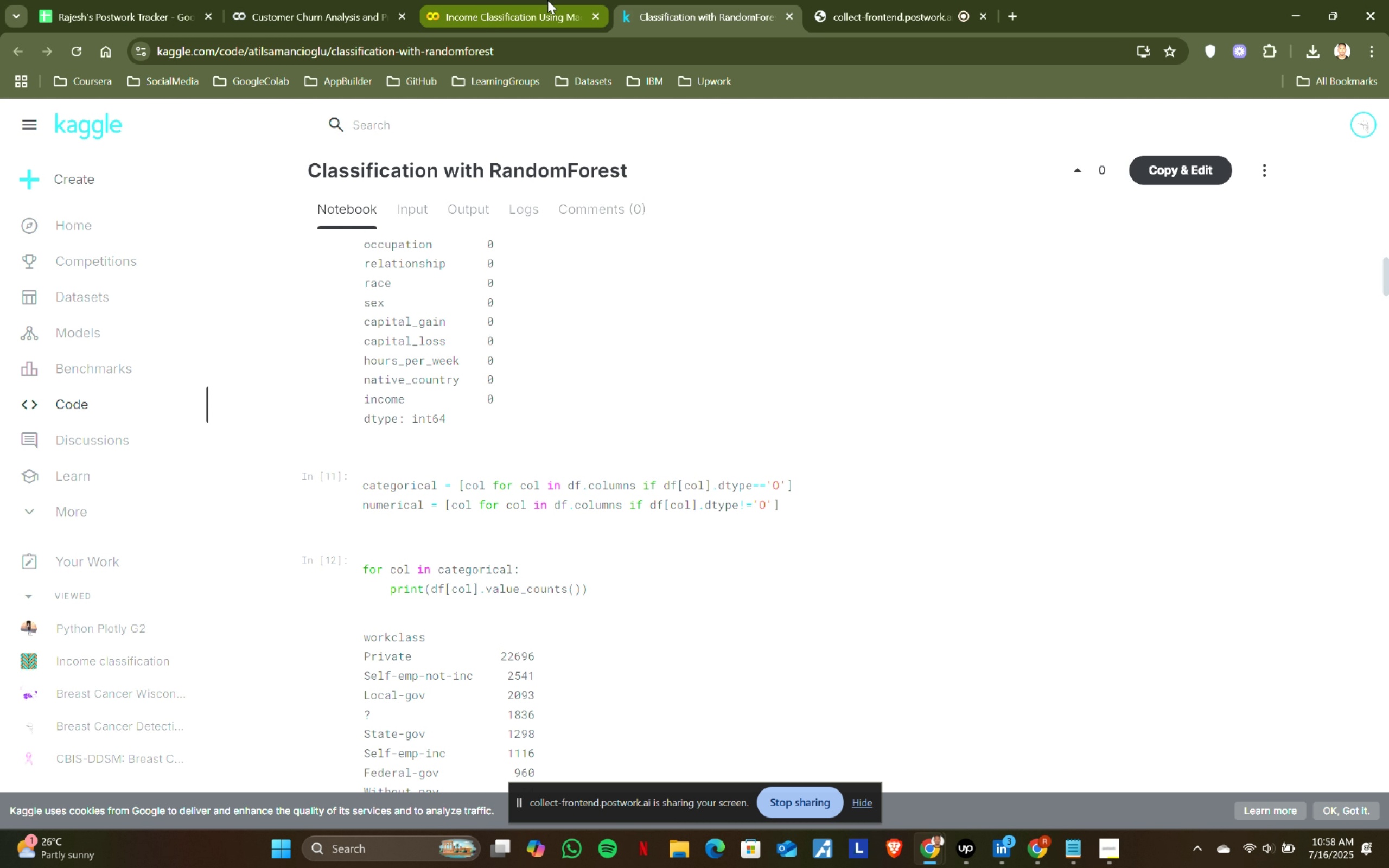 
left_click([547, 0])
 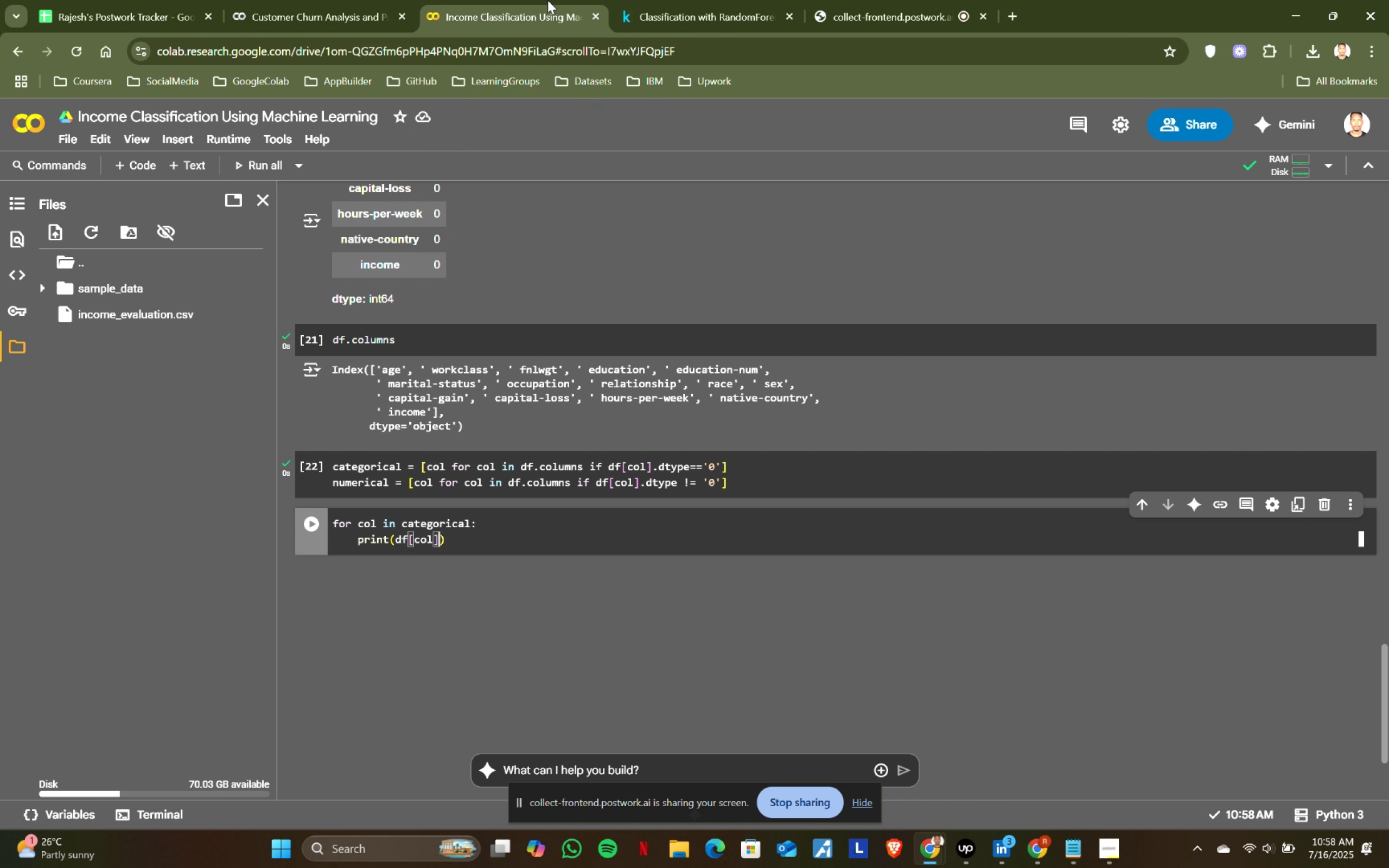 
key(ArrowRight)
 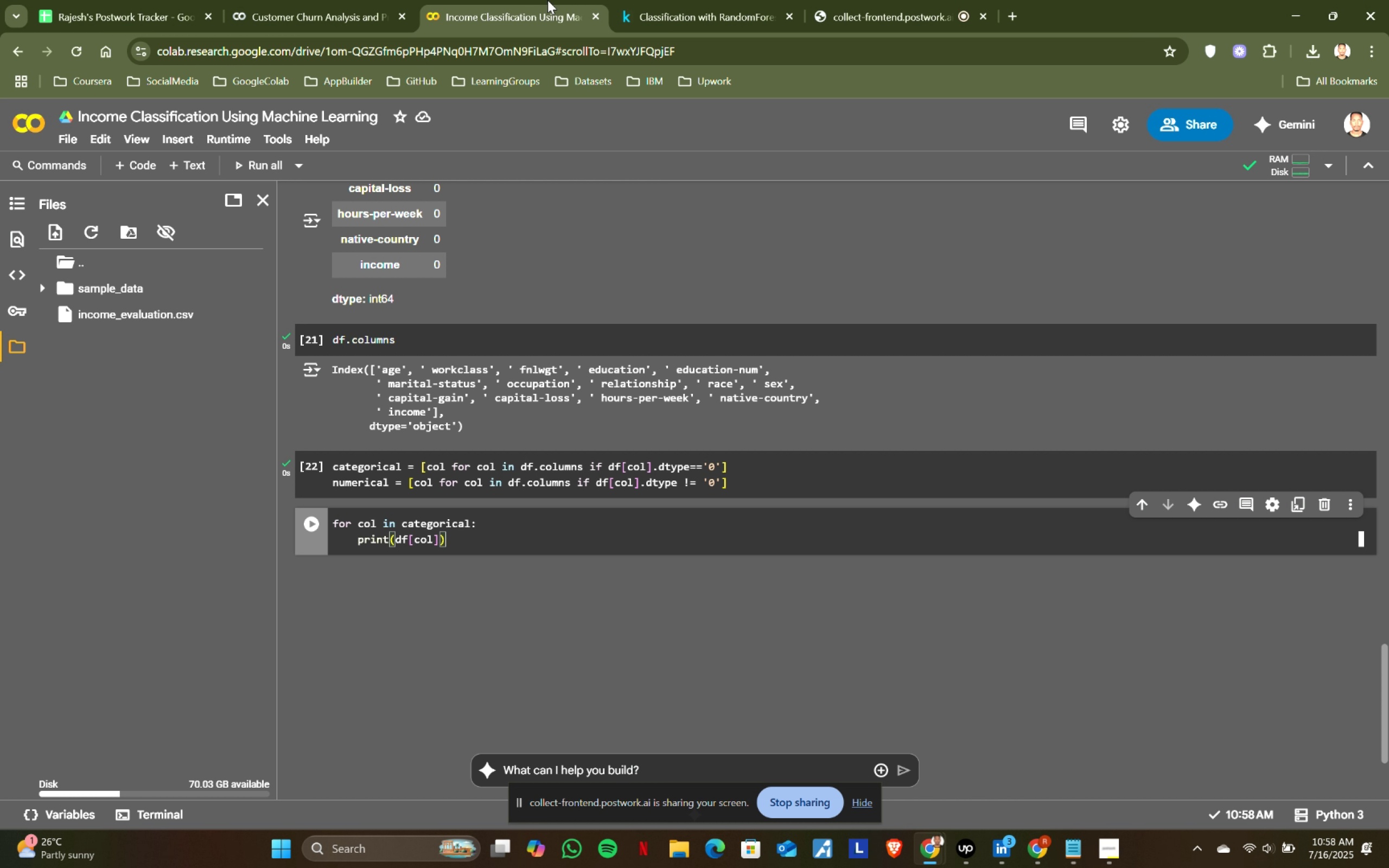 
type(,val)
key(Backspace)
key(Backspace)
key(Backspace)
key(Backspace)
type(.value_c)
 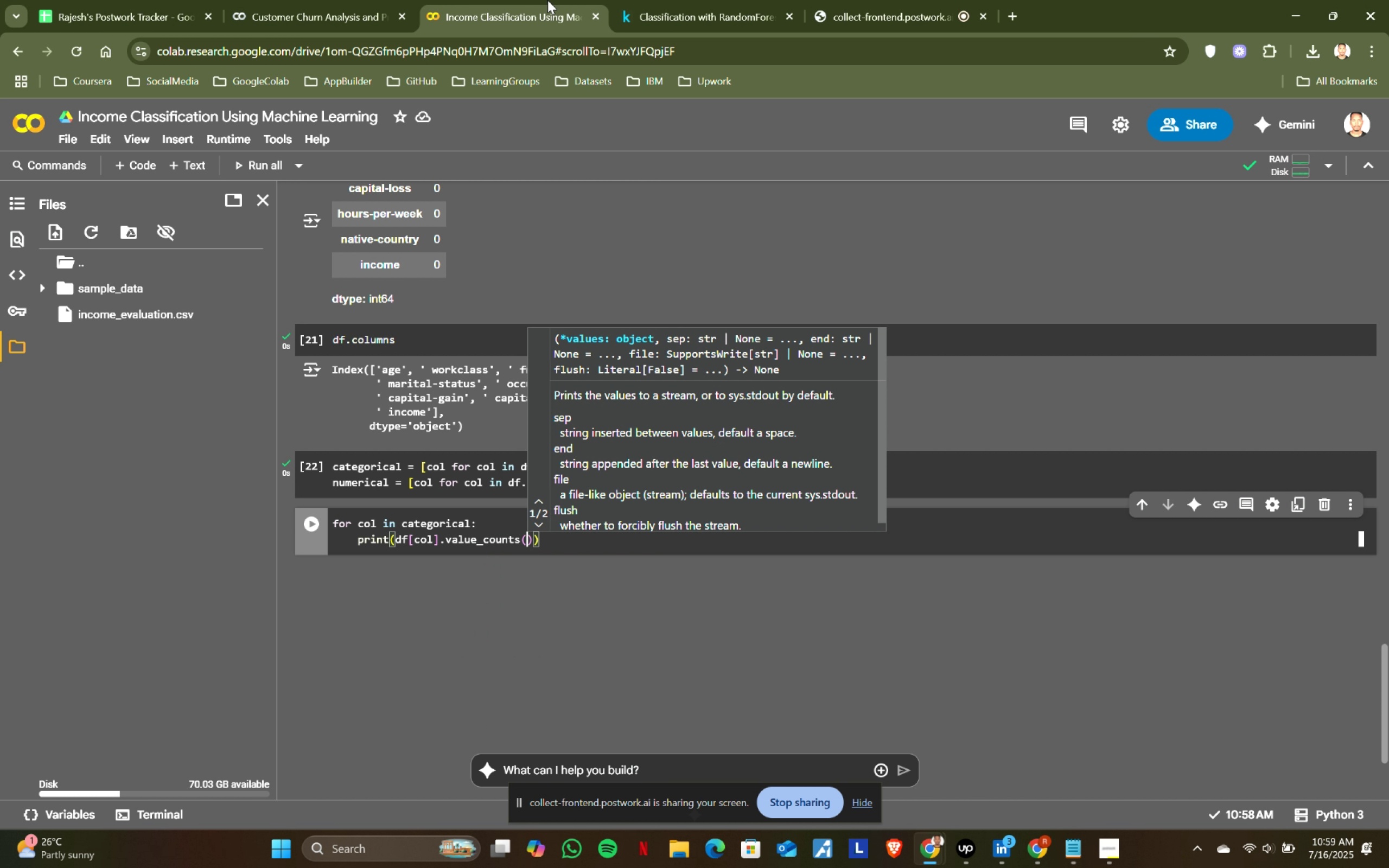 
key(Enter)
 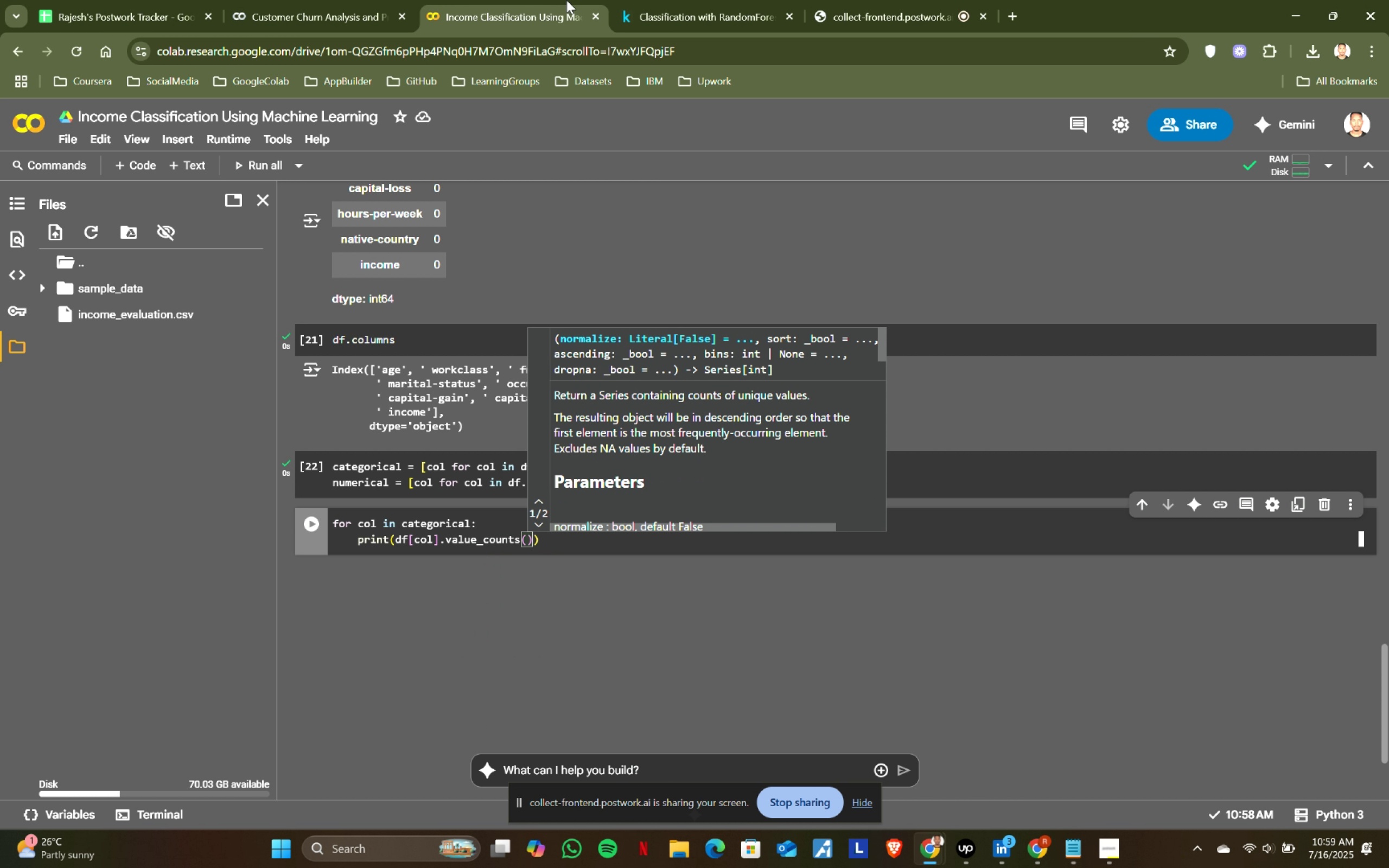 
key(Shift+9)
 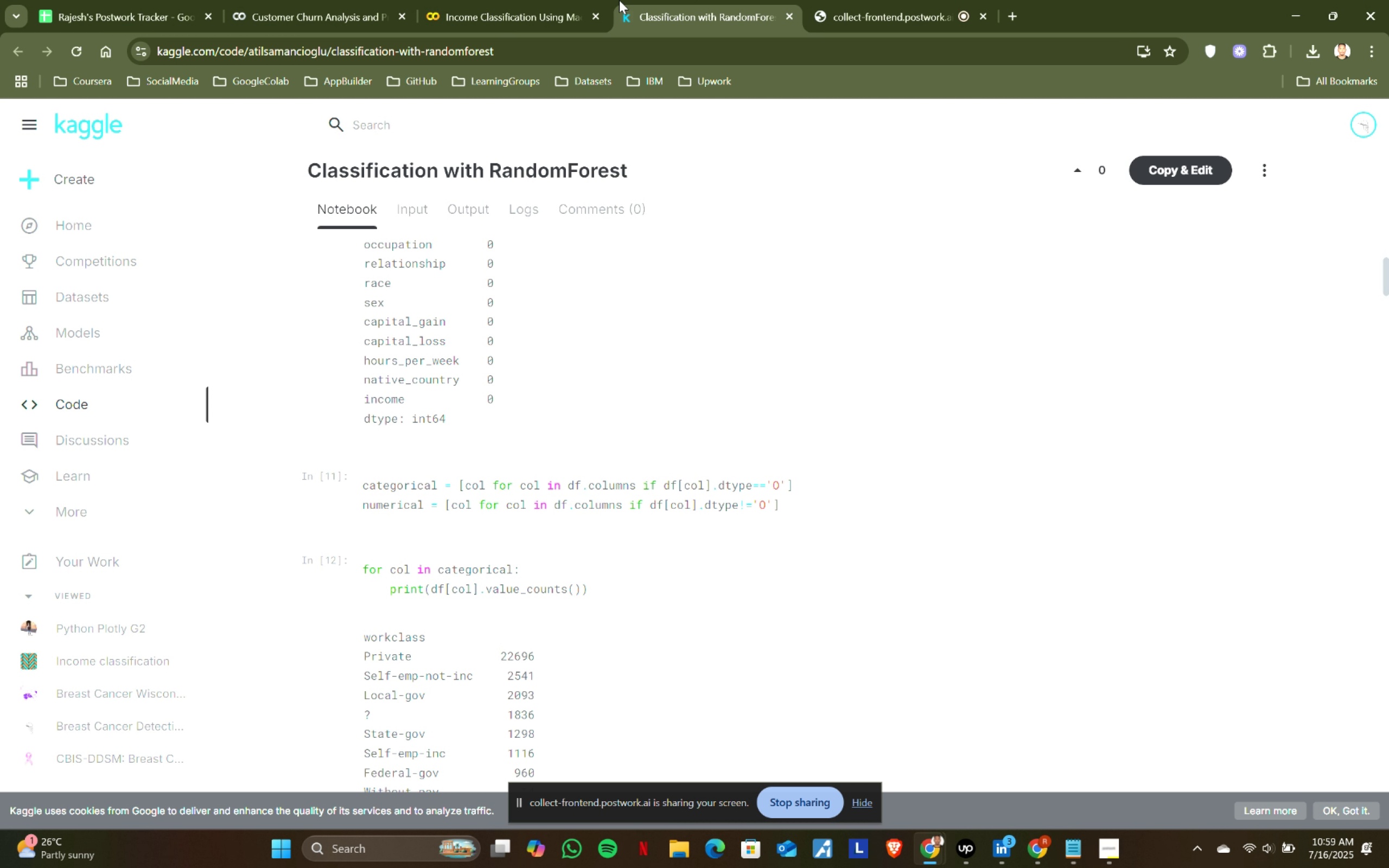 
left_click([695, 0])
 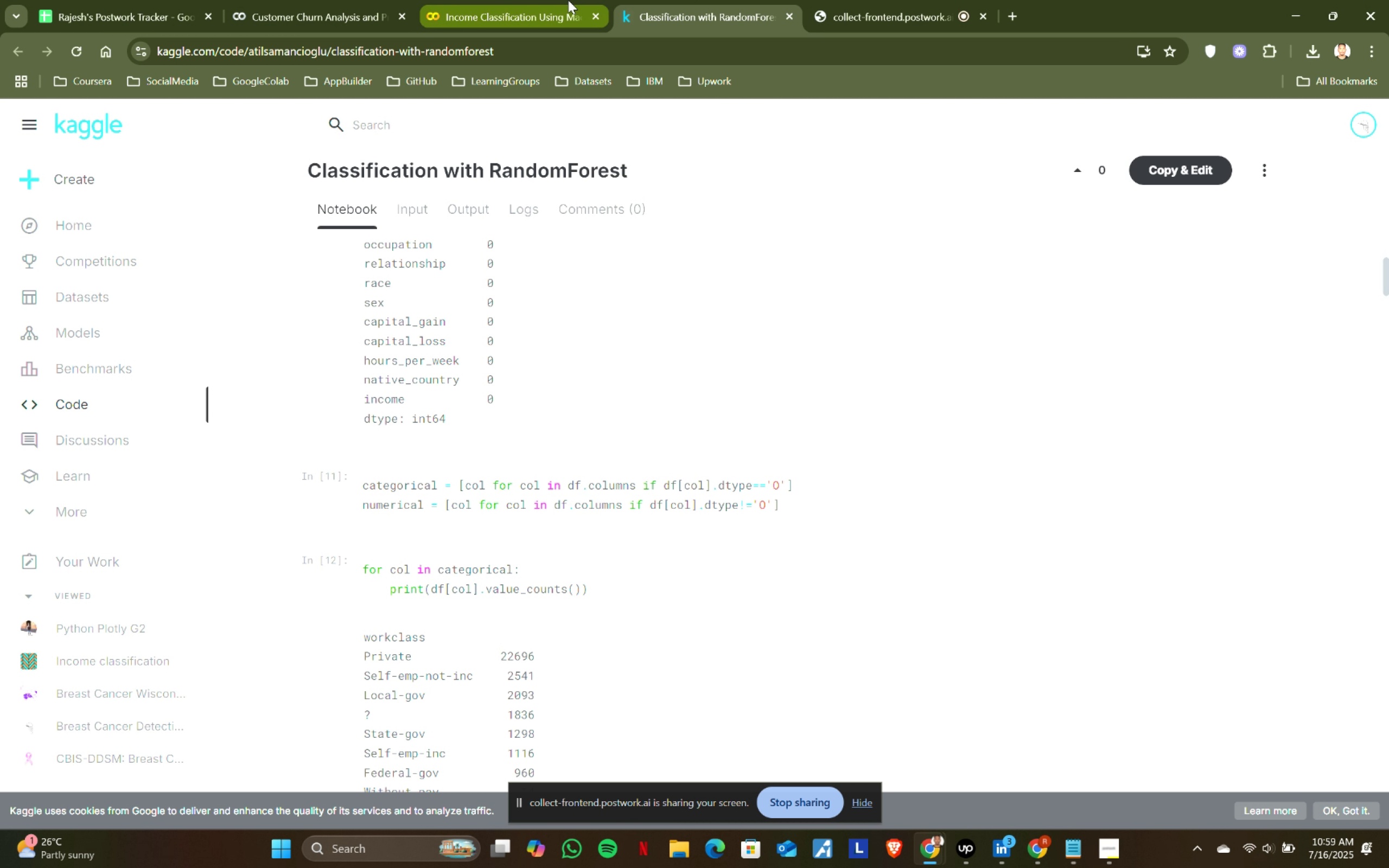 
left_click([568, 0])
 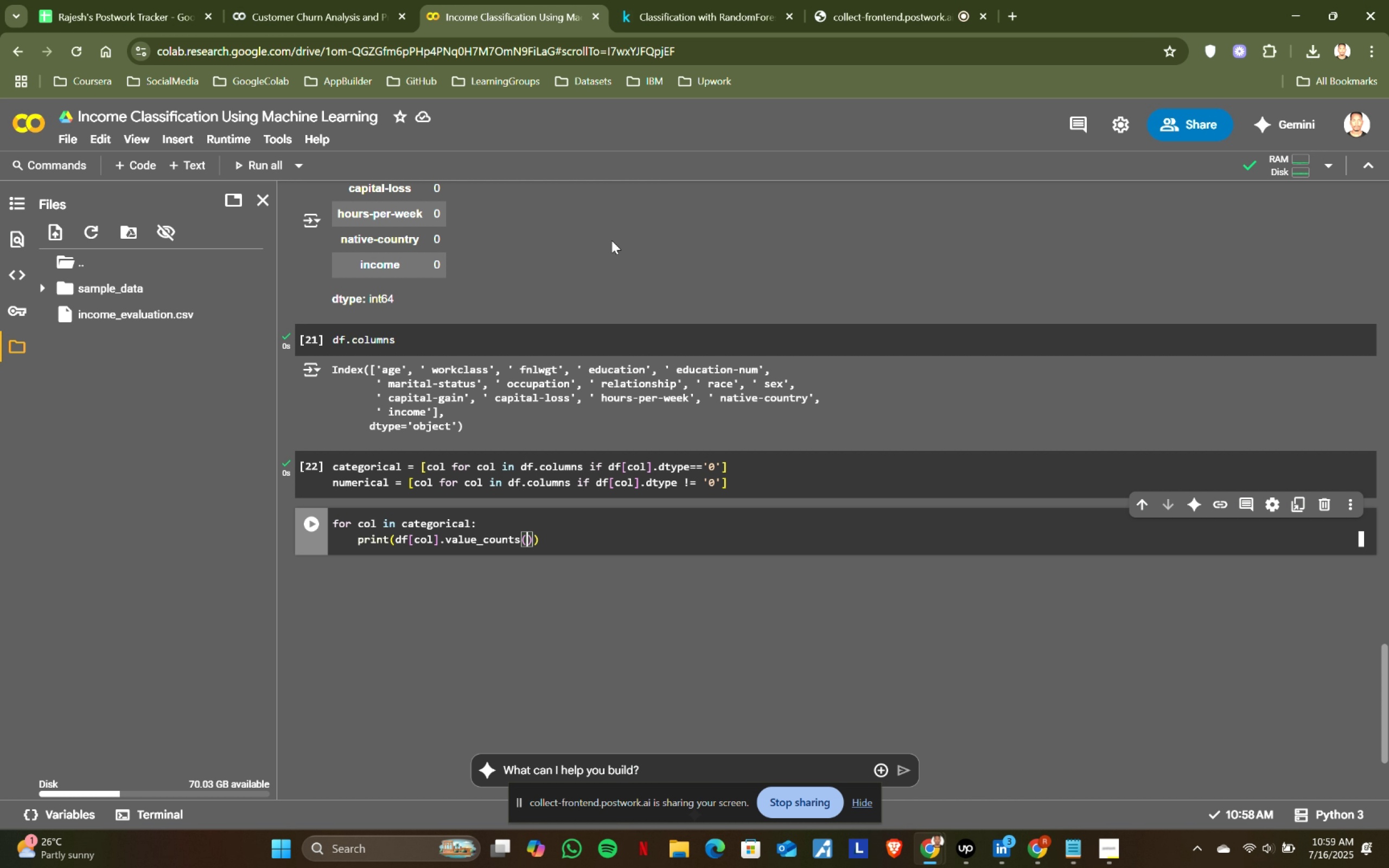 
key(Shift+ShiftRight)
 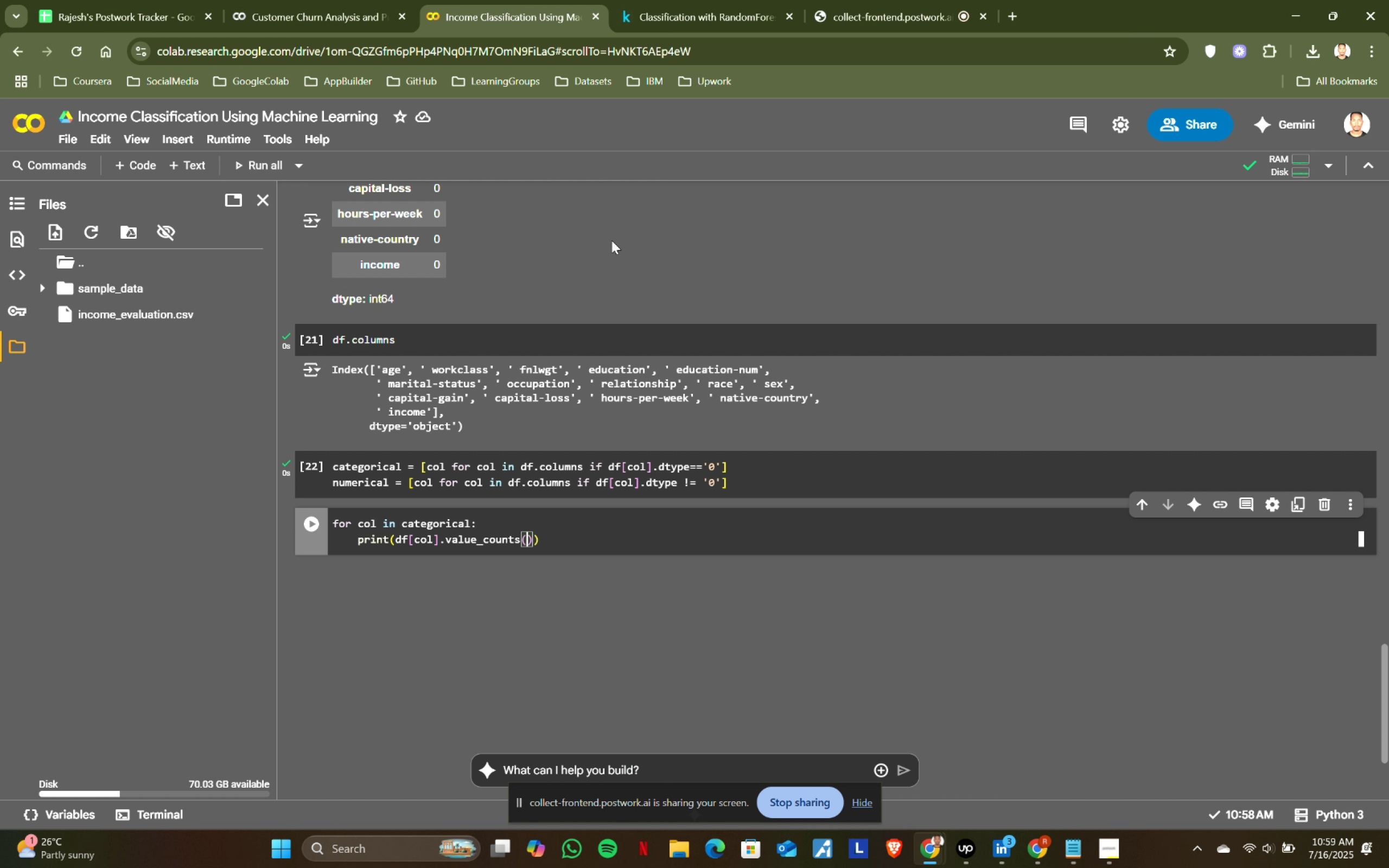 
key(Shift+Enter)
 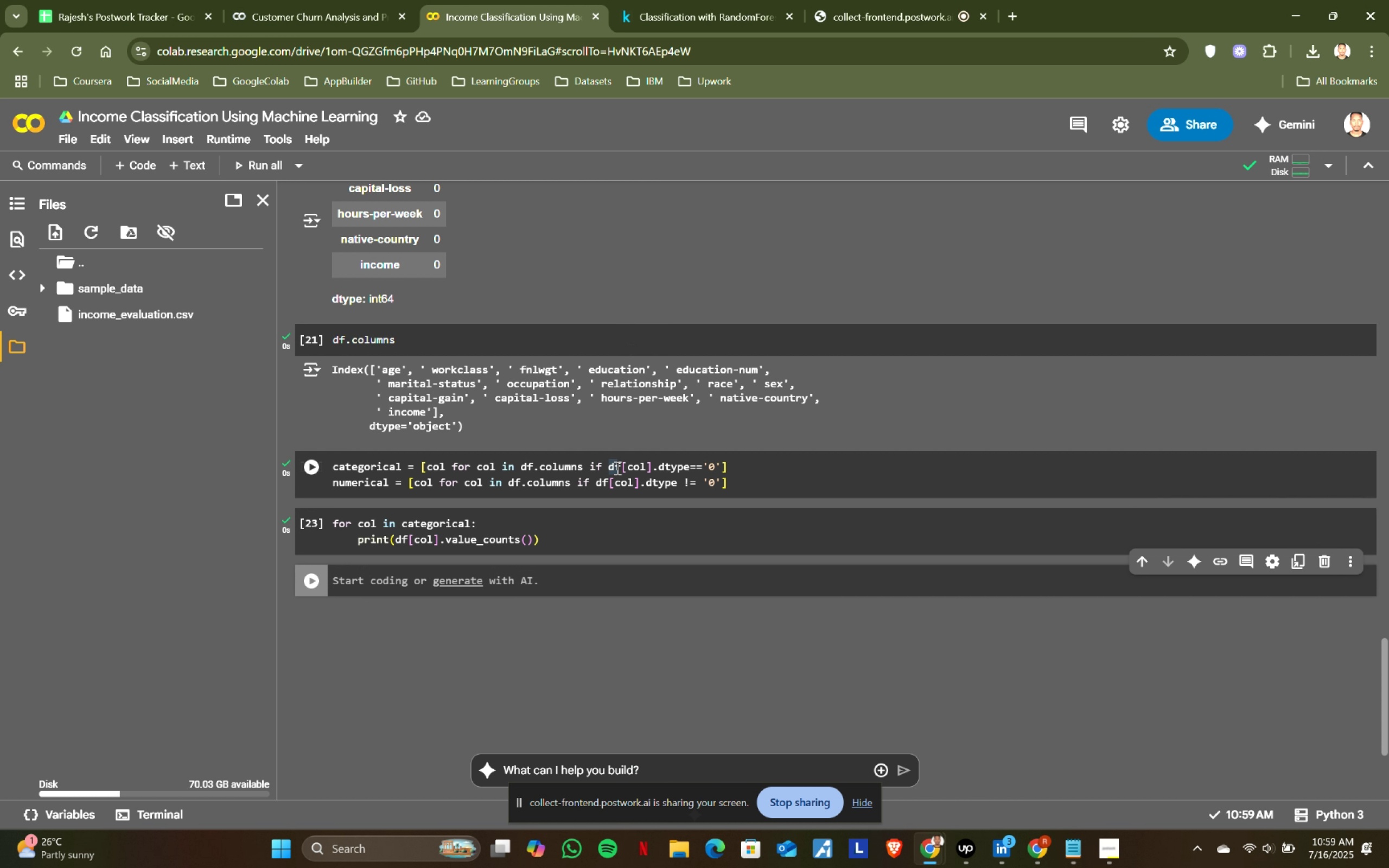 
left_click([721, 0])
 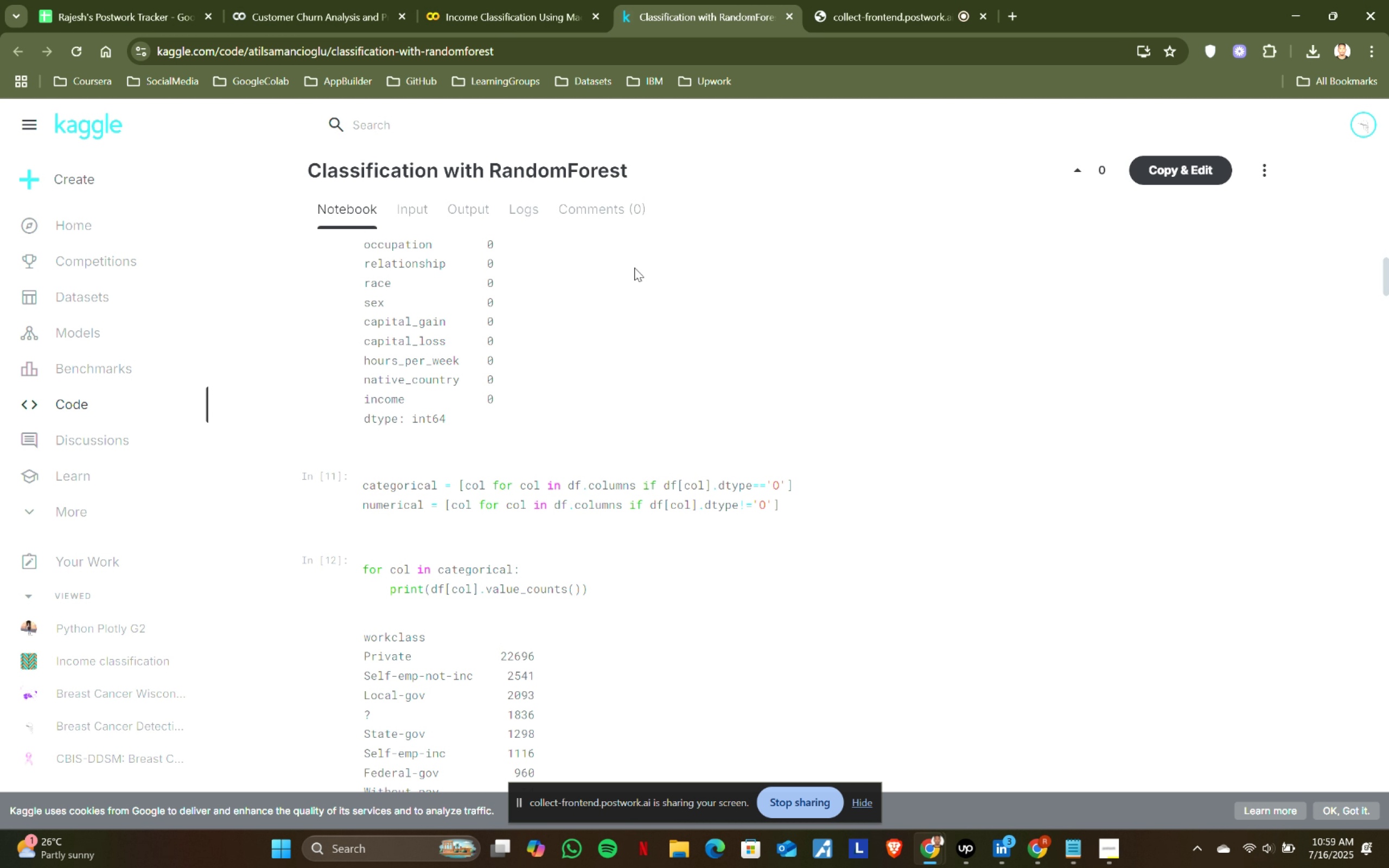 
left_click([497, 0])
 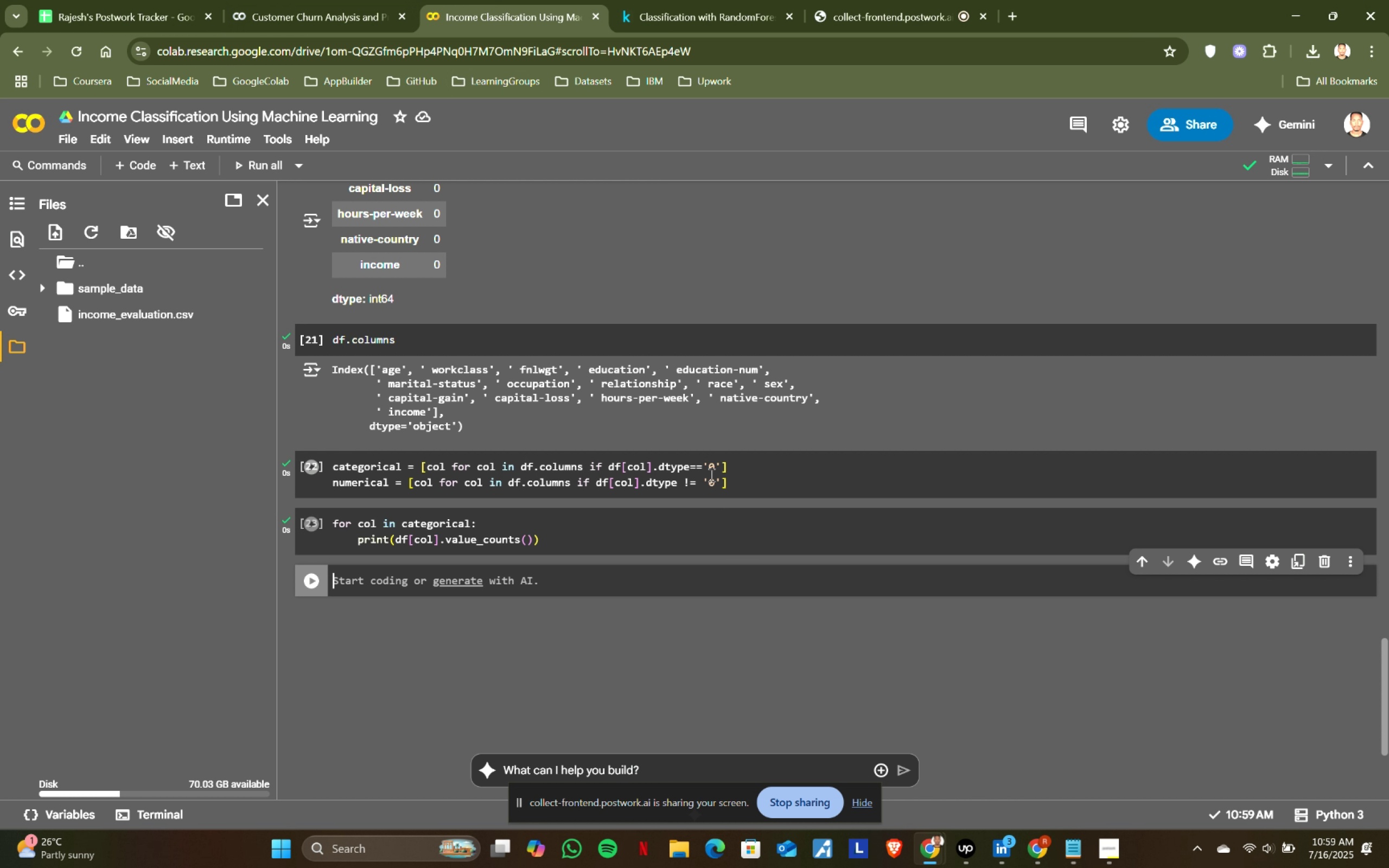 
left_click([715, 461])
 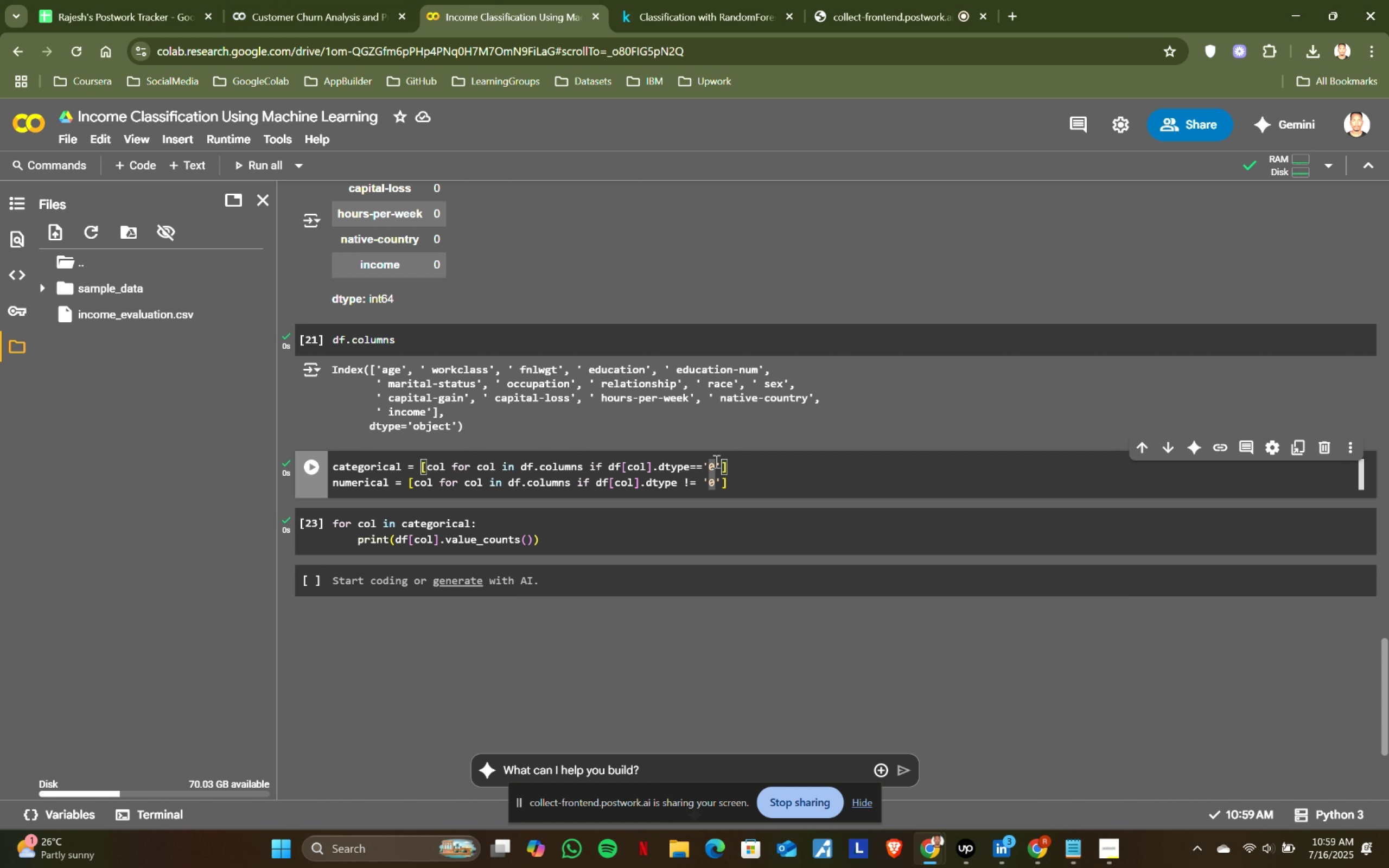 
key(Backspace)
 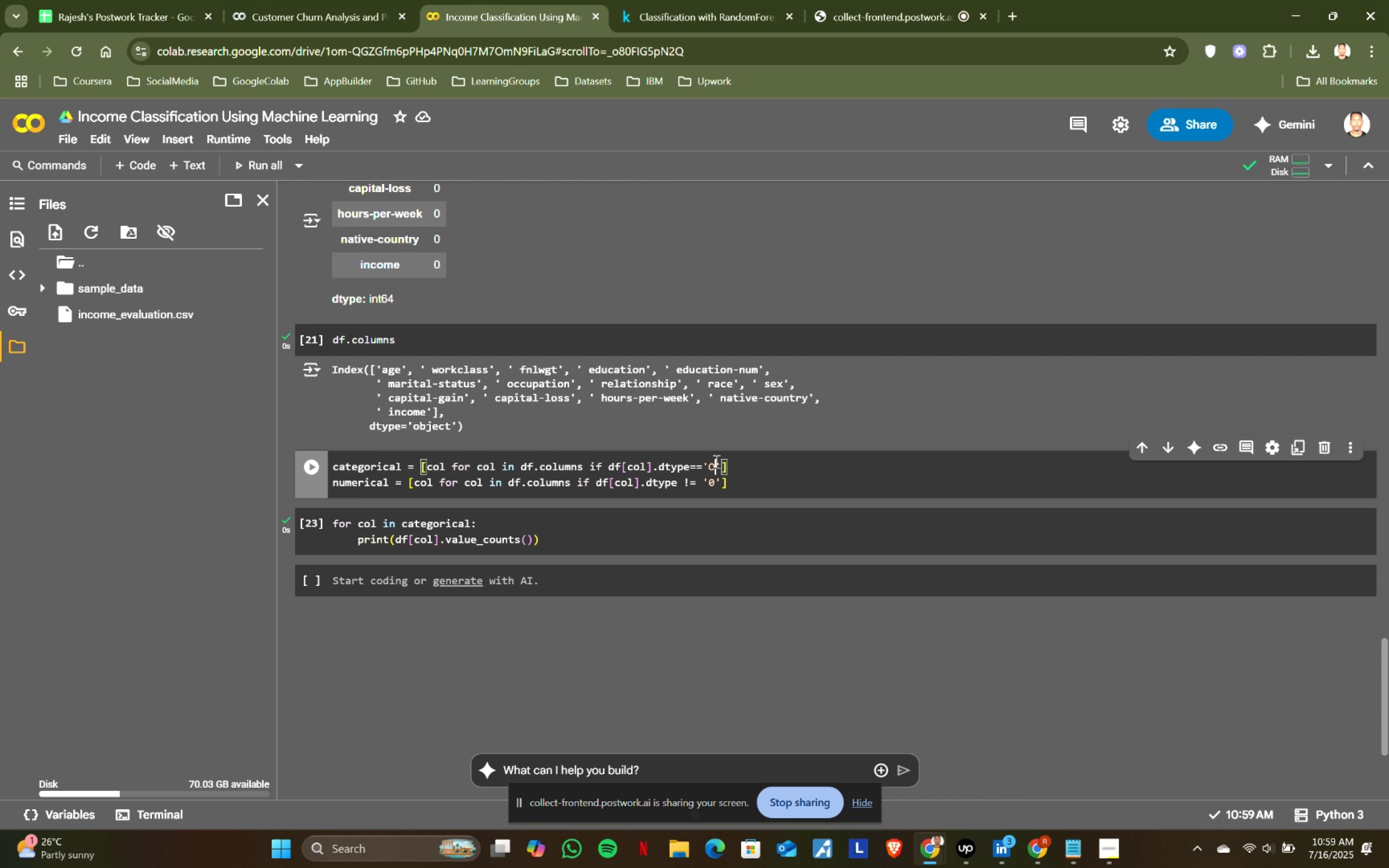 
key(Shift+O)
 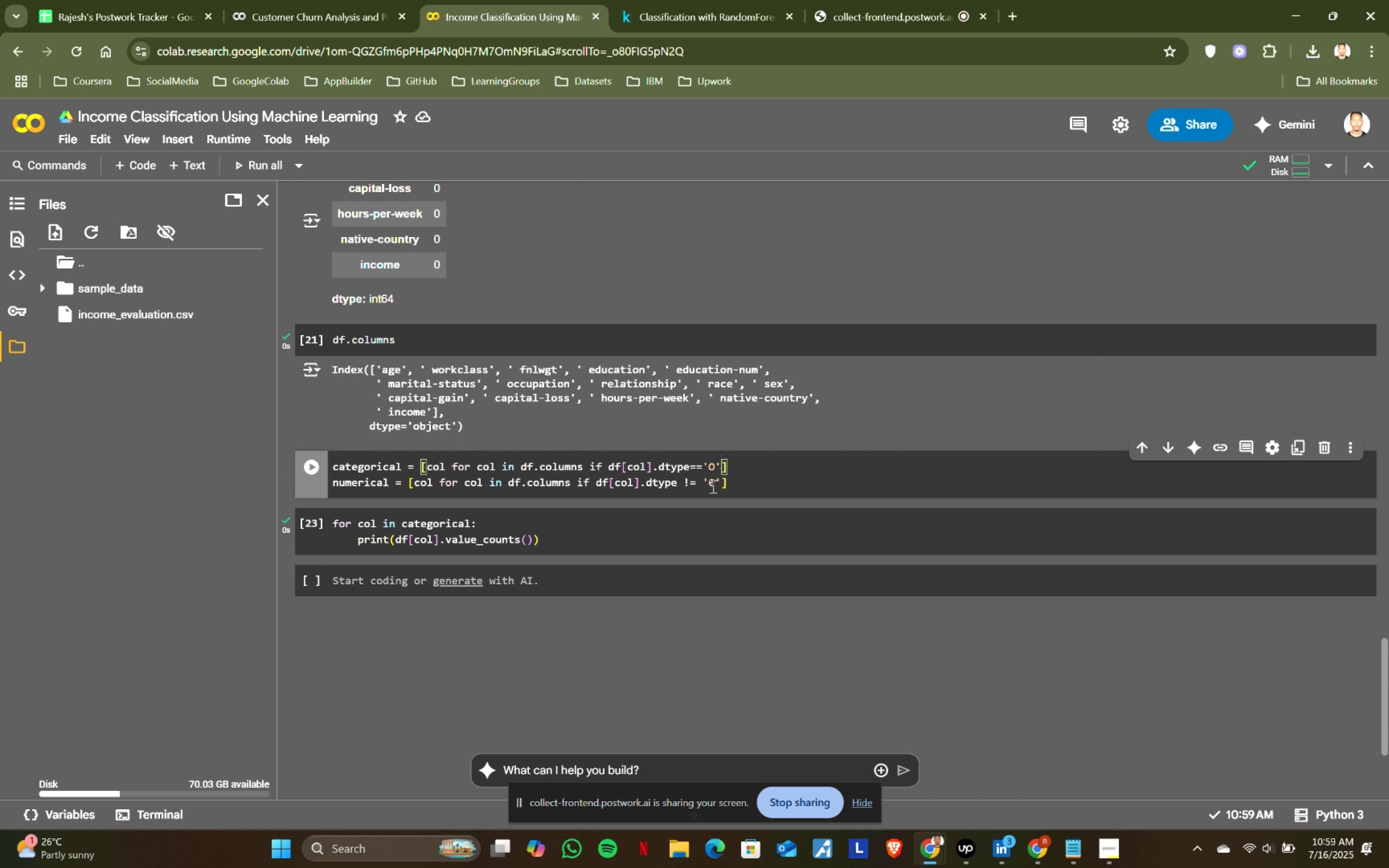 
left_click([713, 486])
 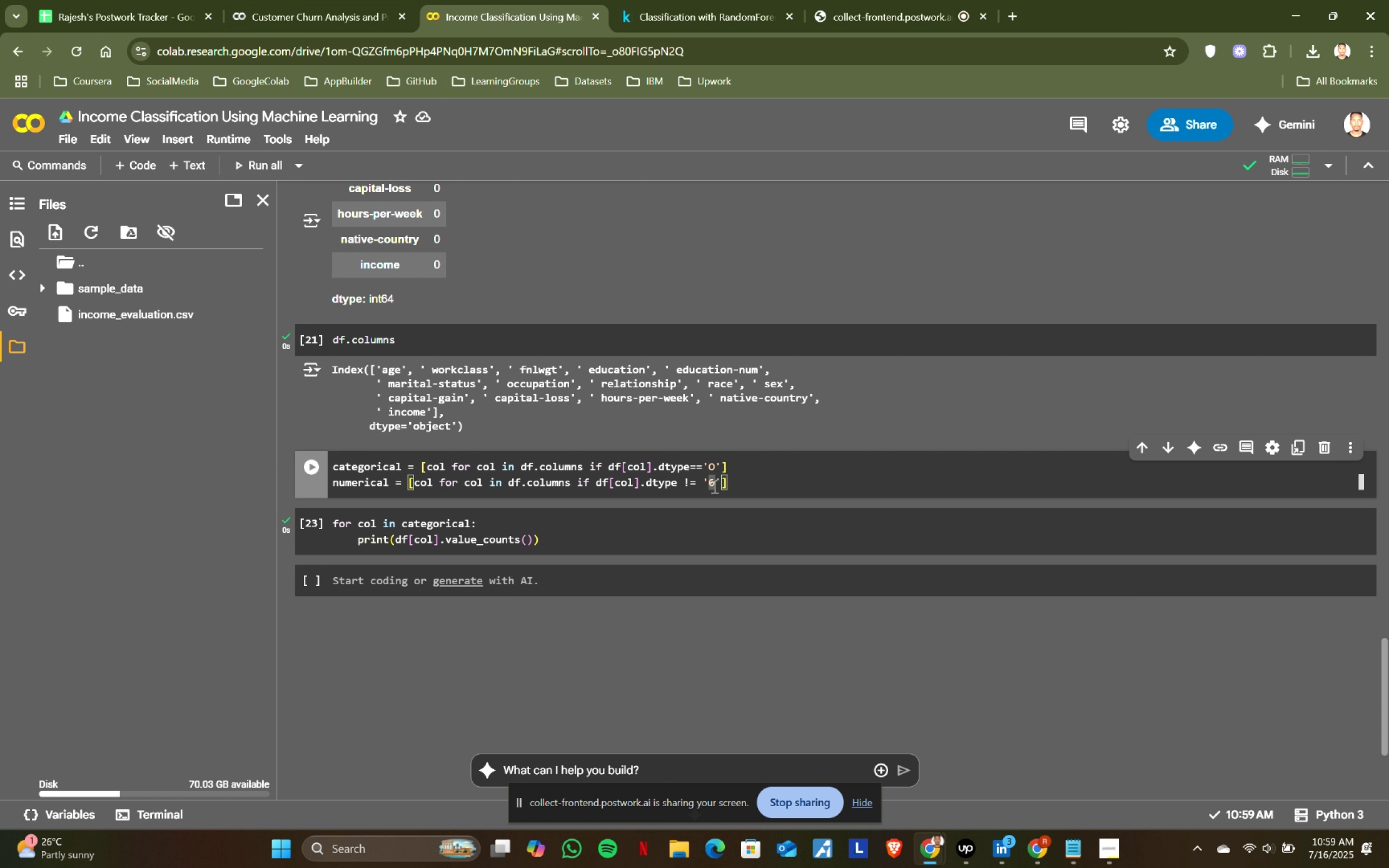 
key(Backspace)
 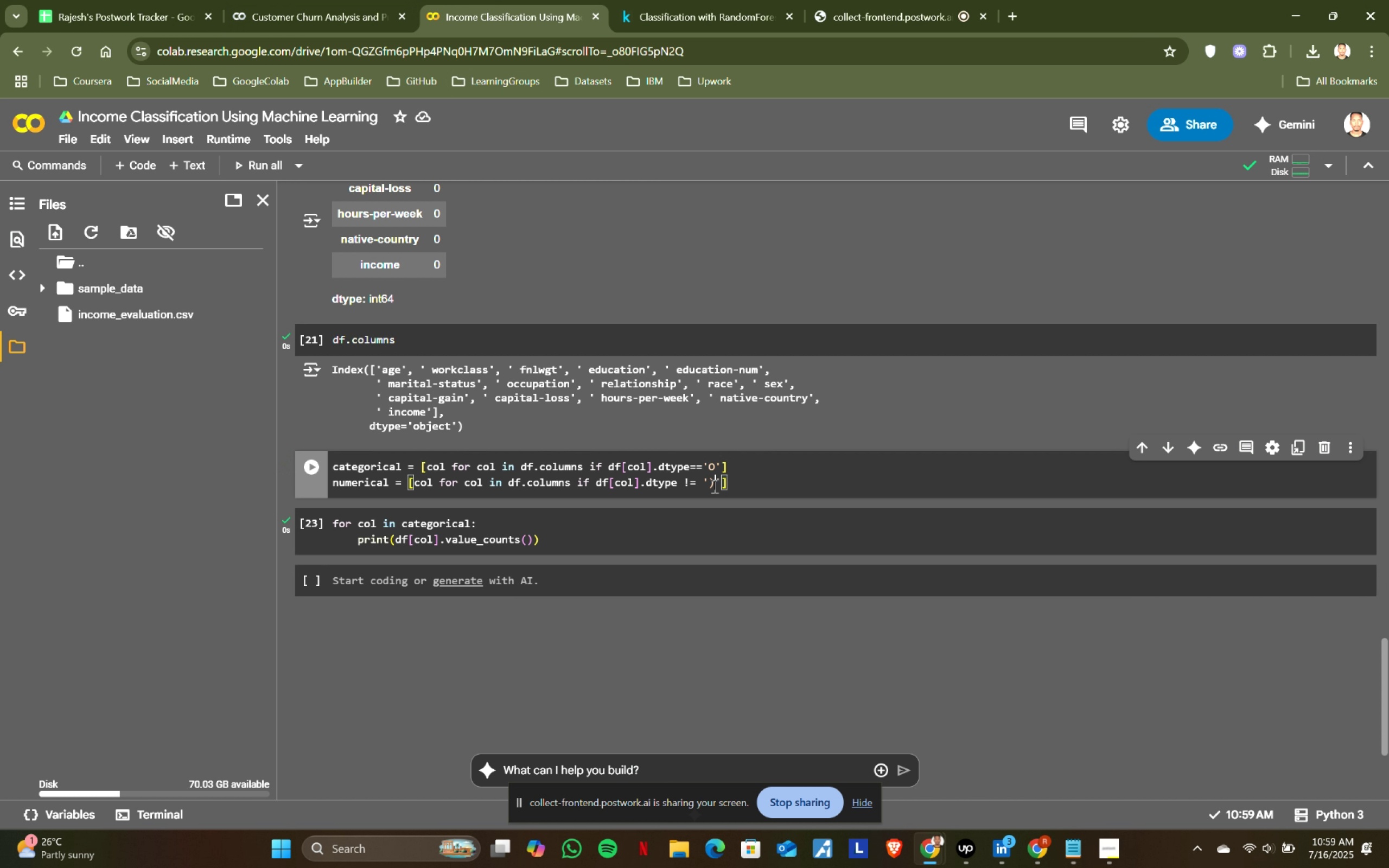 
key(Shift+0)
 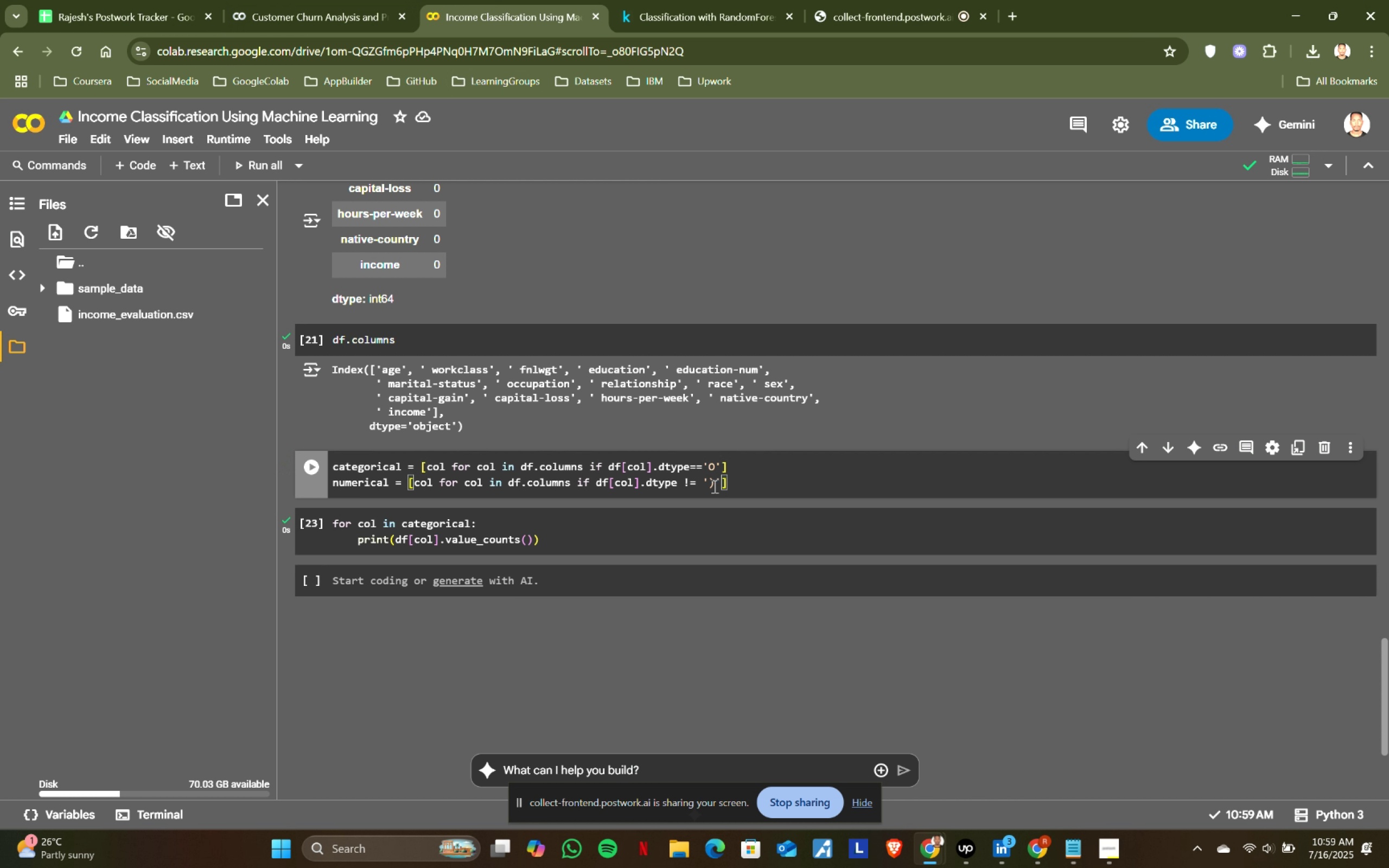 
key(Shift+ShiftRight)
 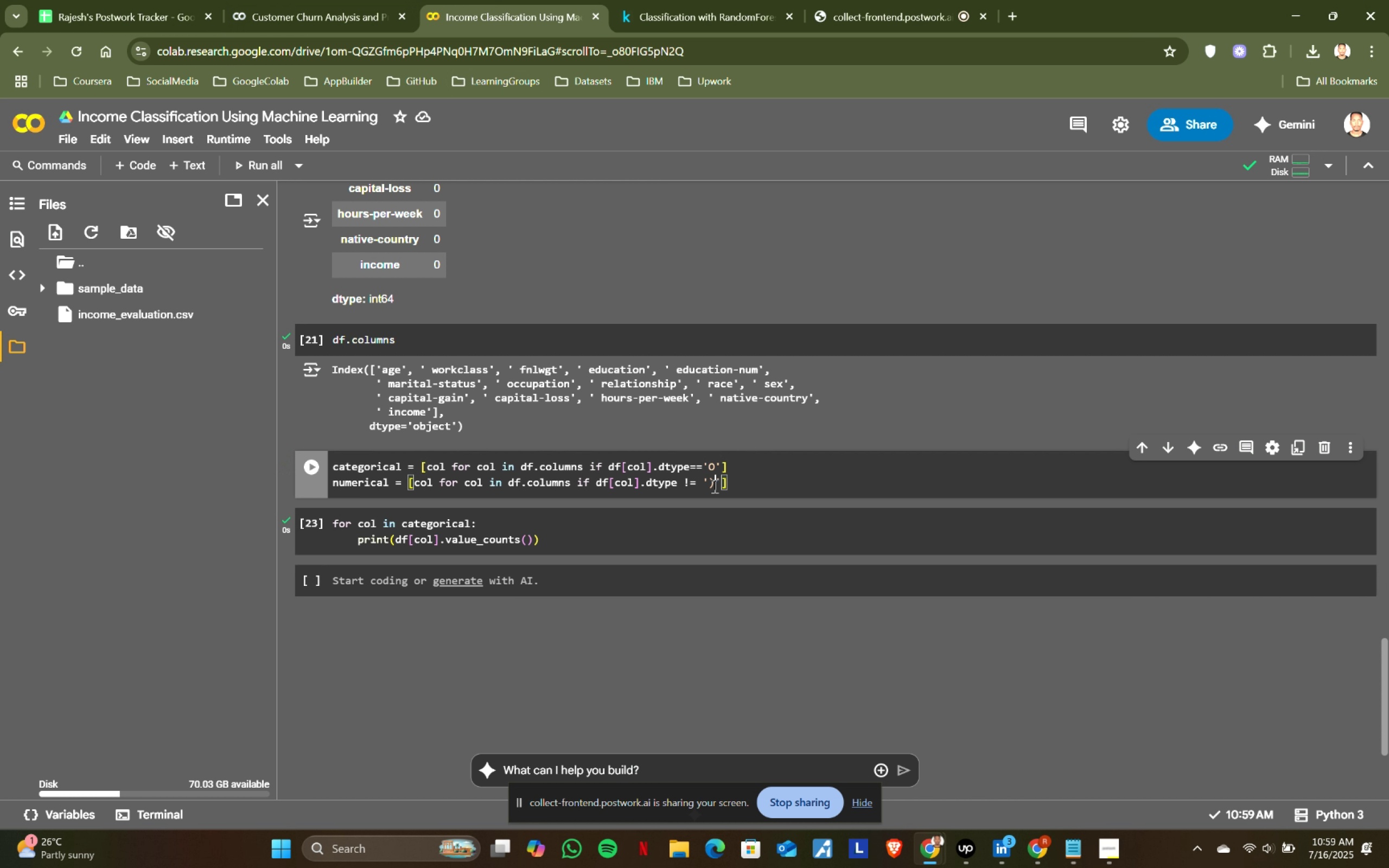 
key(Backspace)
 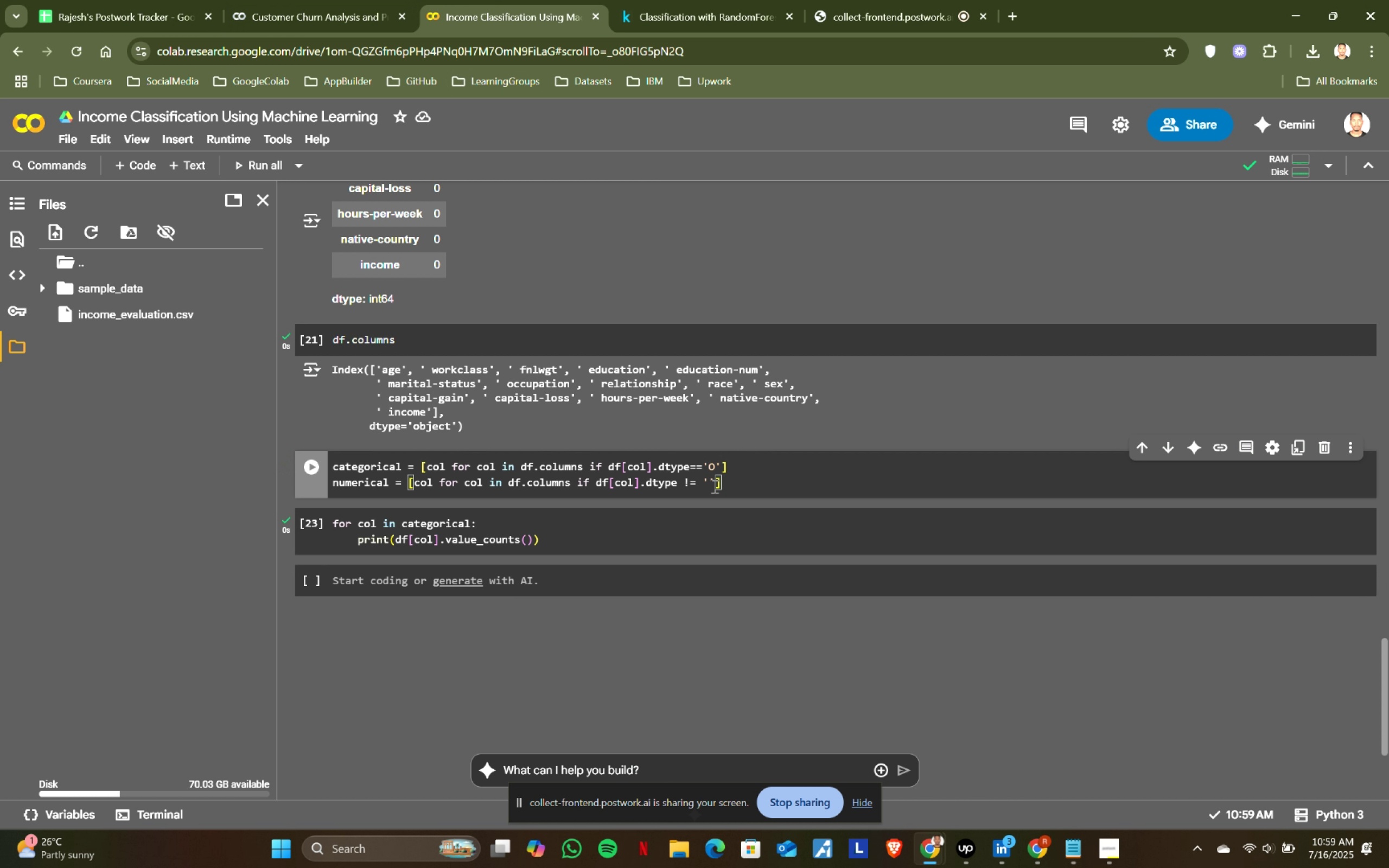 
key(Shift+O)
 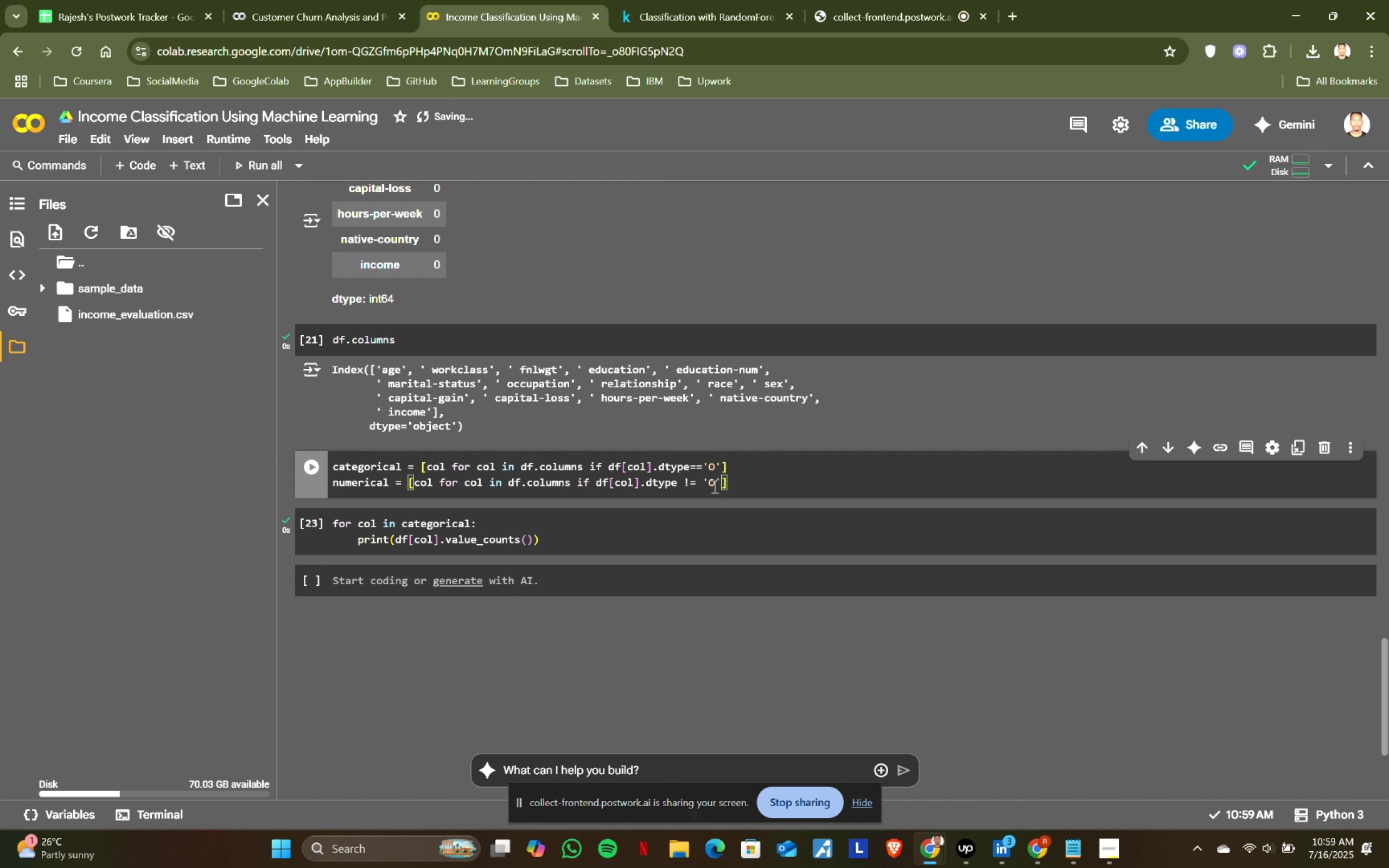 
key(Shift+ShiftRight)
 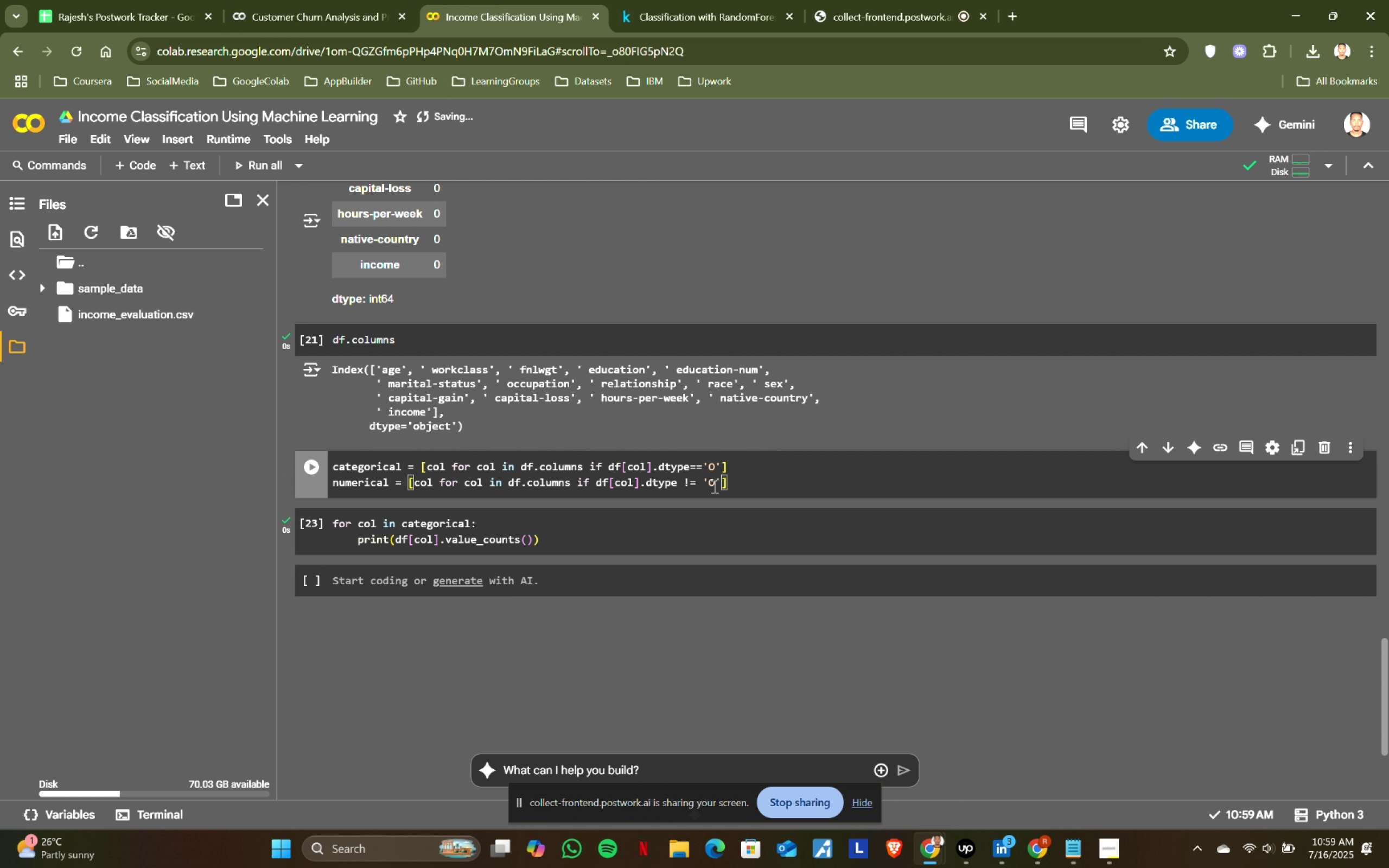 
key(Shift+Enter)
 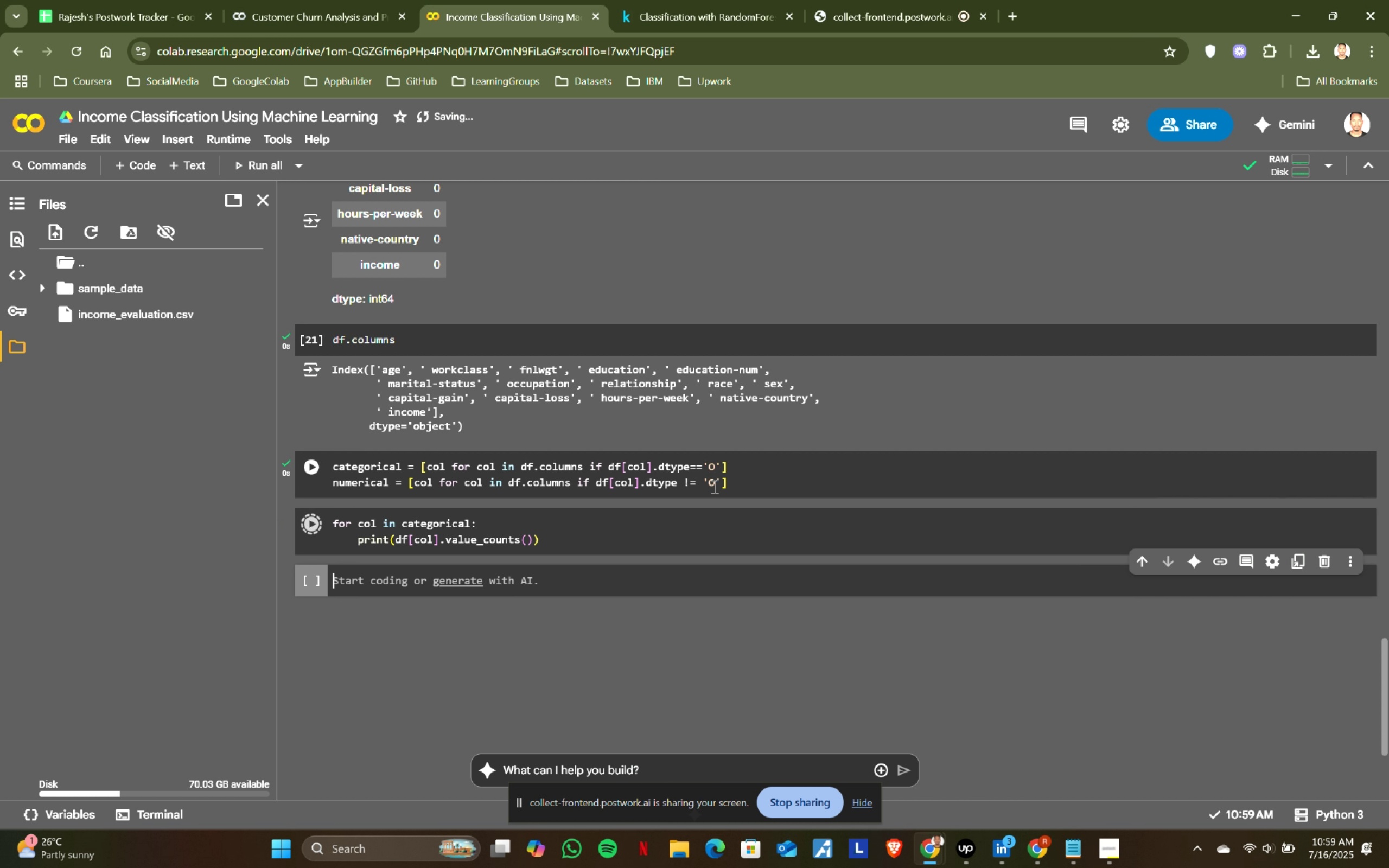 
key(Shift+ShiftRight)
 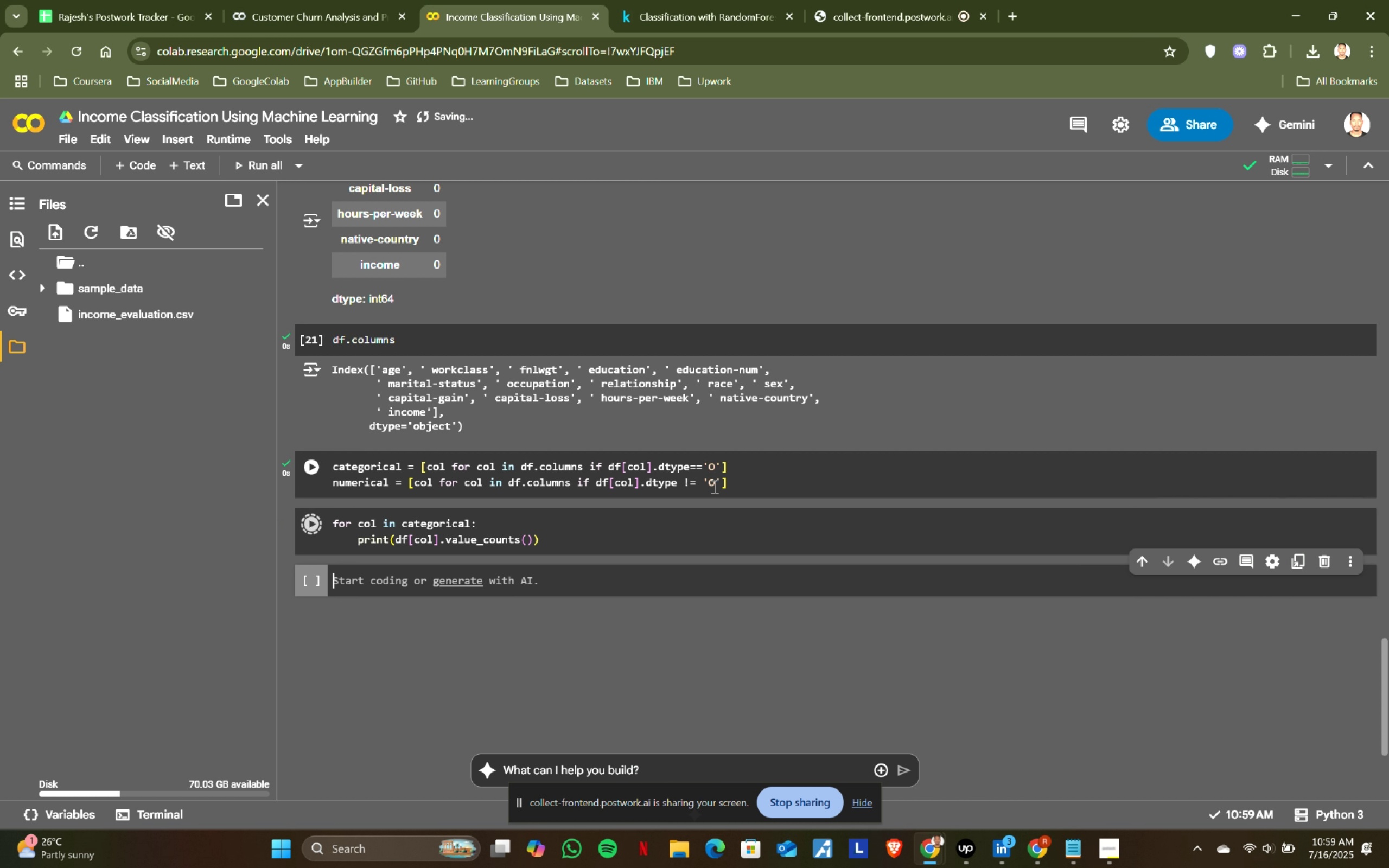 
key(Shift+Enter)
 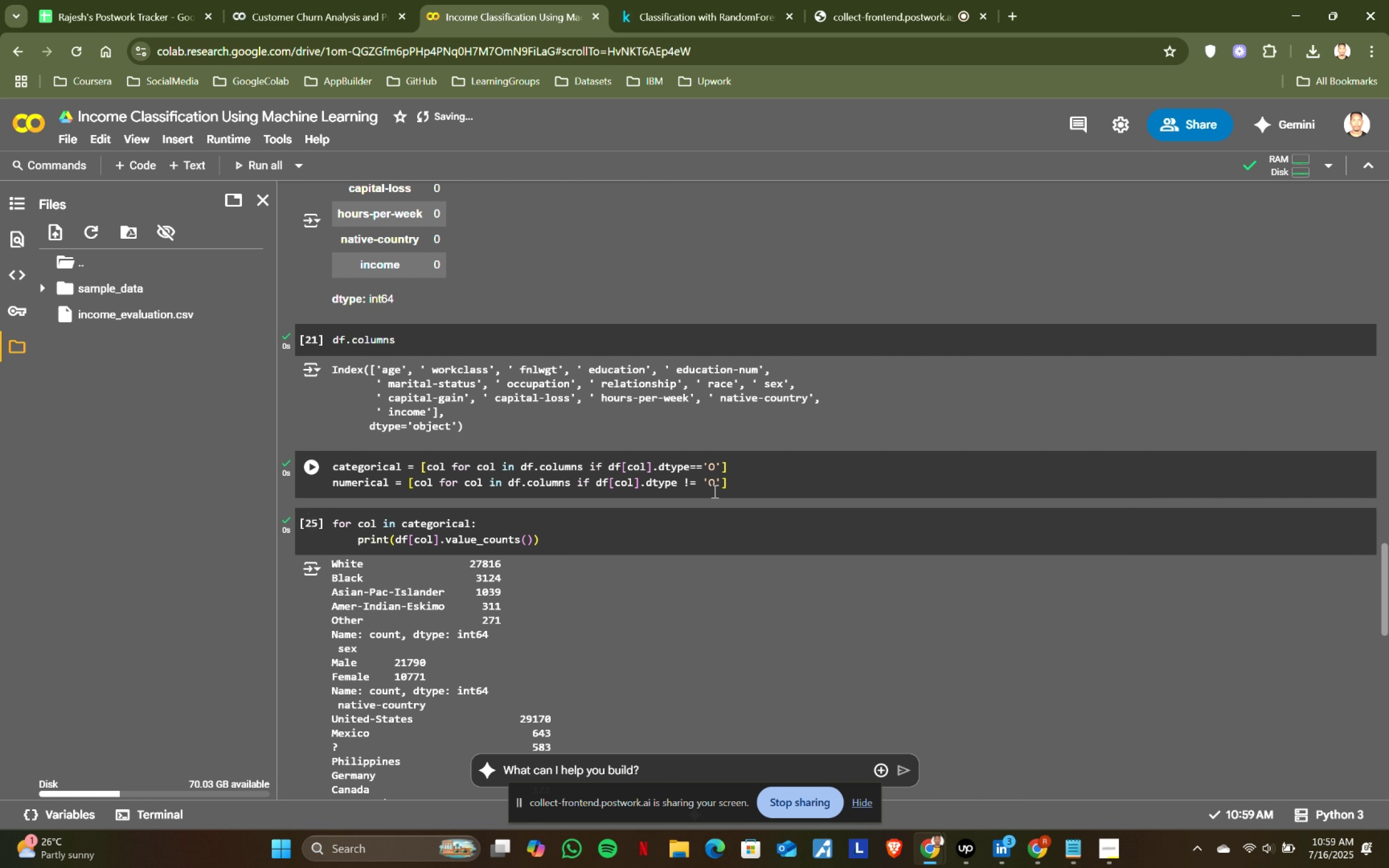 
scroll: coordinate [508, 544], scroll_direction: down, amount: 14.0
 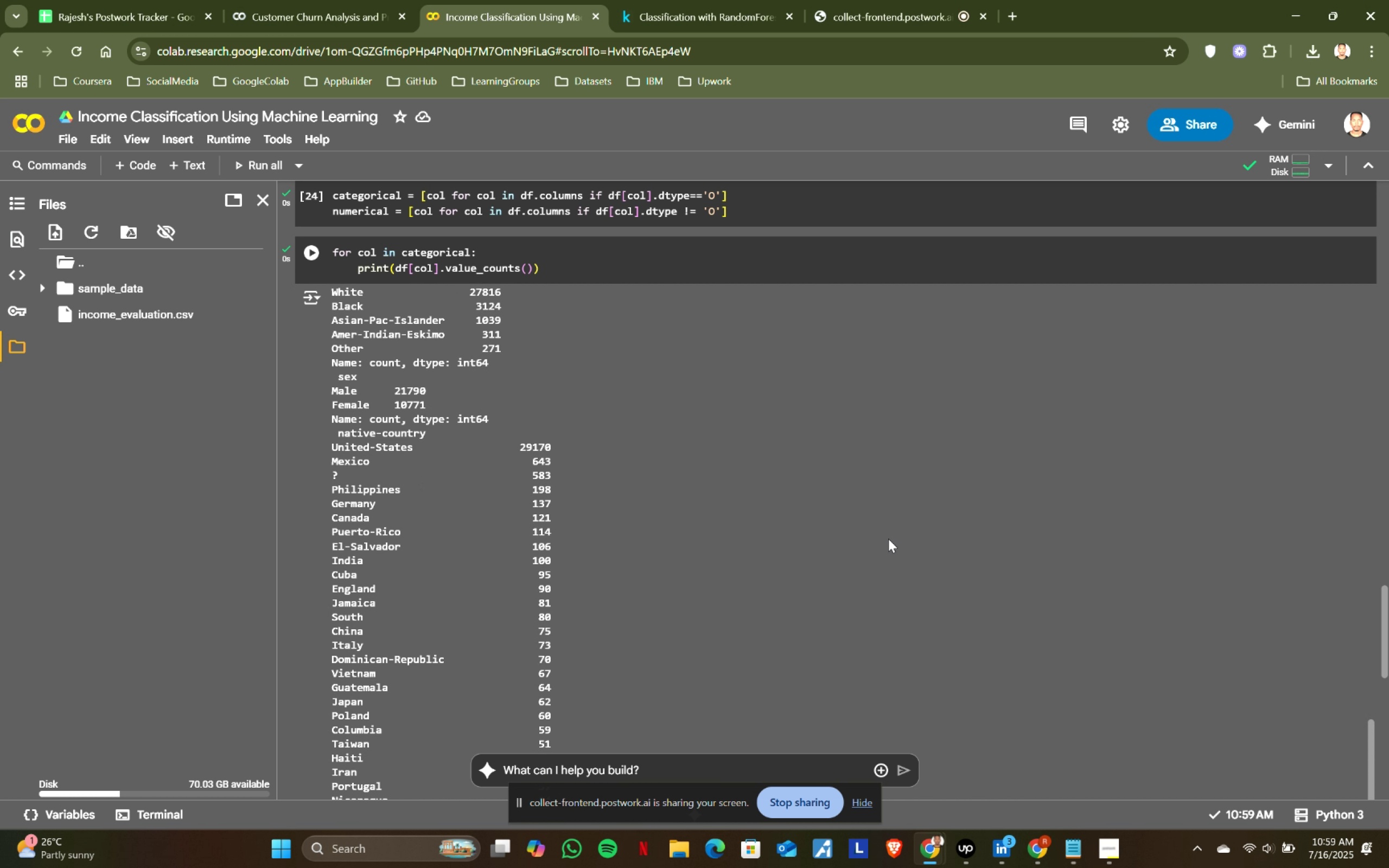 
scroll: coordinate [1386, 548], scroll_direction: down, amount: 6.0
 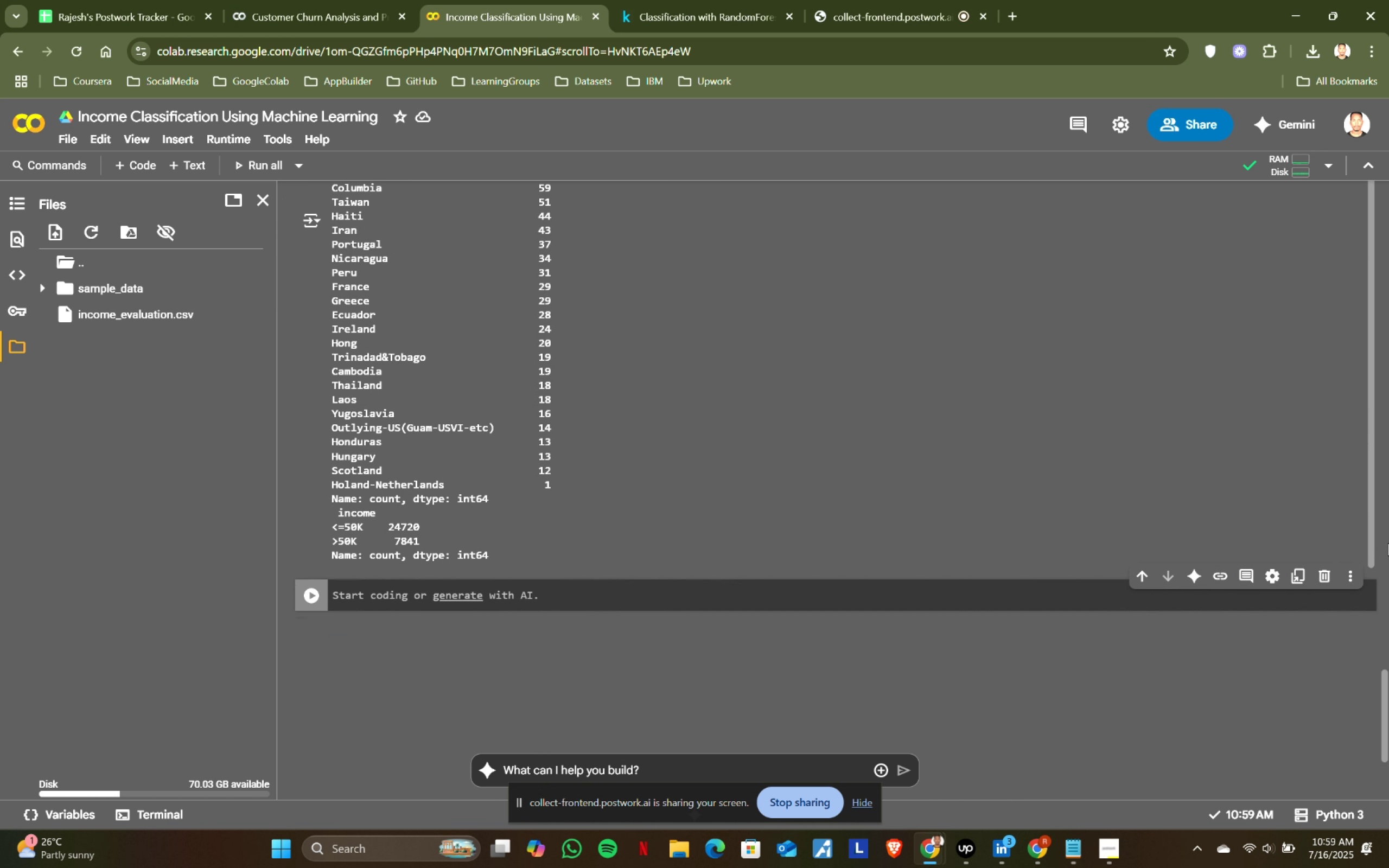 
mouse_move([1390, 526])
 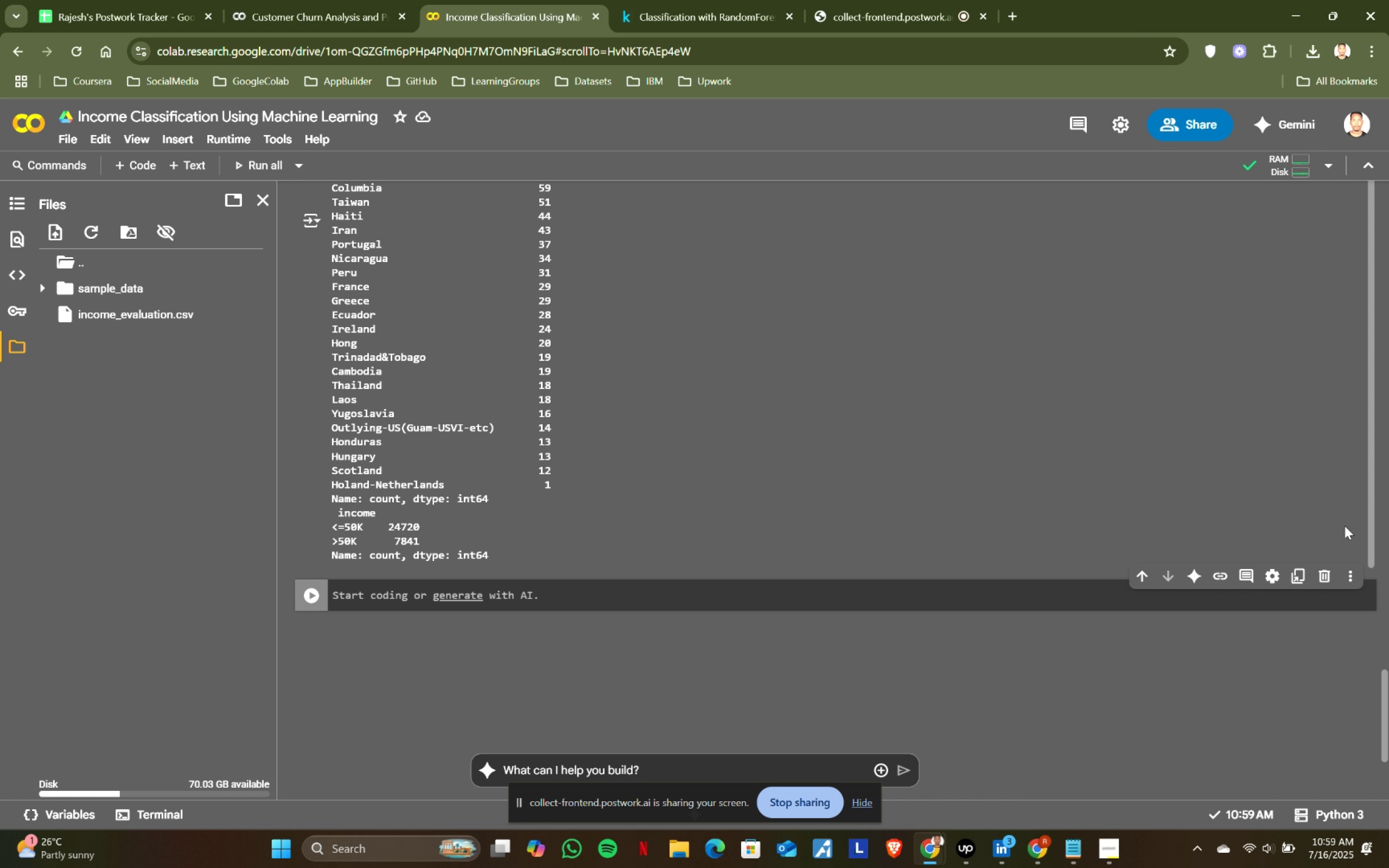 
scroll: coordinate [931, 484], scroll_direction: up, amount: 10.0
 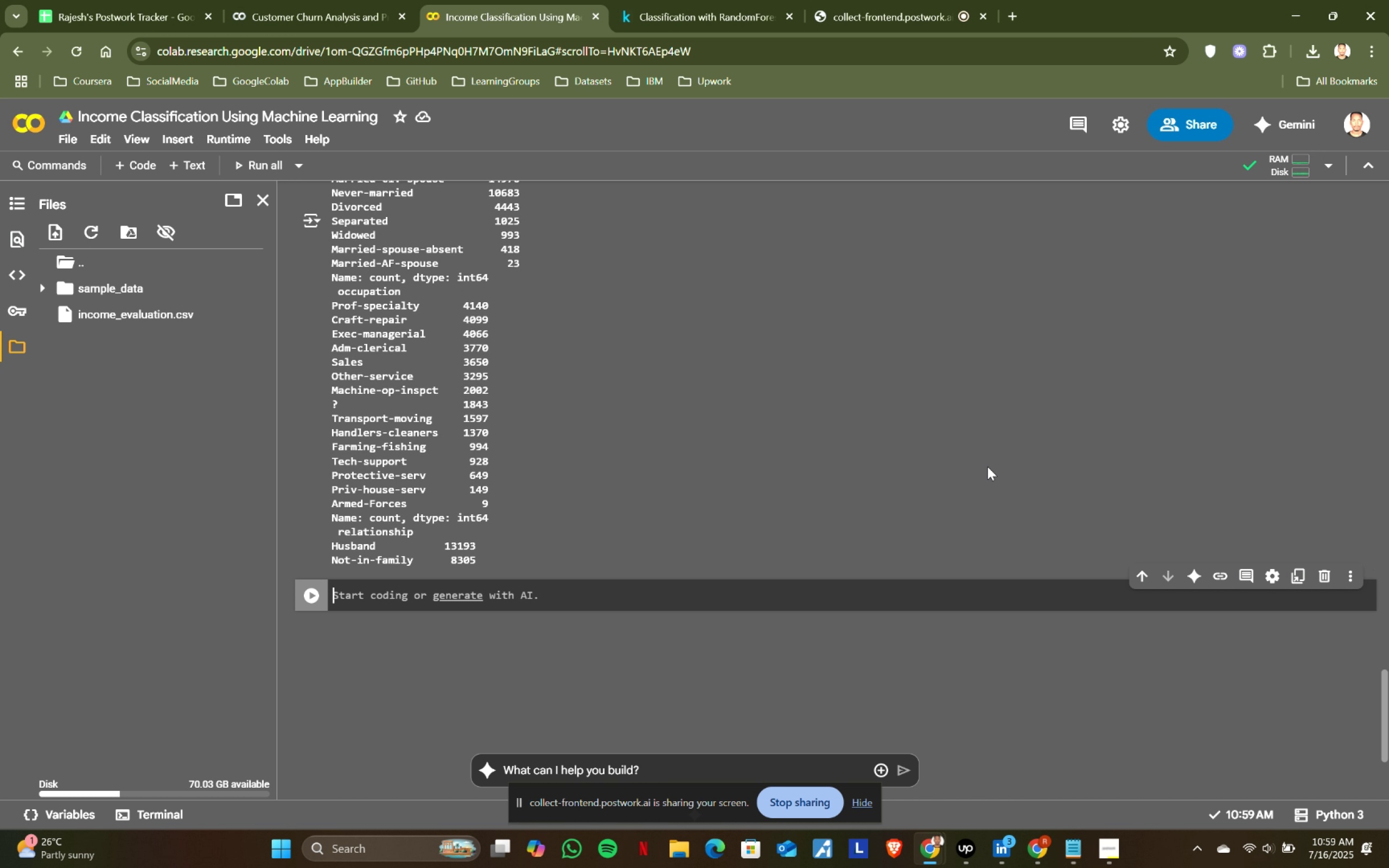 
scroll: coordinate [1388, 489], scroll_direction: down, amount: 14.0
 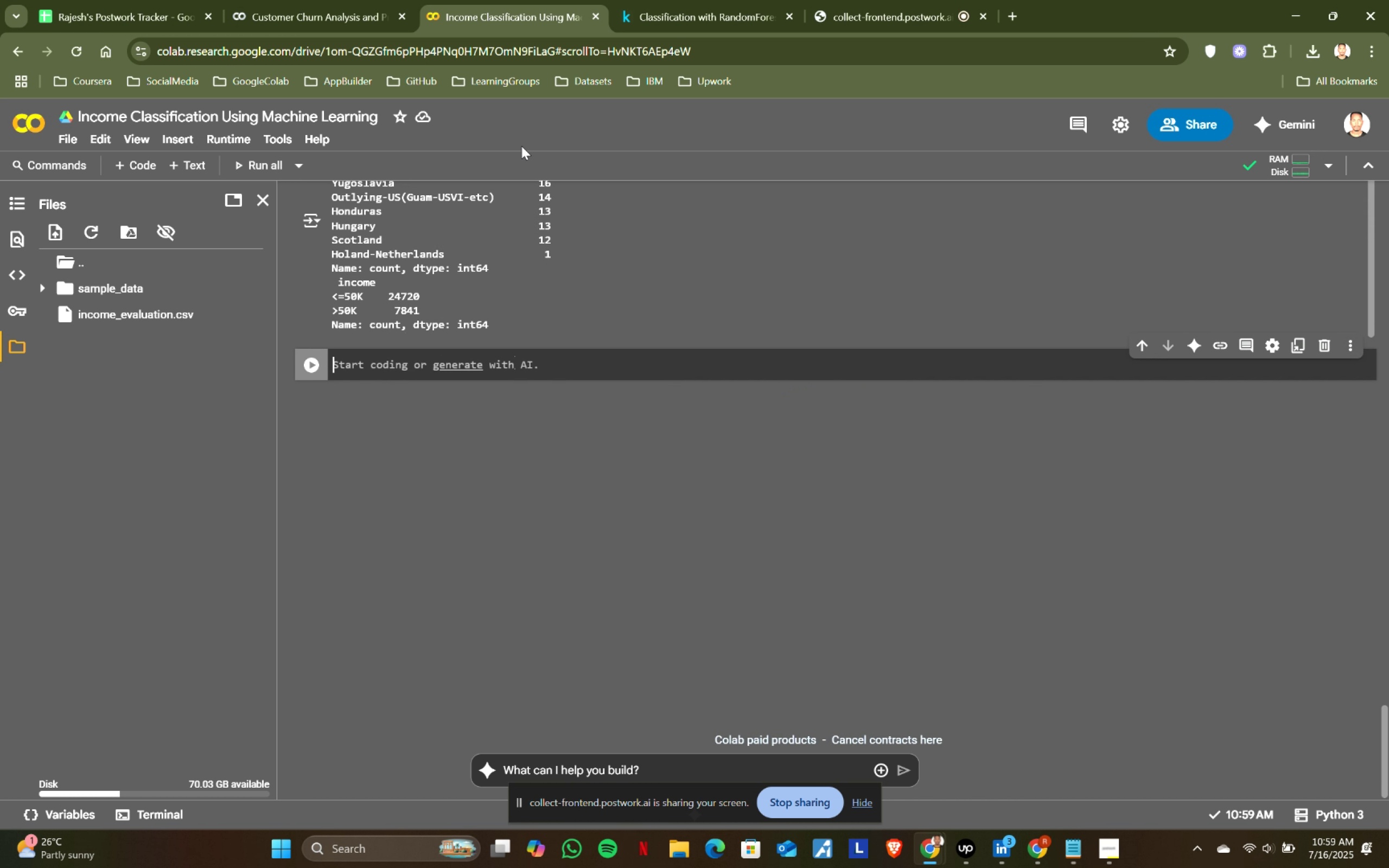 
left_click([663, 0])
 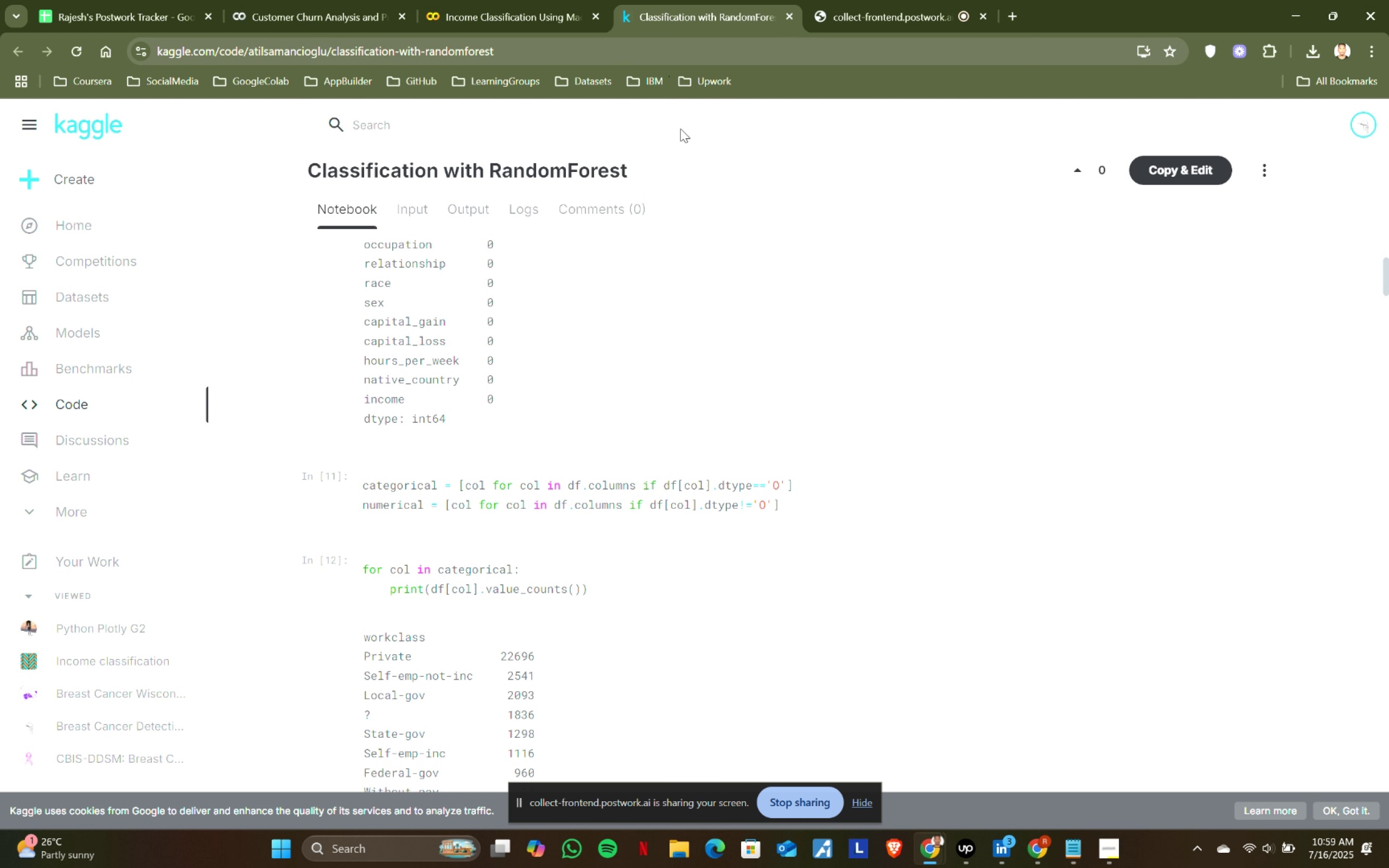 
scroll: coordinate [665, 277], scroll_direction: down, amount: 20.0
 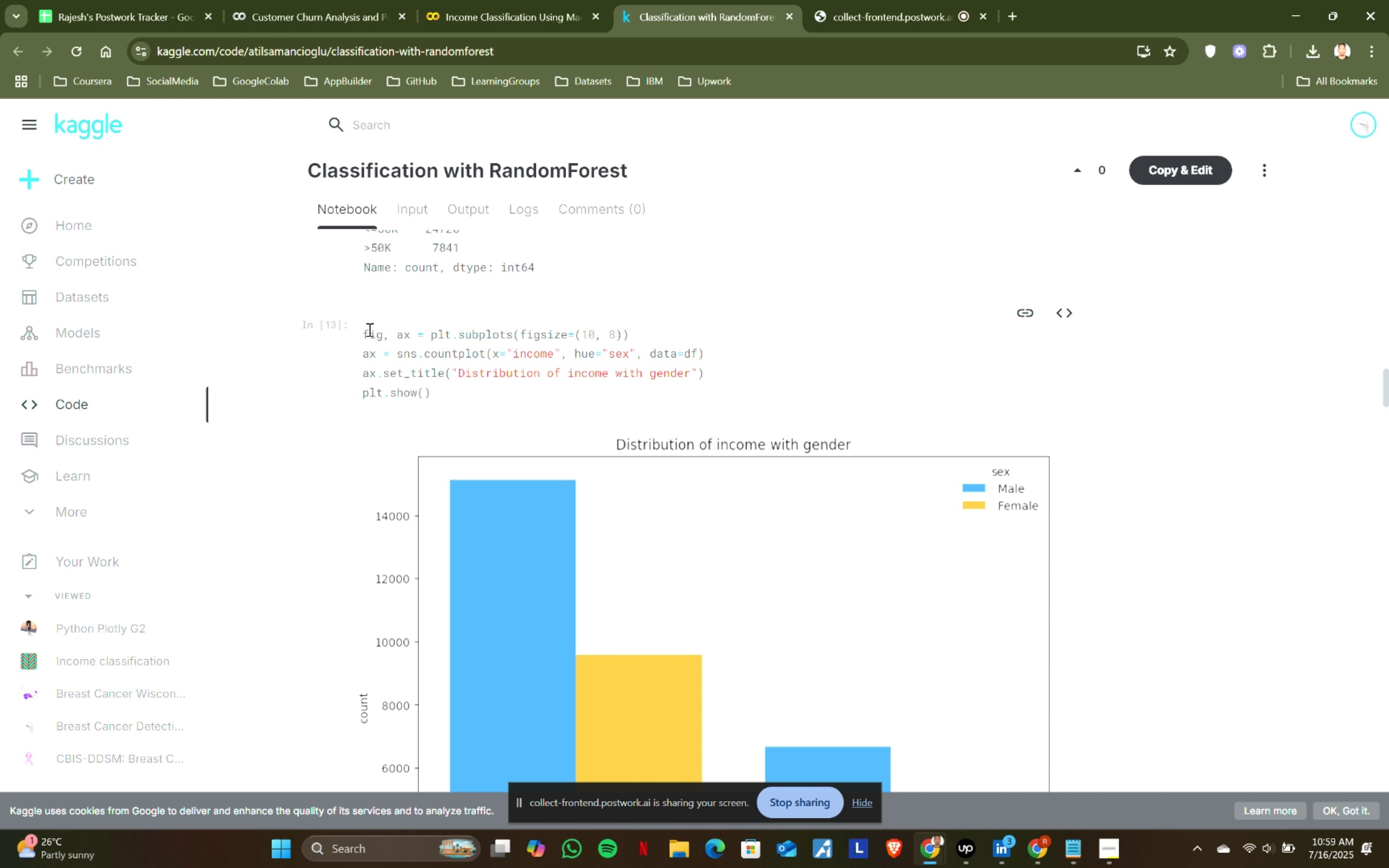 
left_click([480, 0])
 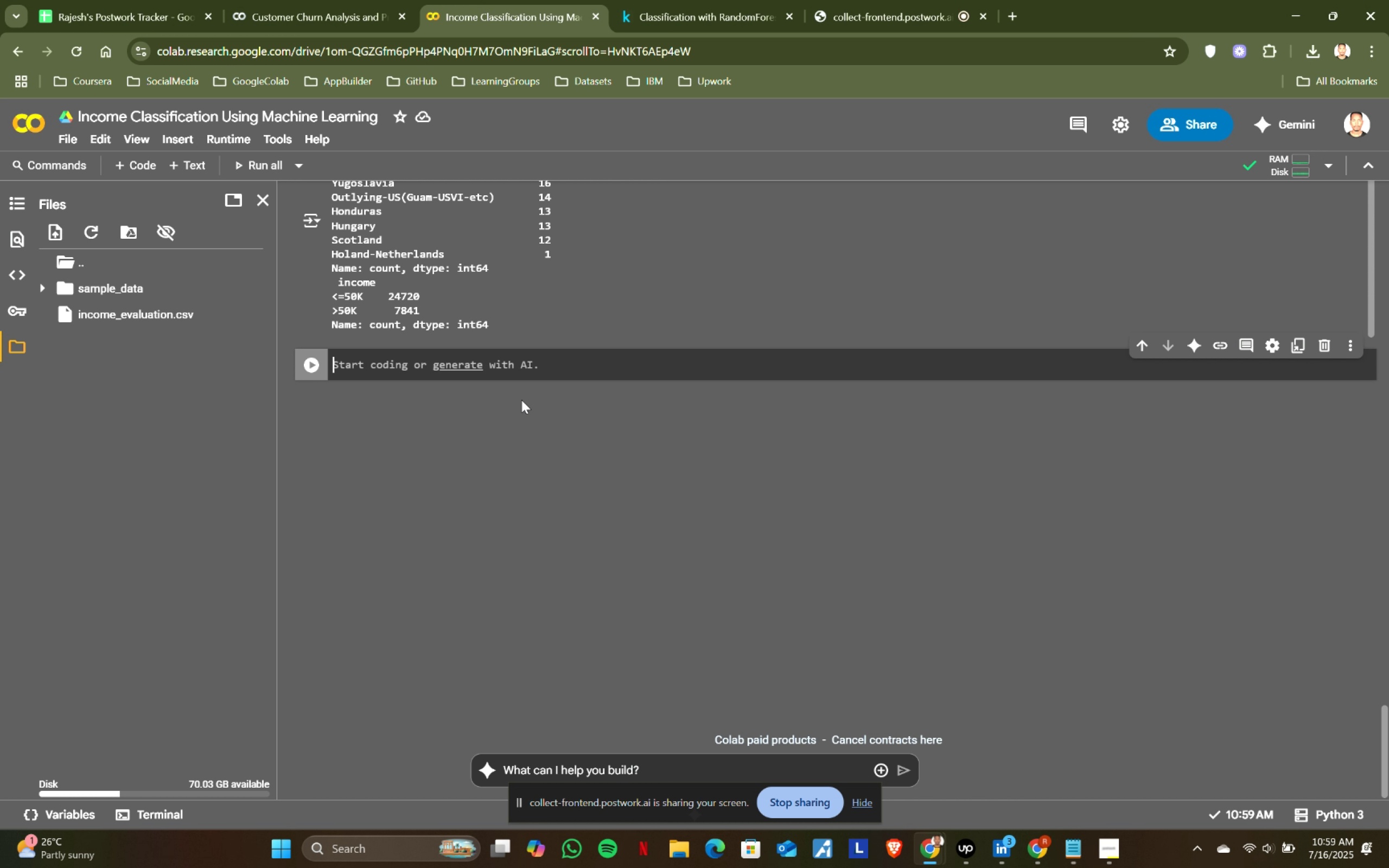 
type(fig, ax )
 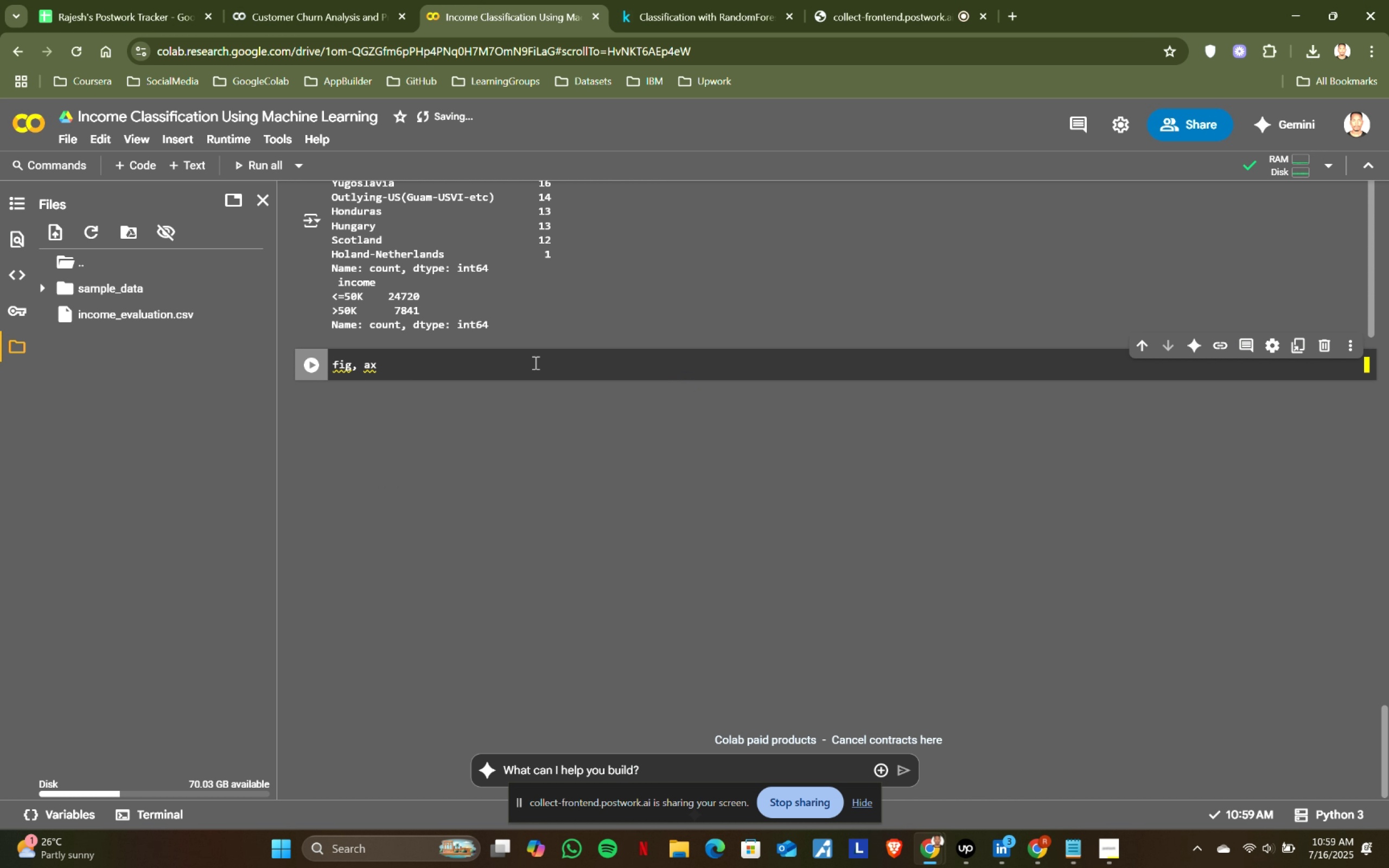 
left_click([643, 0])
 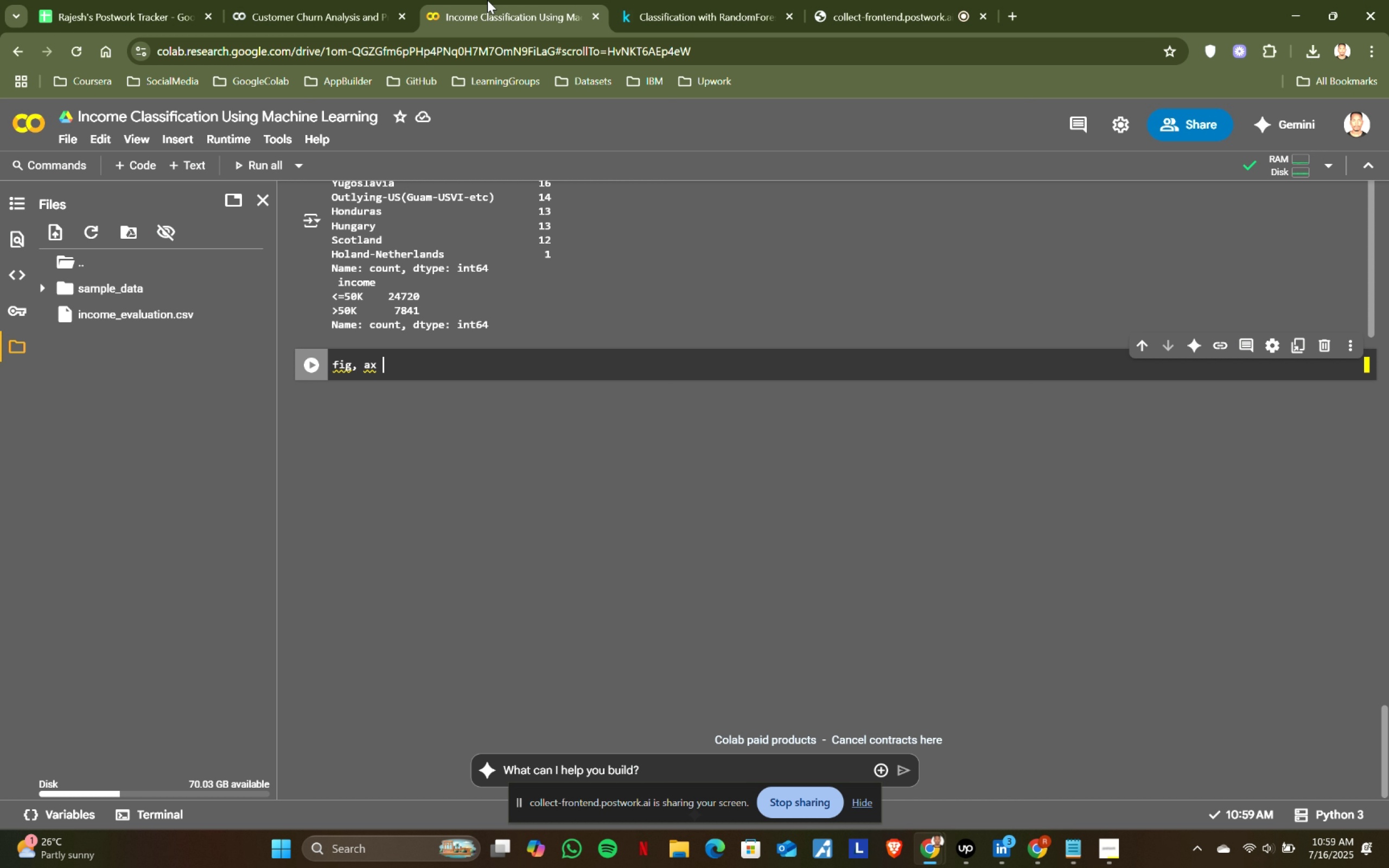 
left_click([487, 0])
 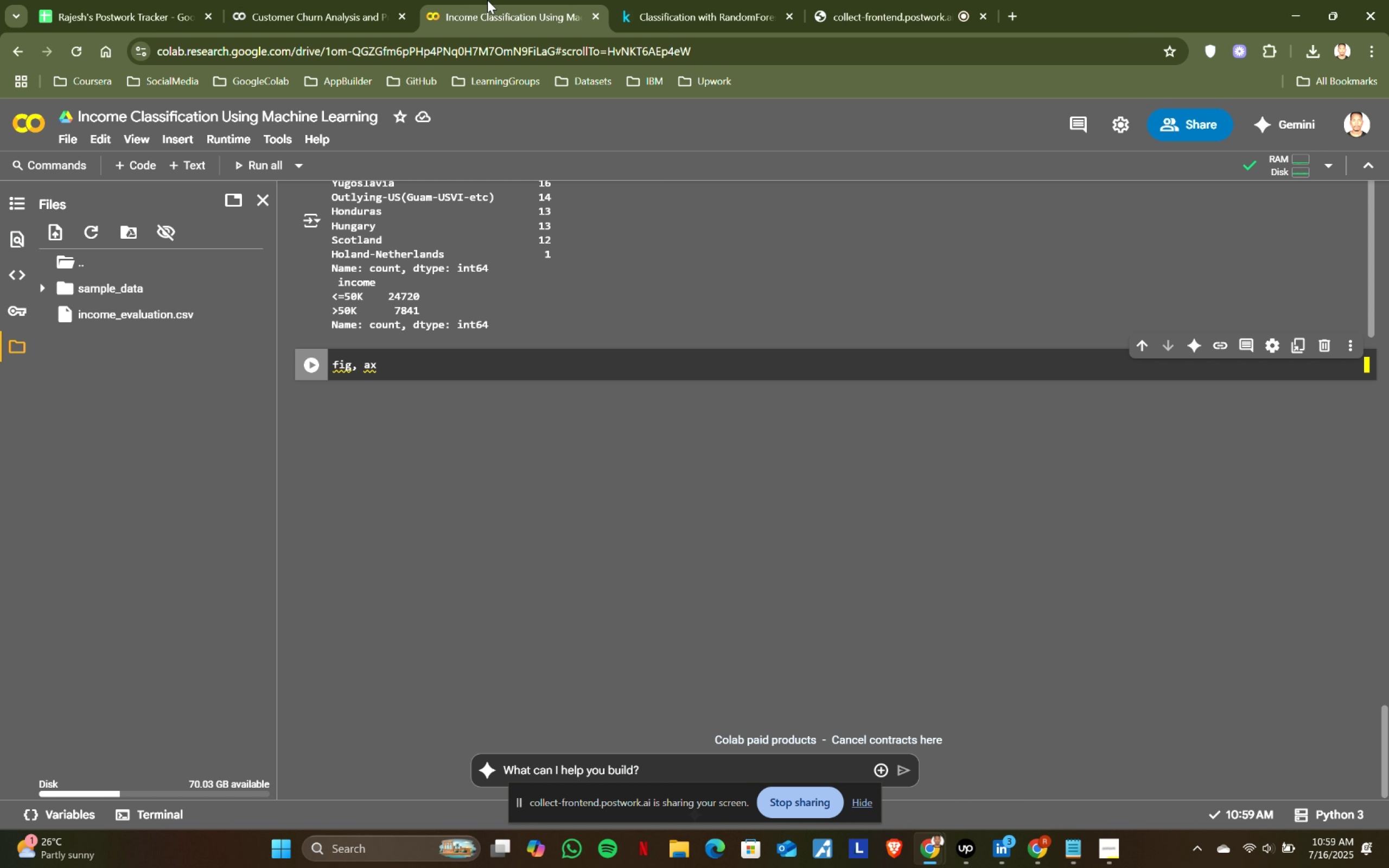 
type(= plt)
 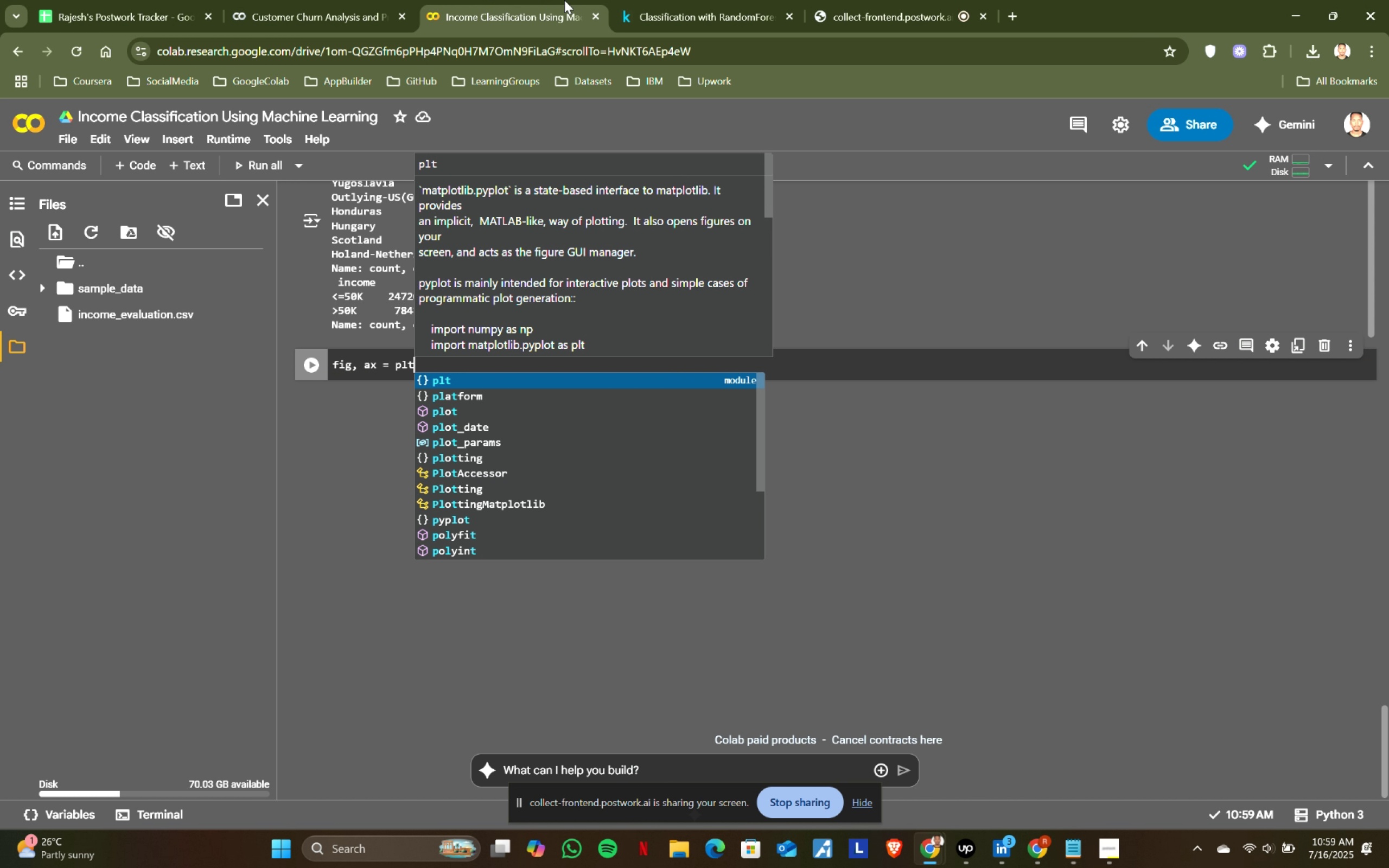 
left_click([639, 0])
 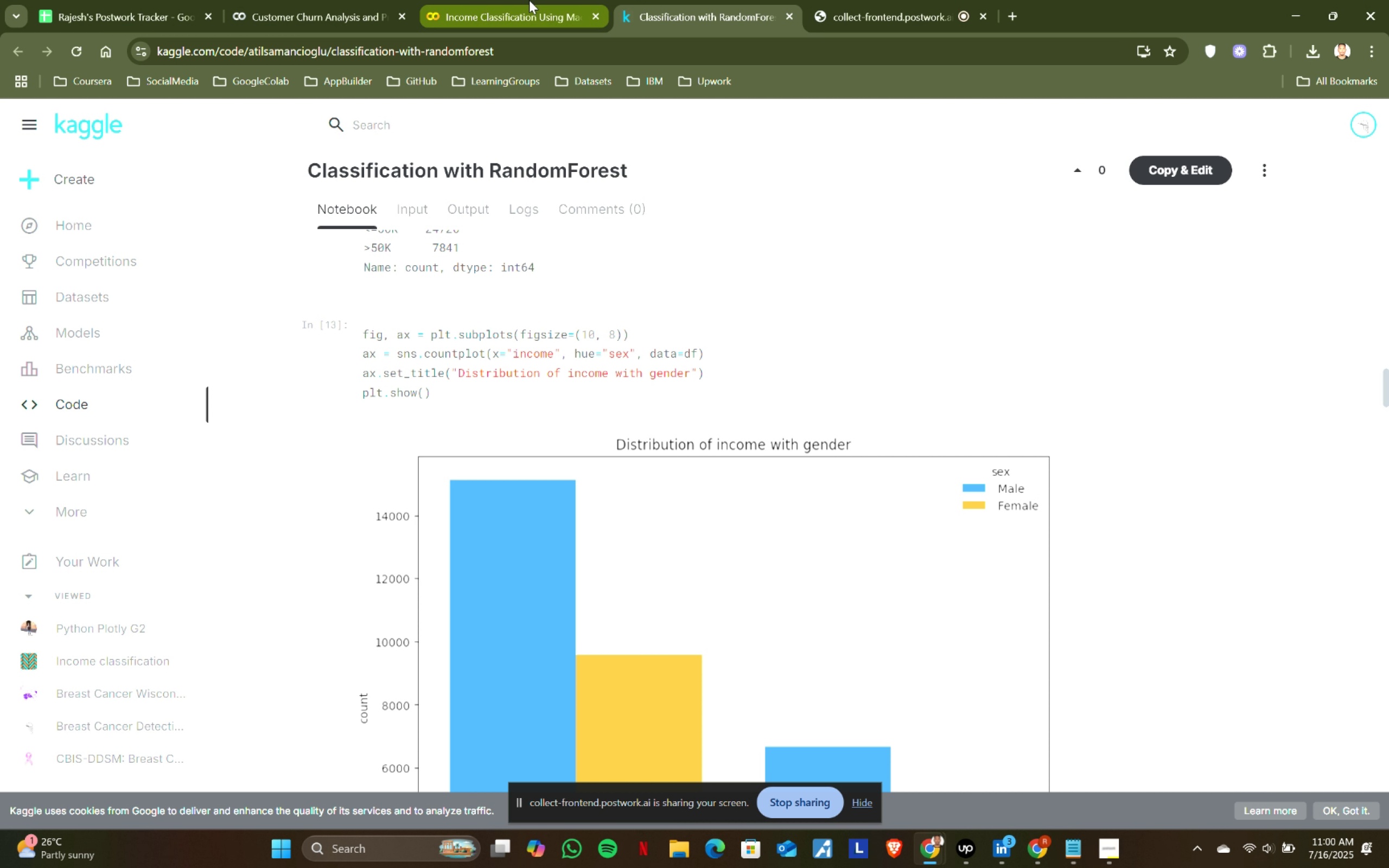 
left_click([529, 0])
 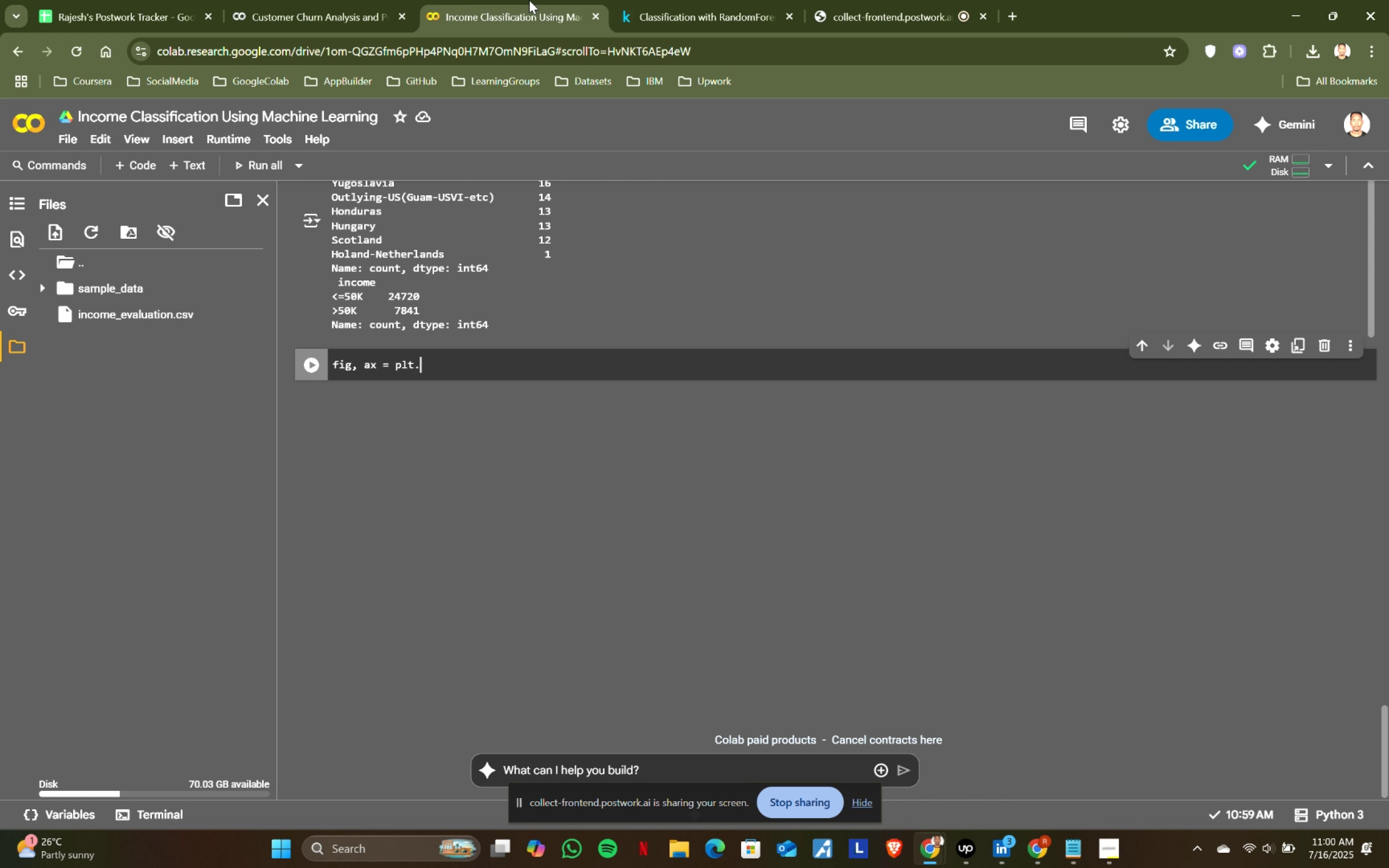 
type(.subplots)
 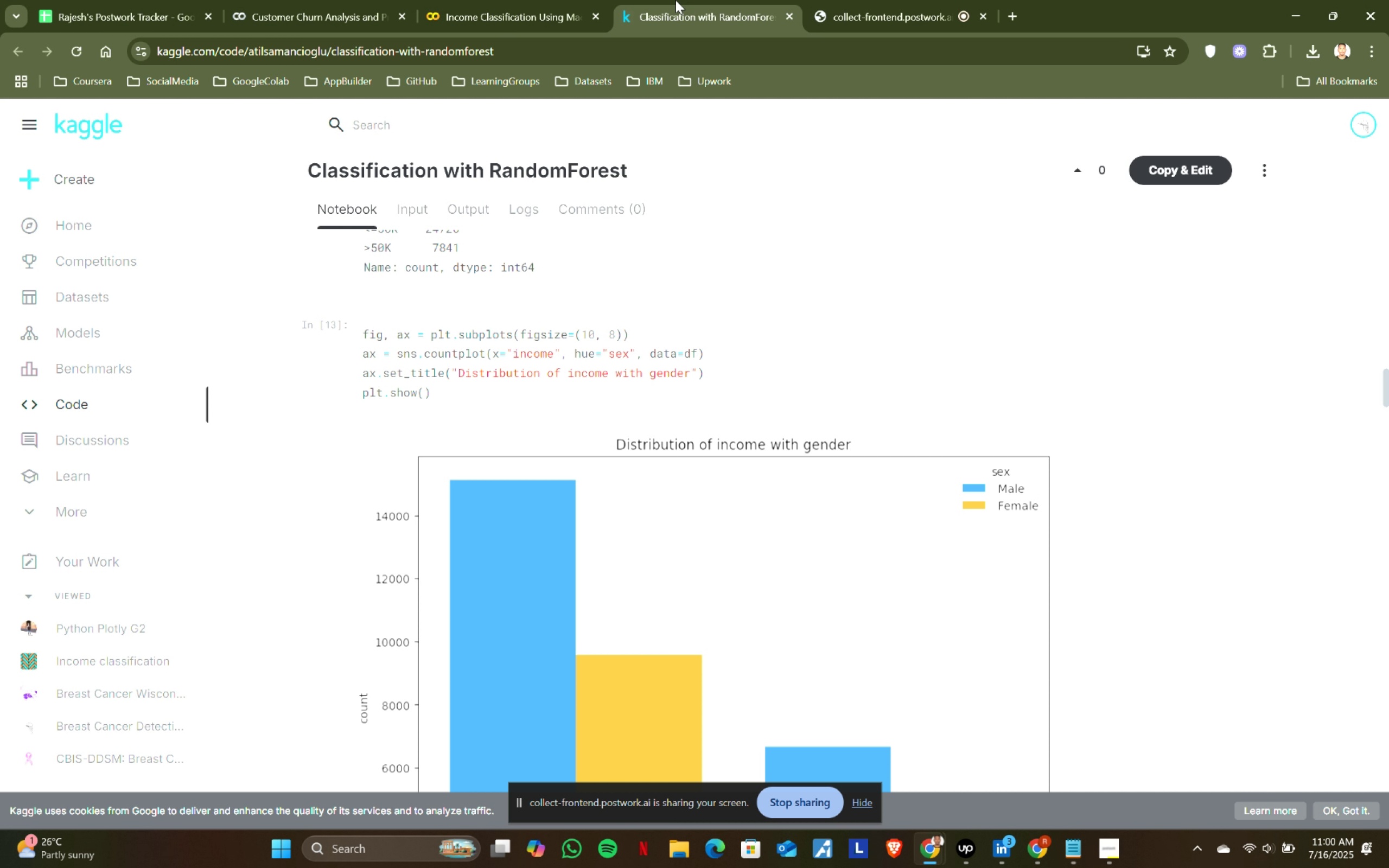 
left_click([529, 0])
 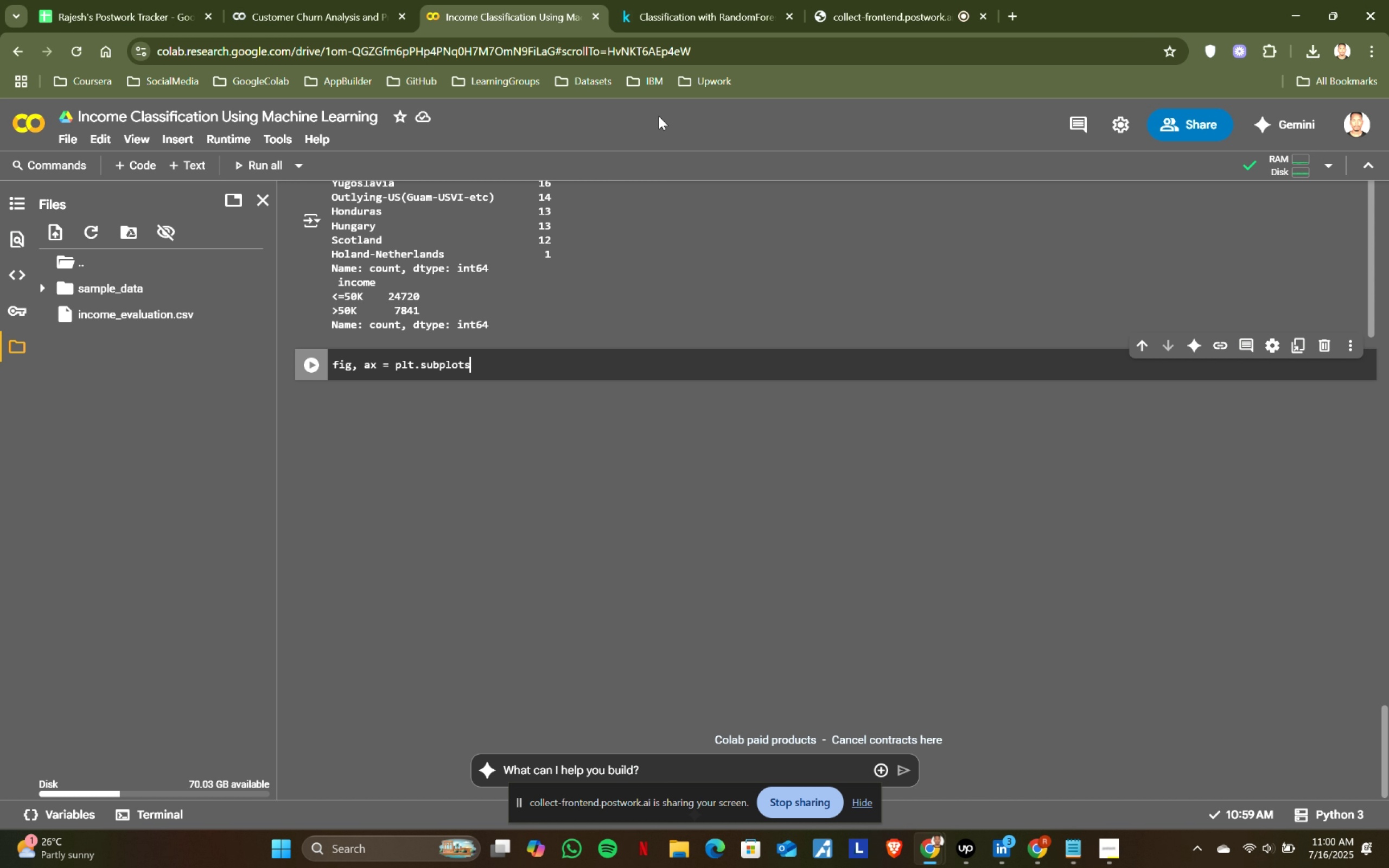 
type((figsize()
key(Backspace)
type(=(10,8)
 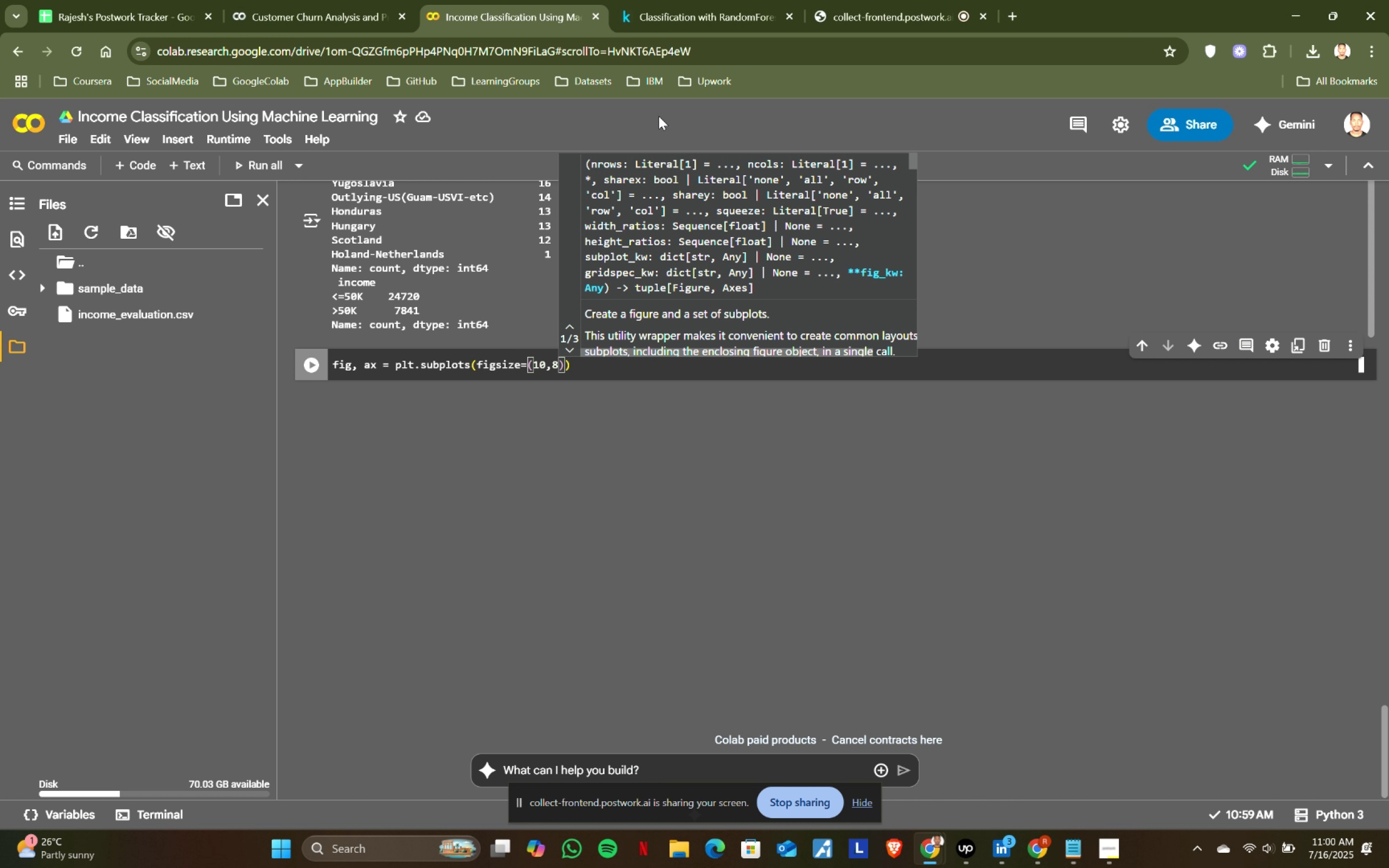 
key(ArrowRight)
 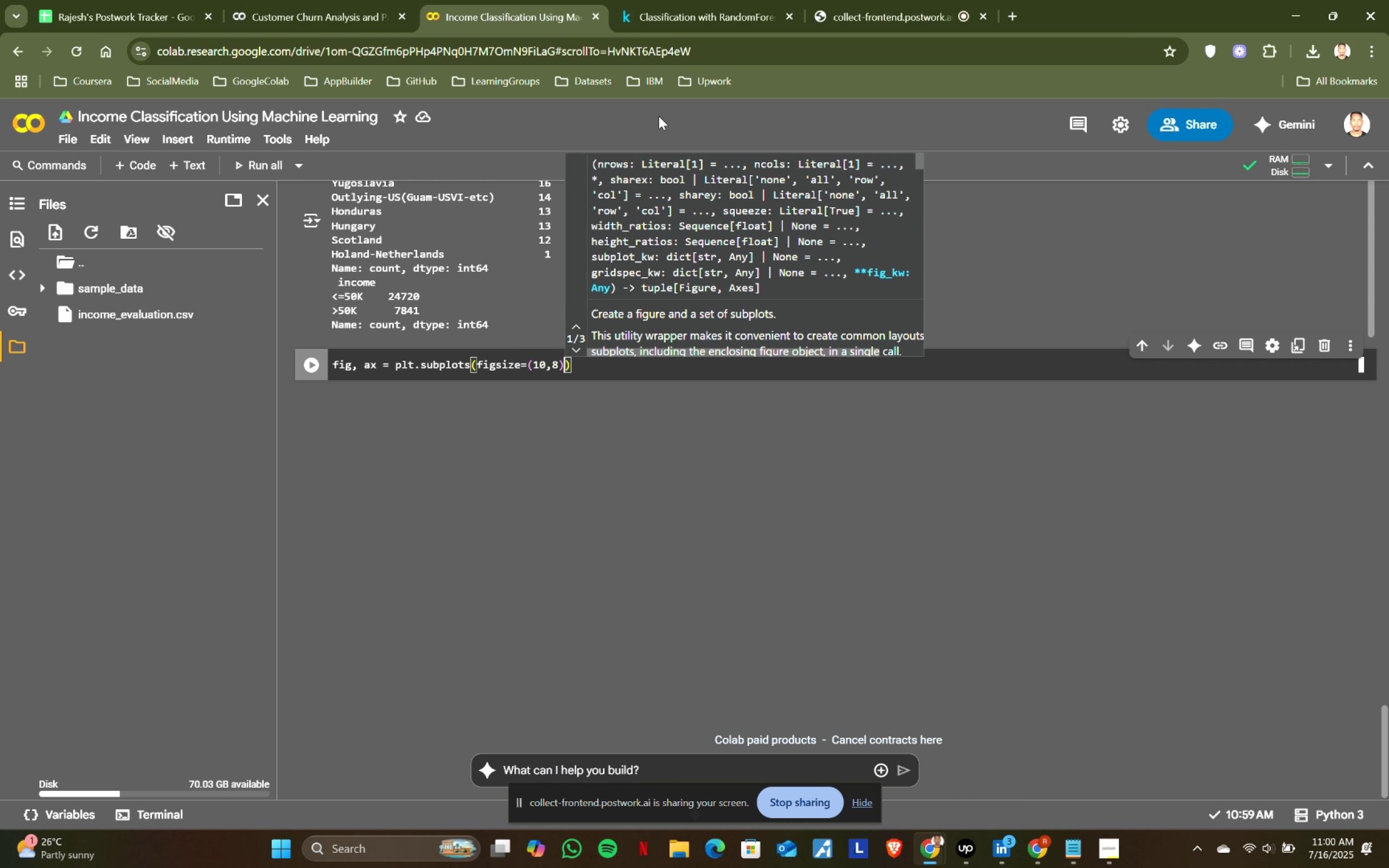 
key(ArrowRight)
 